 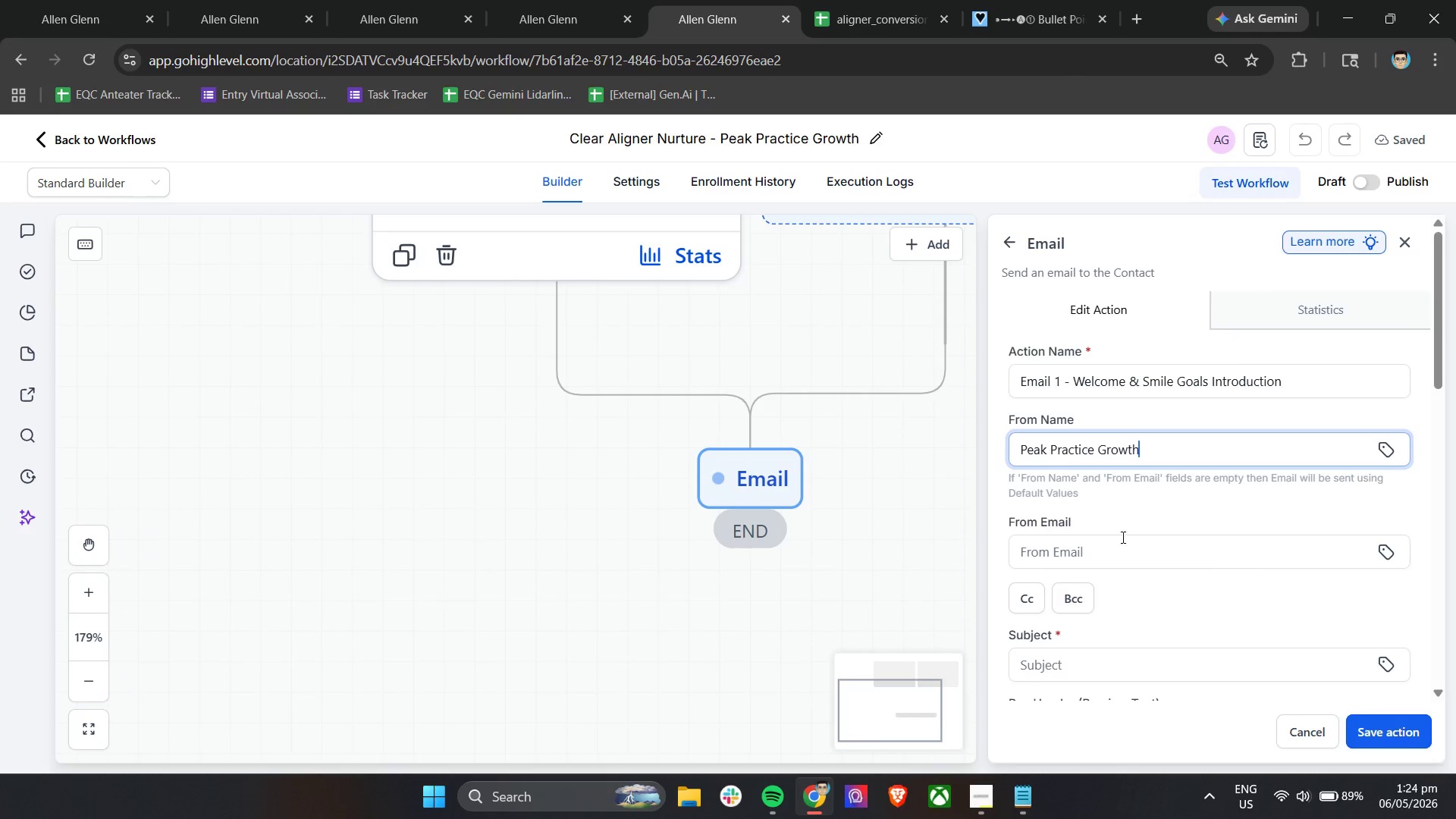 
left_click([1120, 549])
 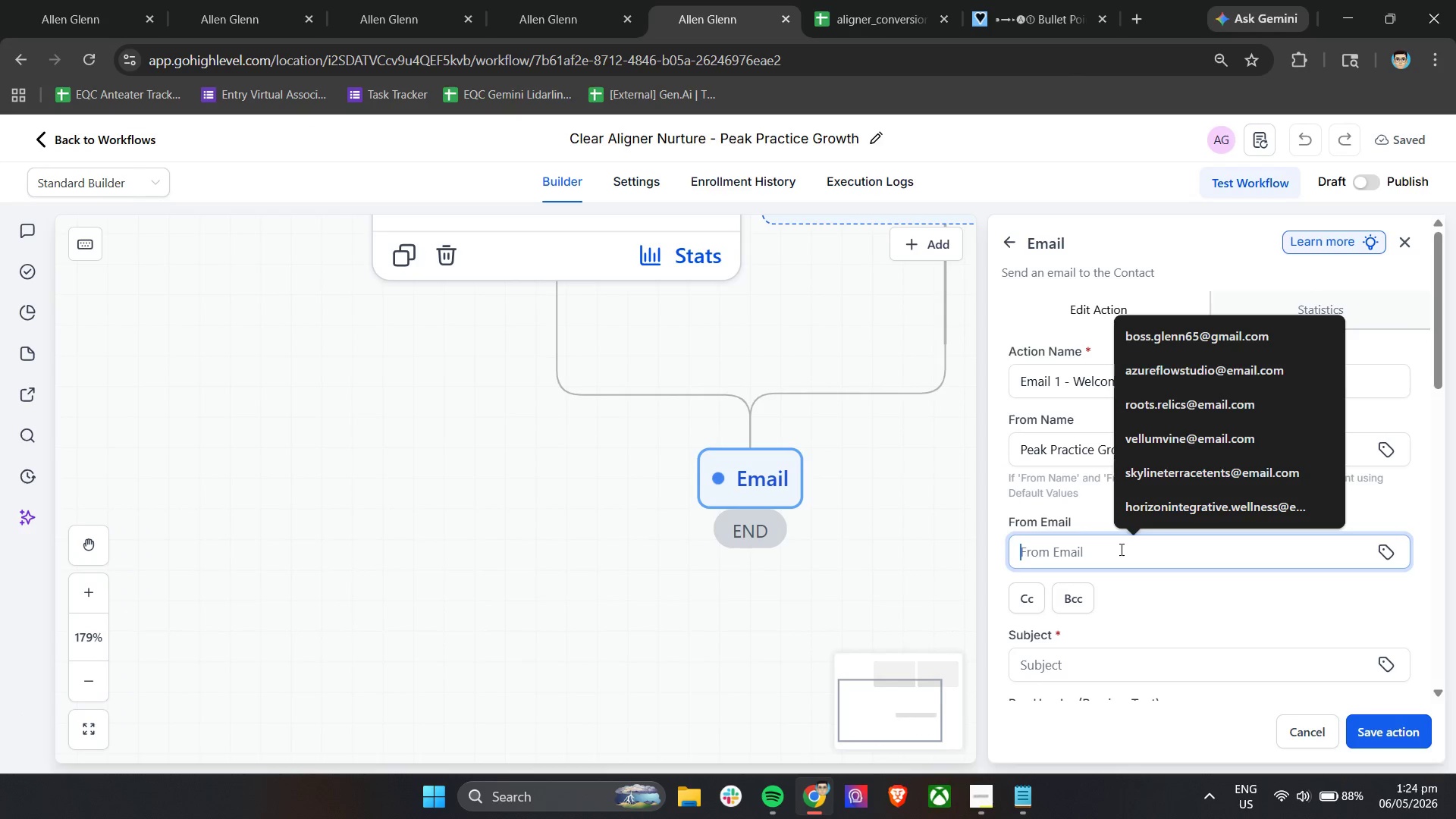 
type(Peak)
key(Backspace)
key(Backspace)
key(Backspace)
key(Backspace)
type(peakpractive.growth@email.com)
 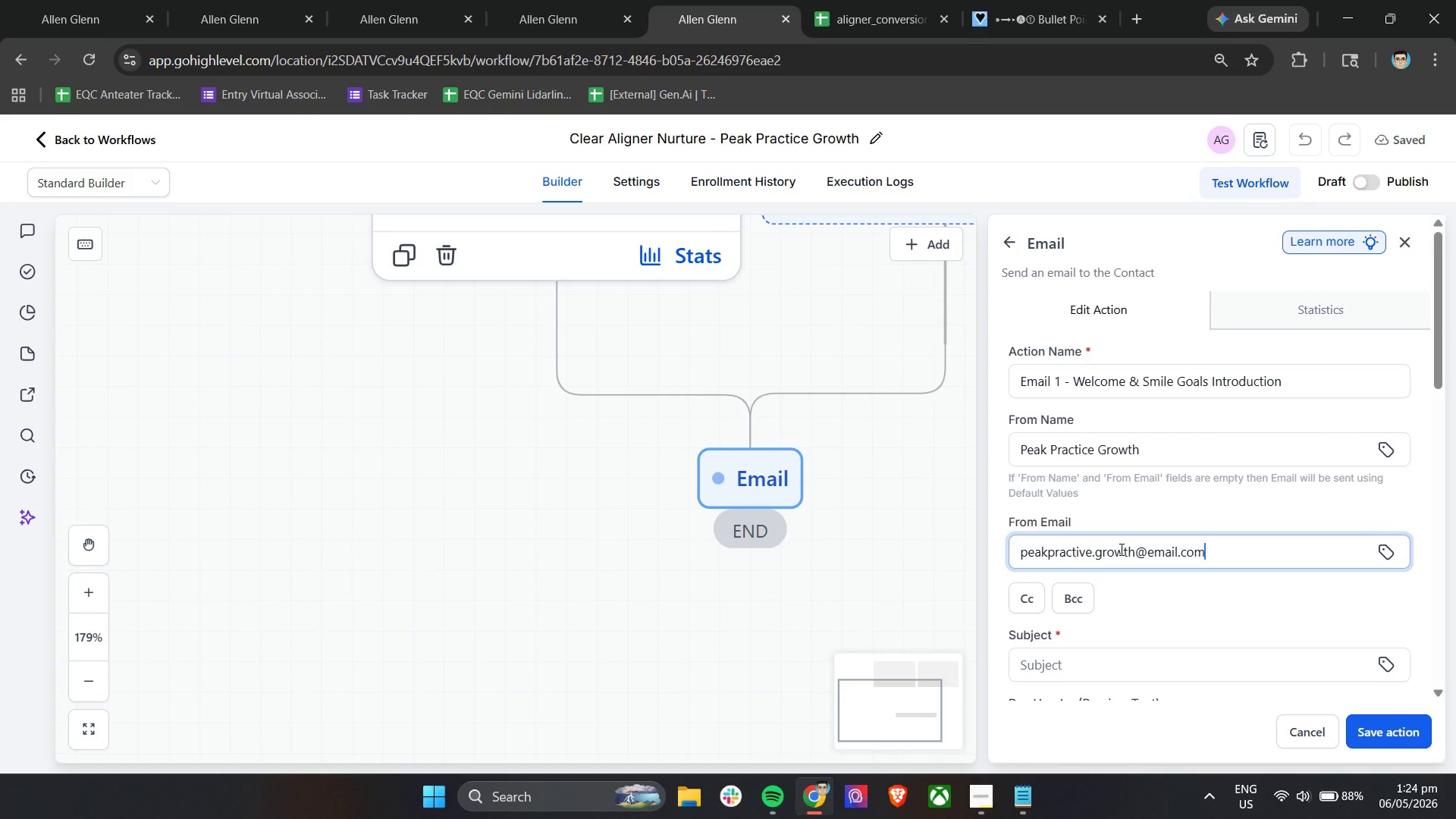 
scroll: coordinate [1114, 488], scroll_direction: down, amount: 2.0
 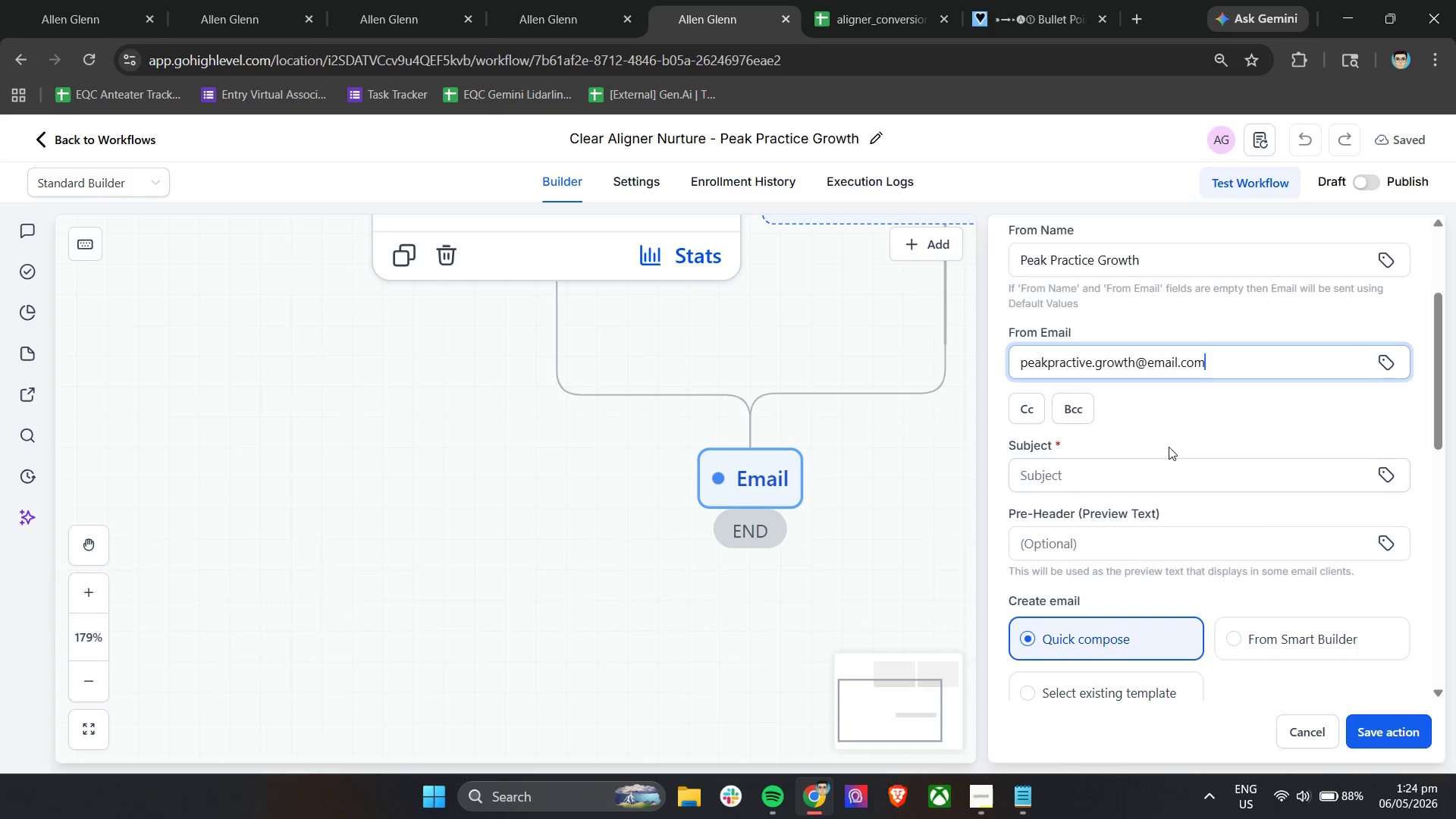 
left_click([1172, 431])
 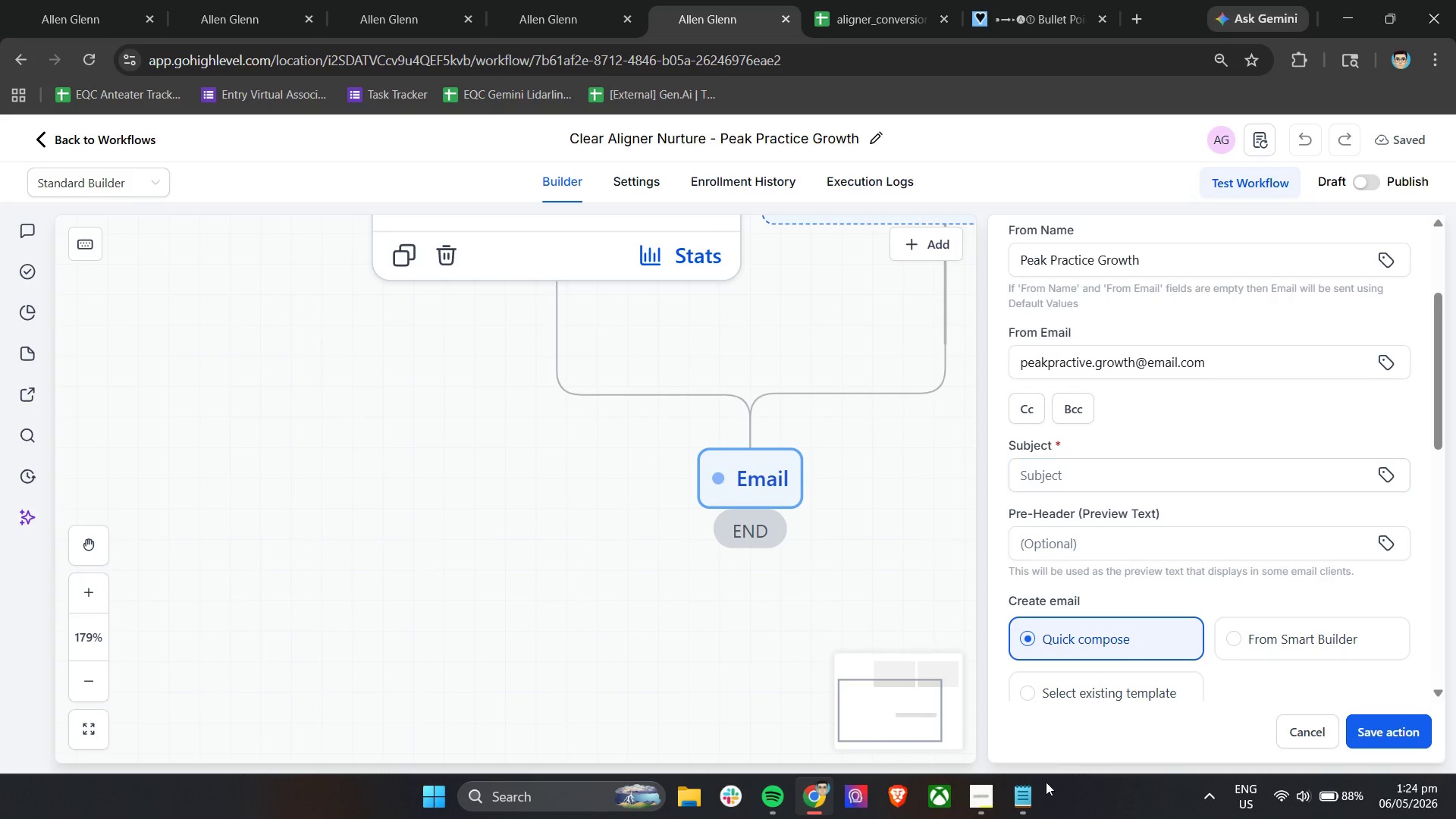 
left_click([1018, 798])
 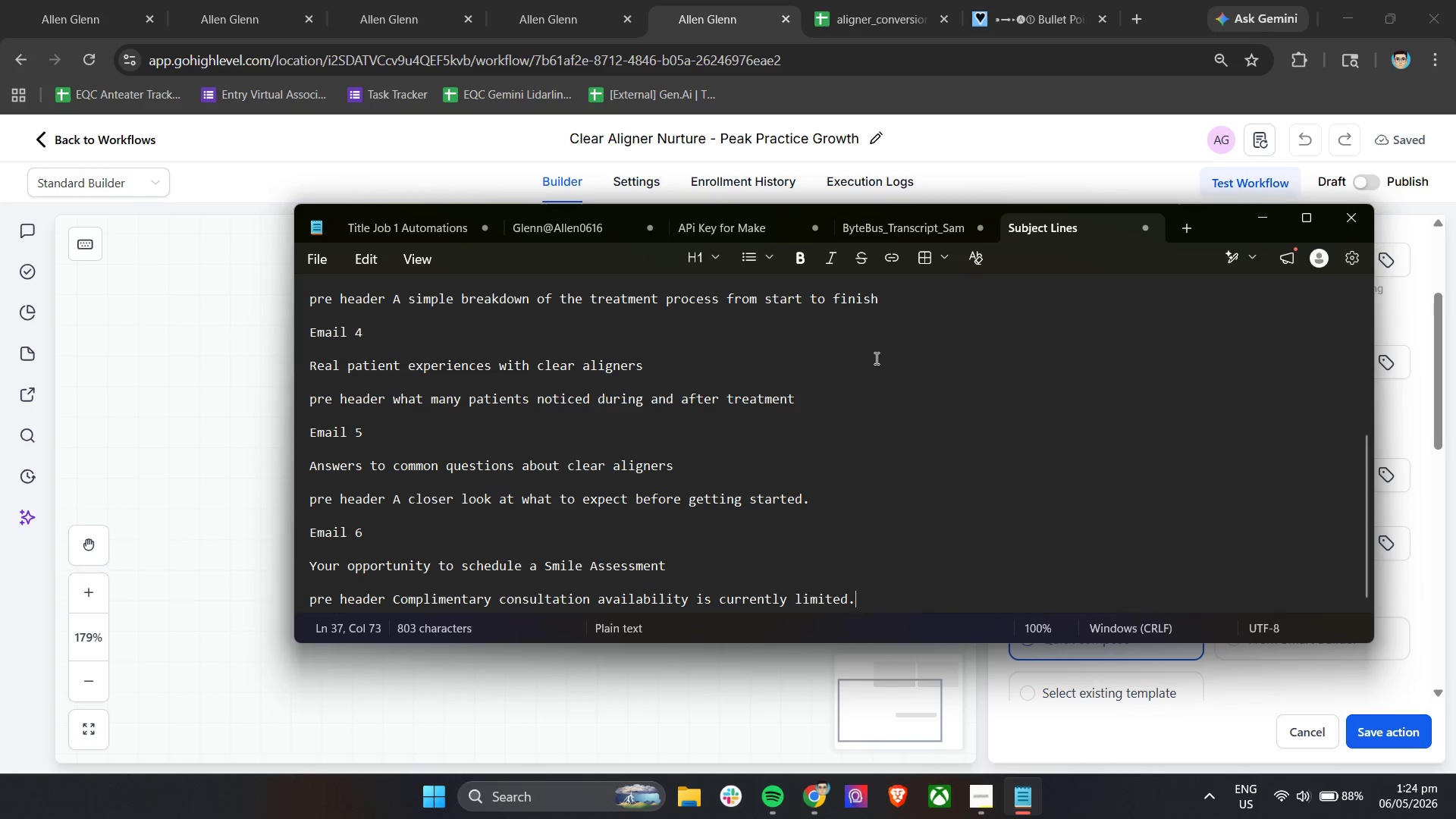 
scroll: coordinate [870, 357], scroll_direction: up, amount: 12.0
 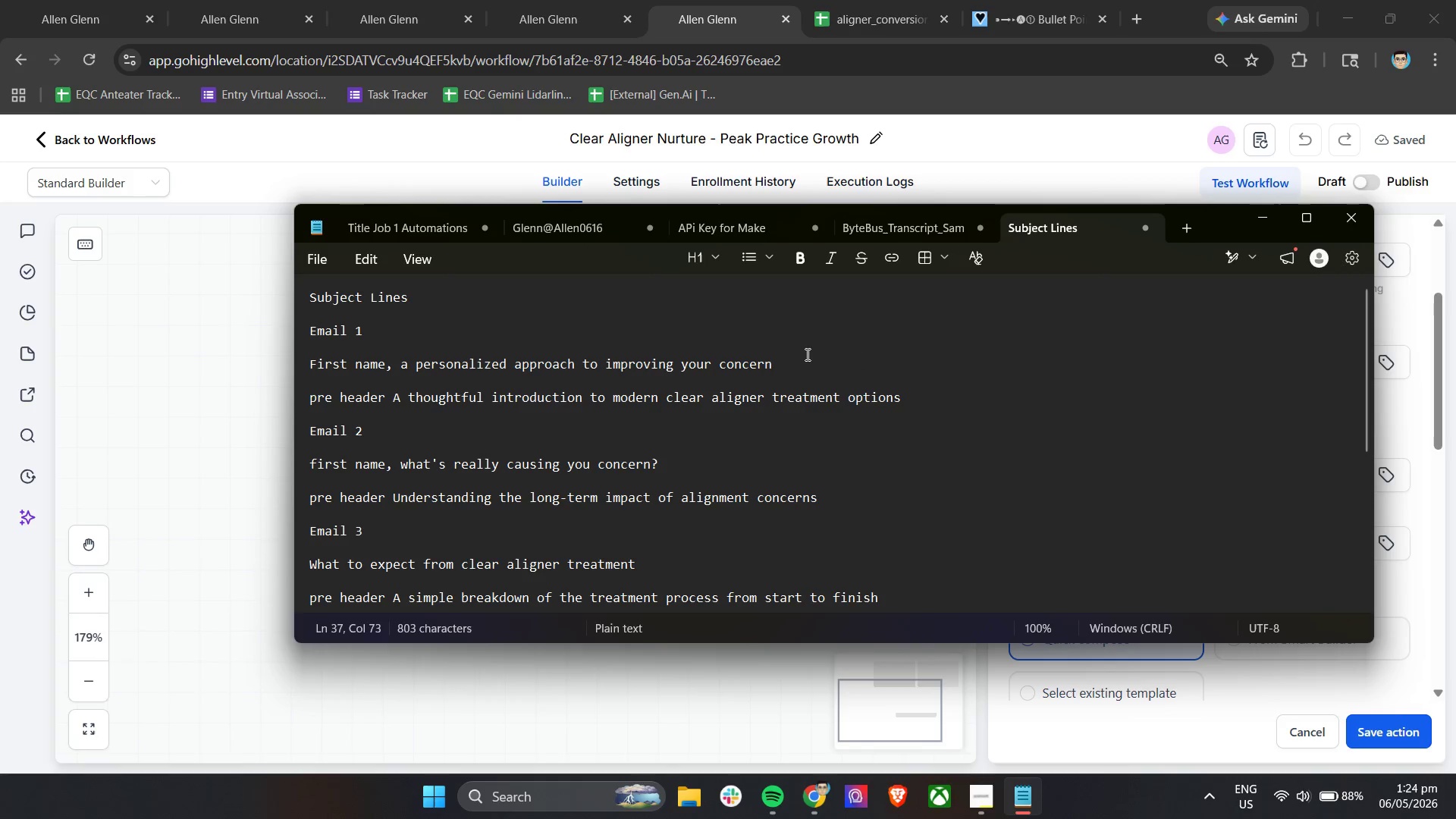 
left_click_drag(start_coordinate=[804, 357], to_coordinate=[401, 370])
 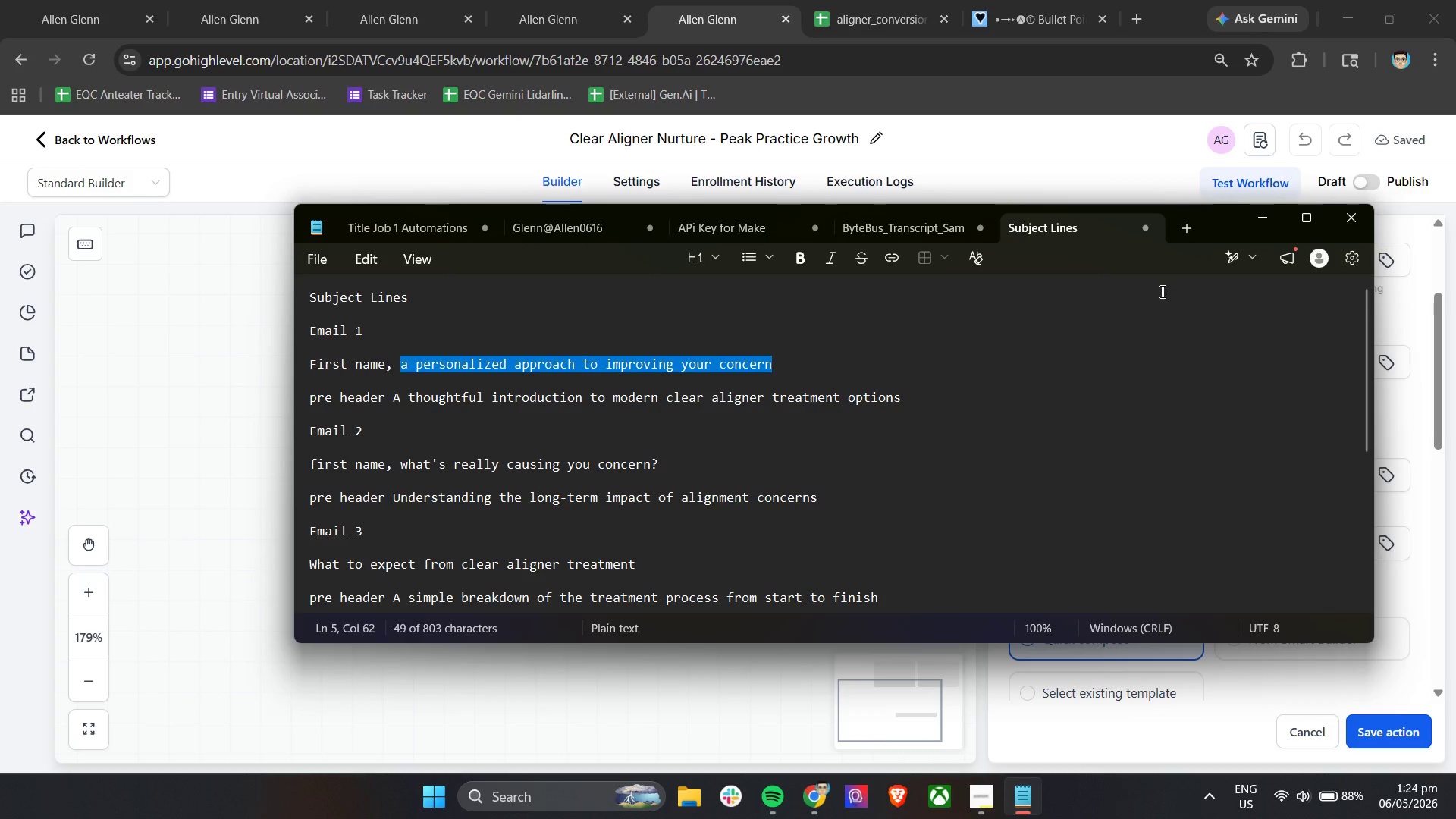 
key(Control+C)
 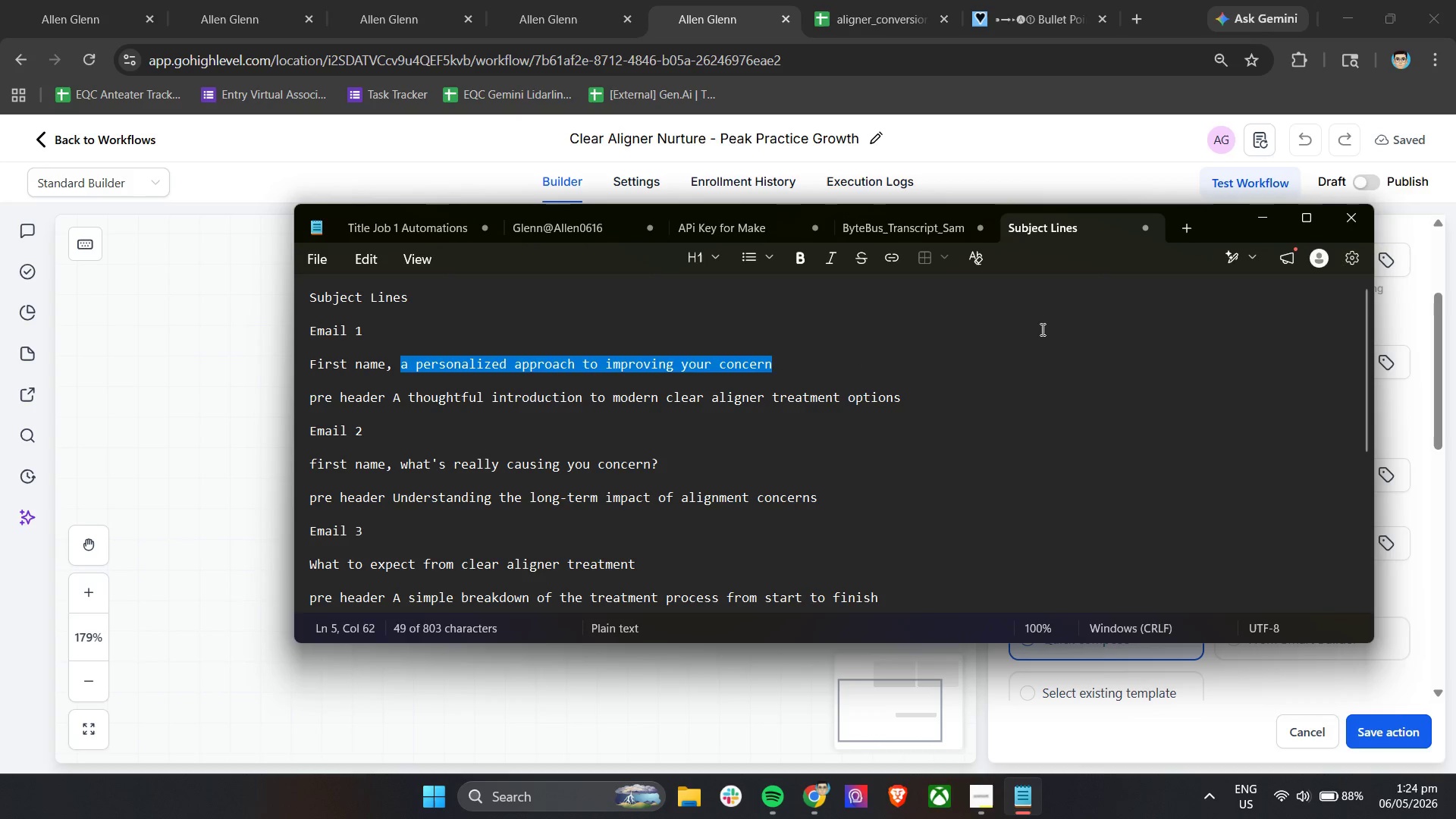 
key(Control+C)
 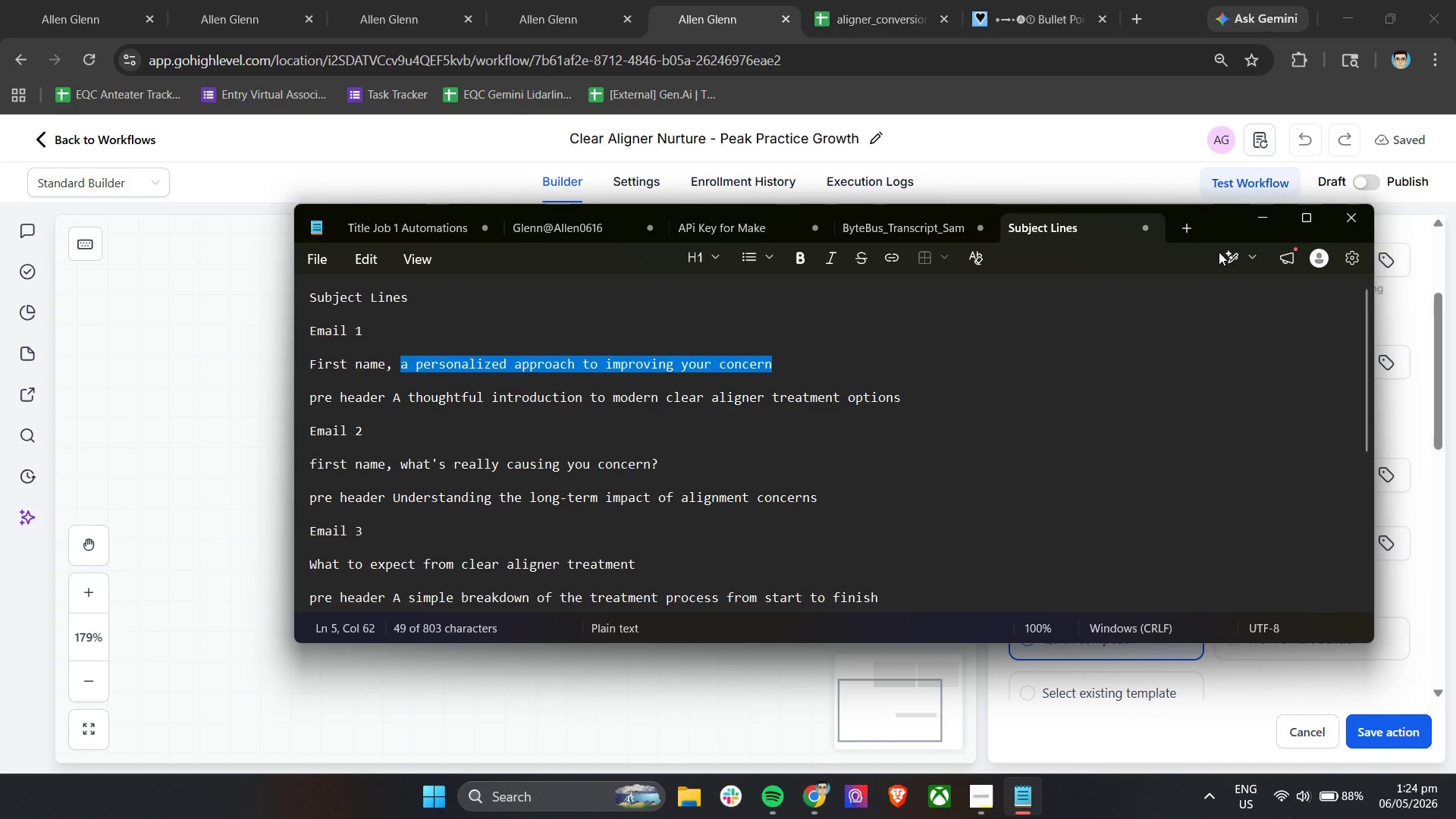 
key(Control+C)
 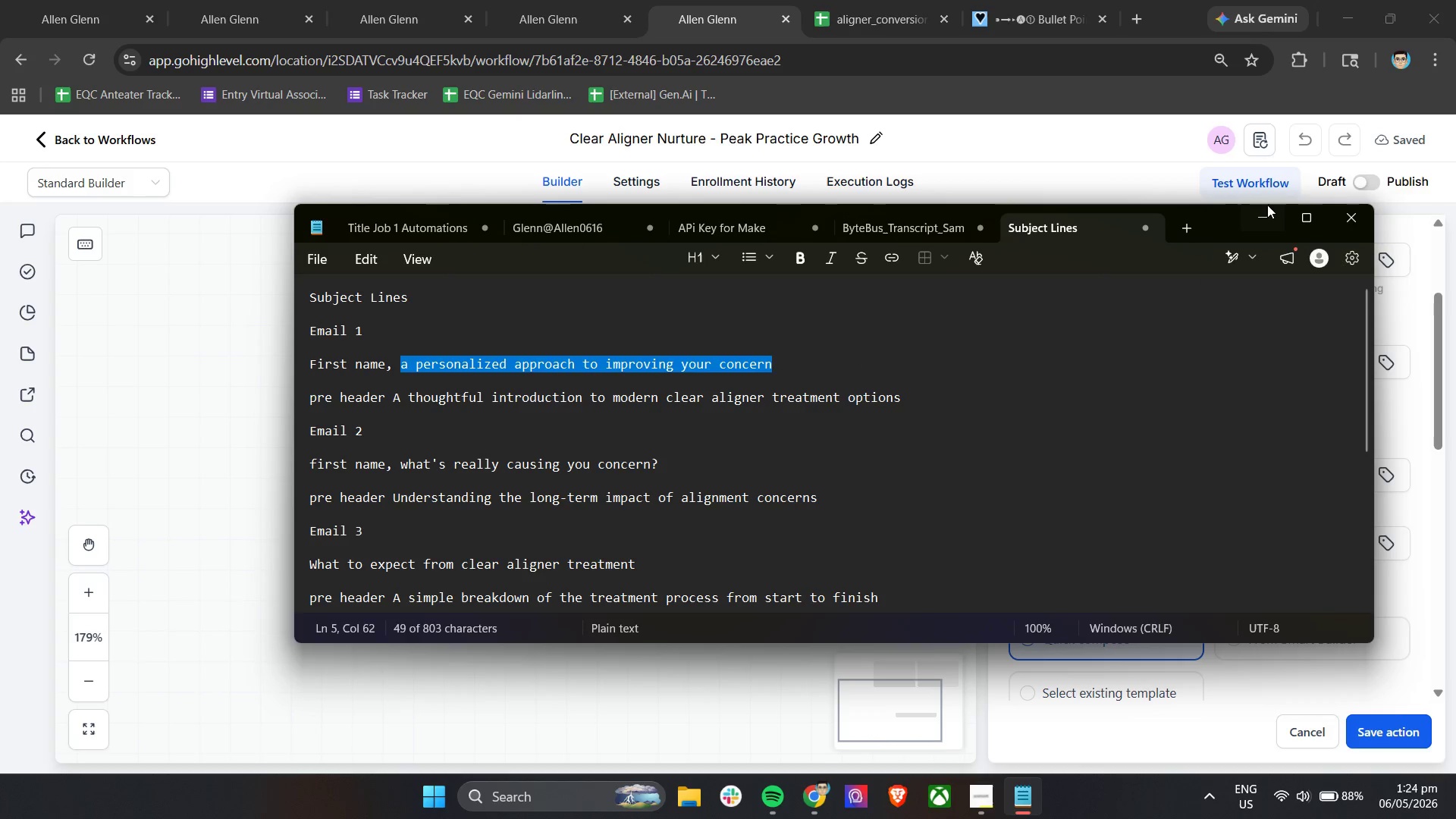 
key(Control+C)
 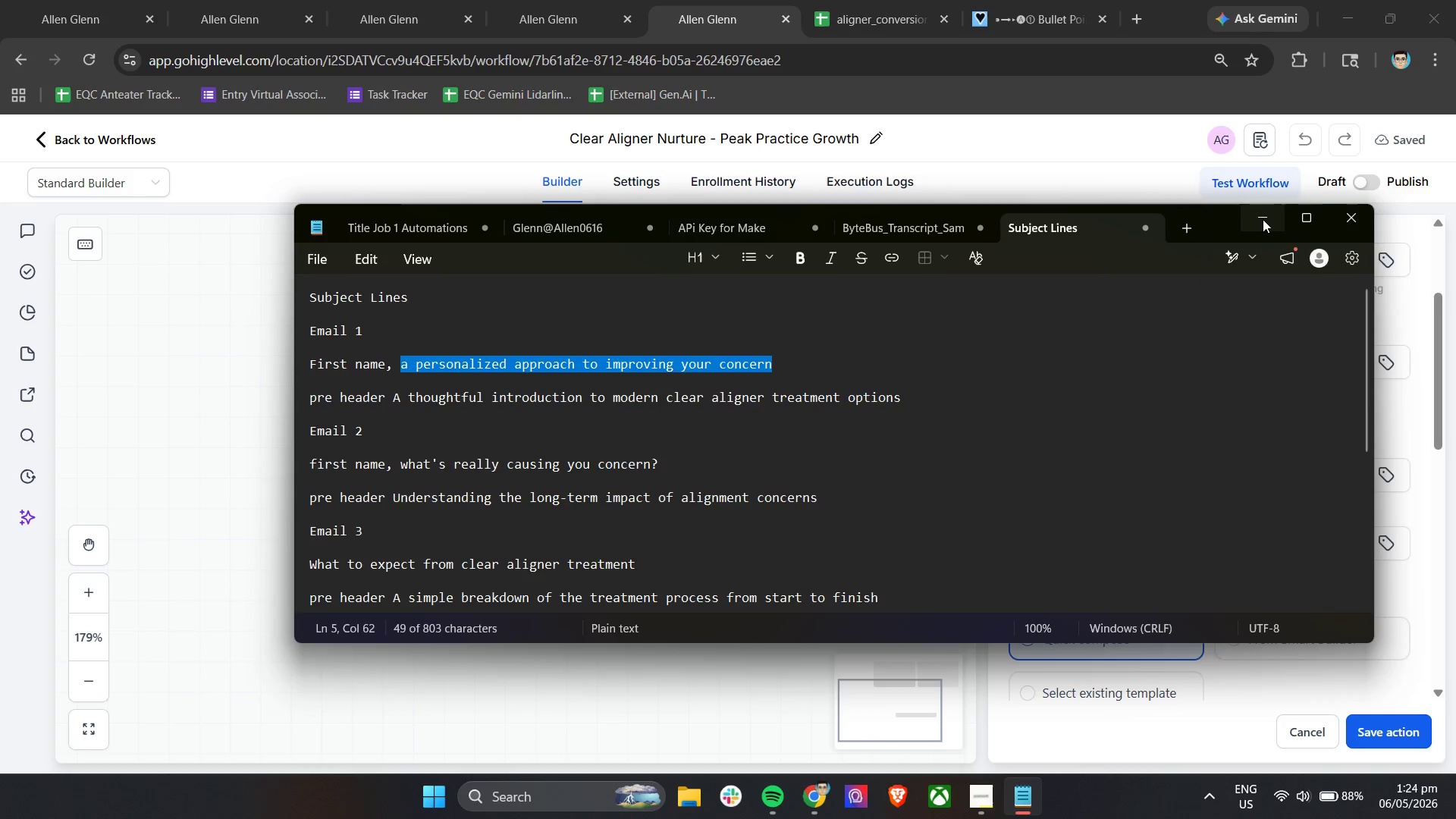 
left_click([1263, 220])
 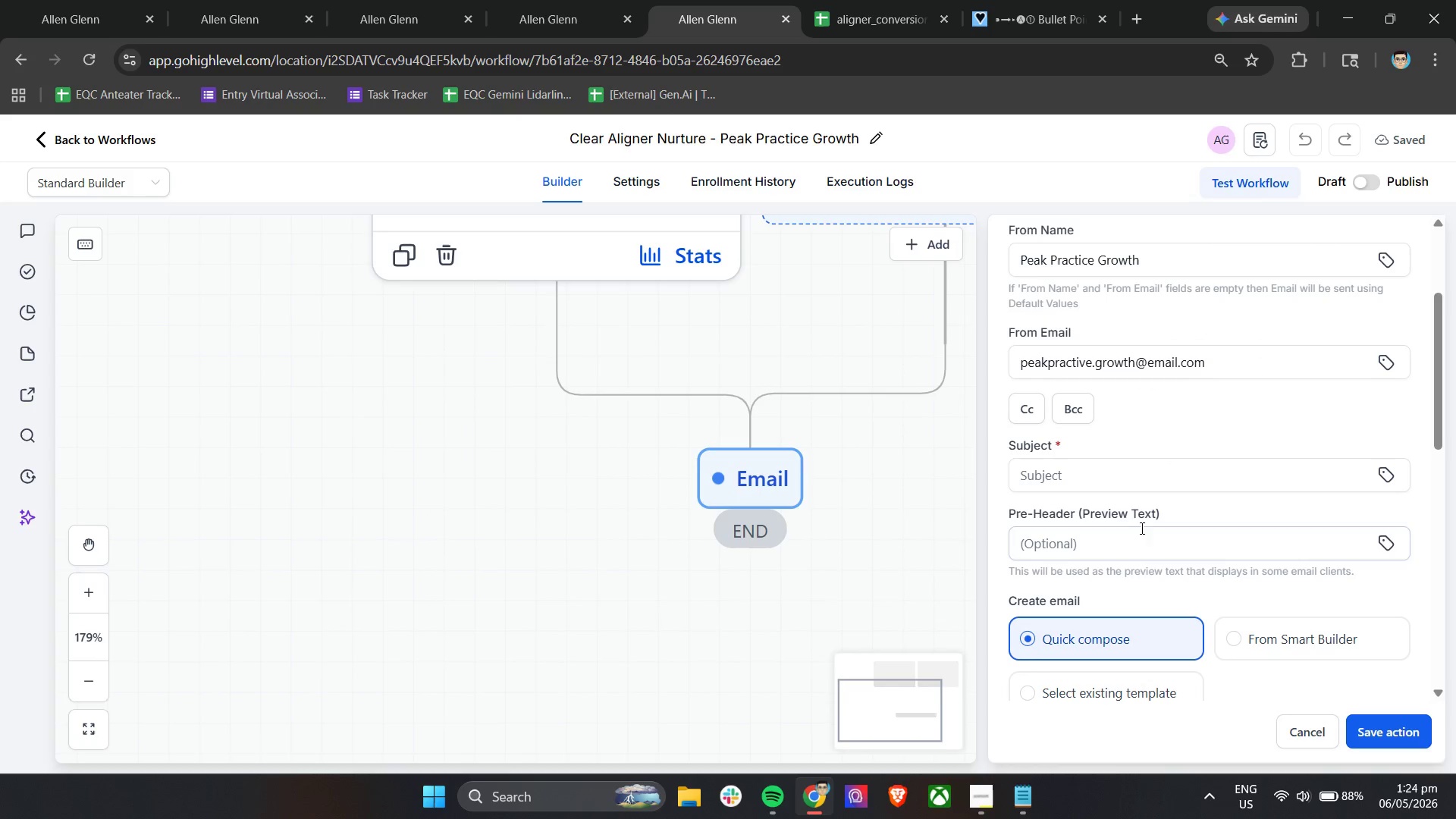 
left_click([1130, 475])
 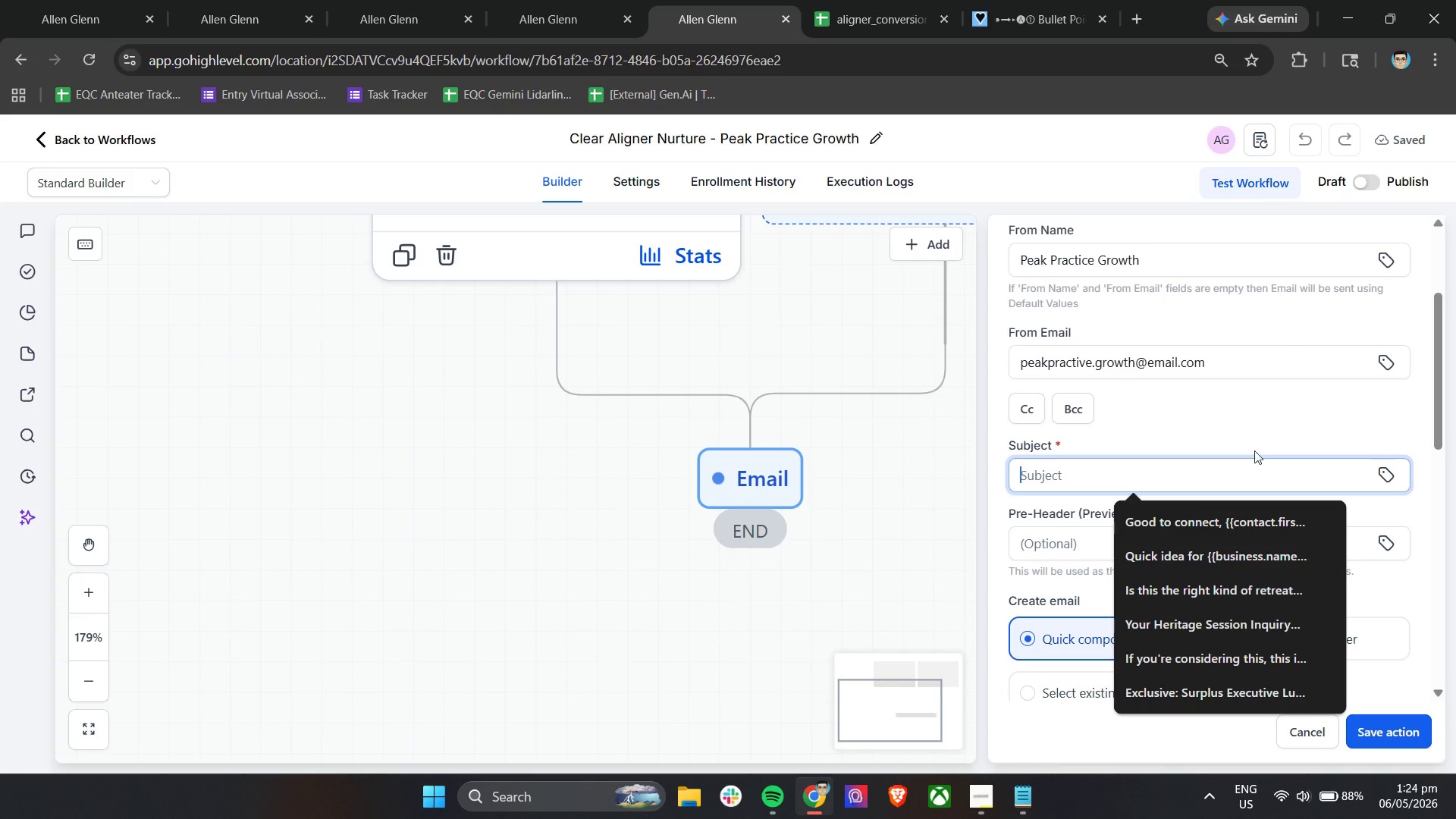 
left_click([1387, 466])
 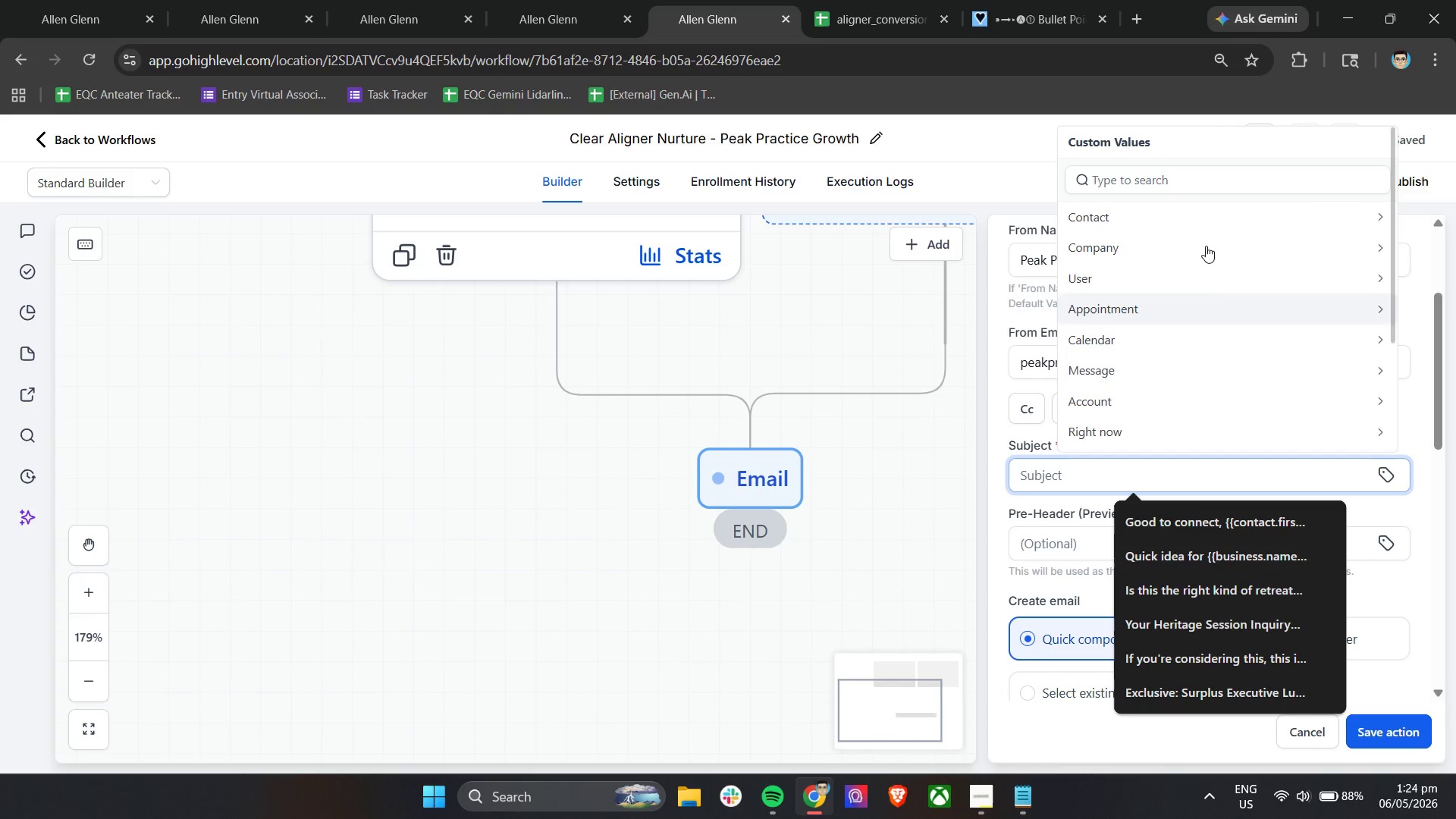 
left_click([1182, 224])
 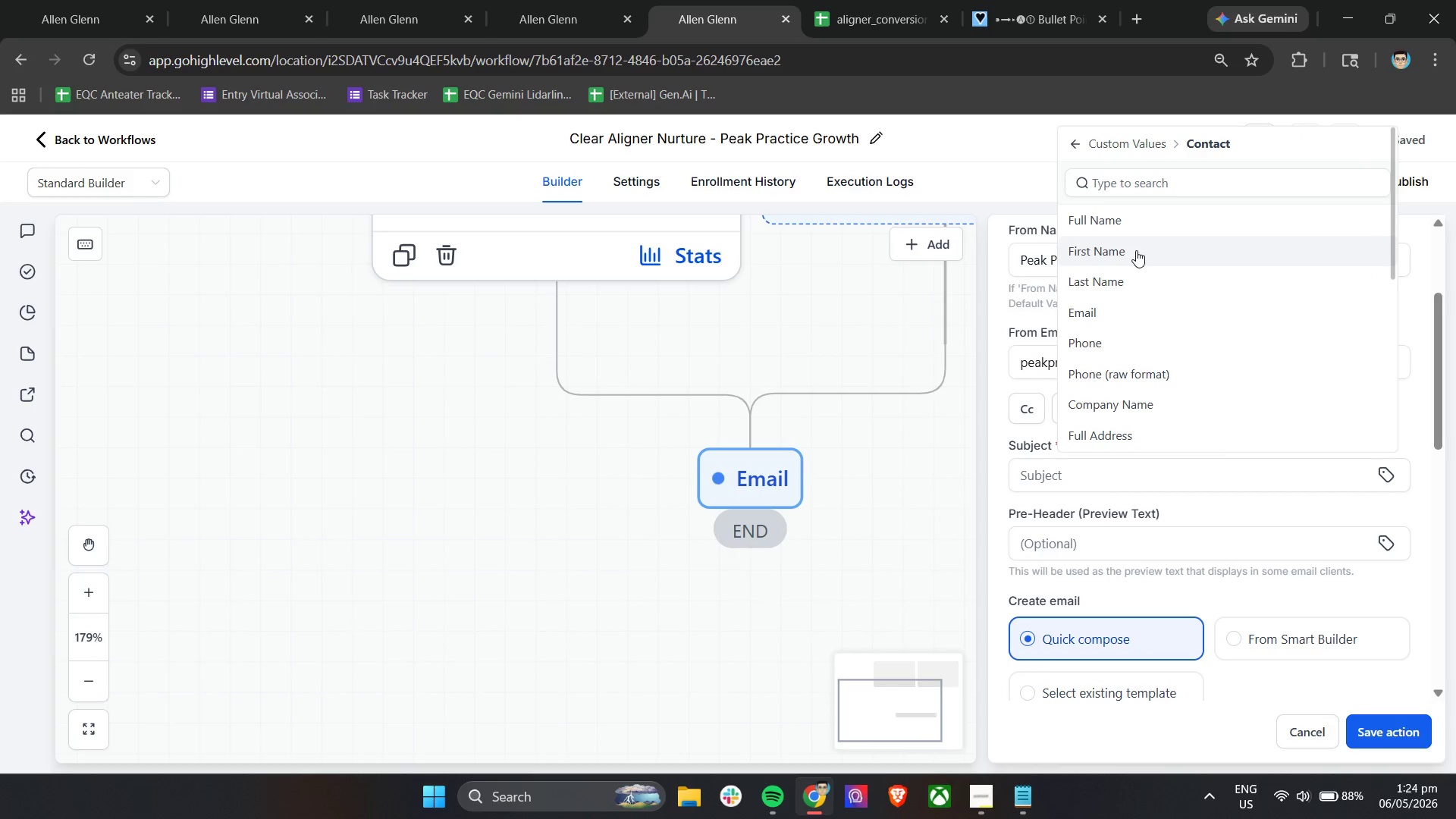 
left_click([1136, 250])
 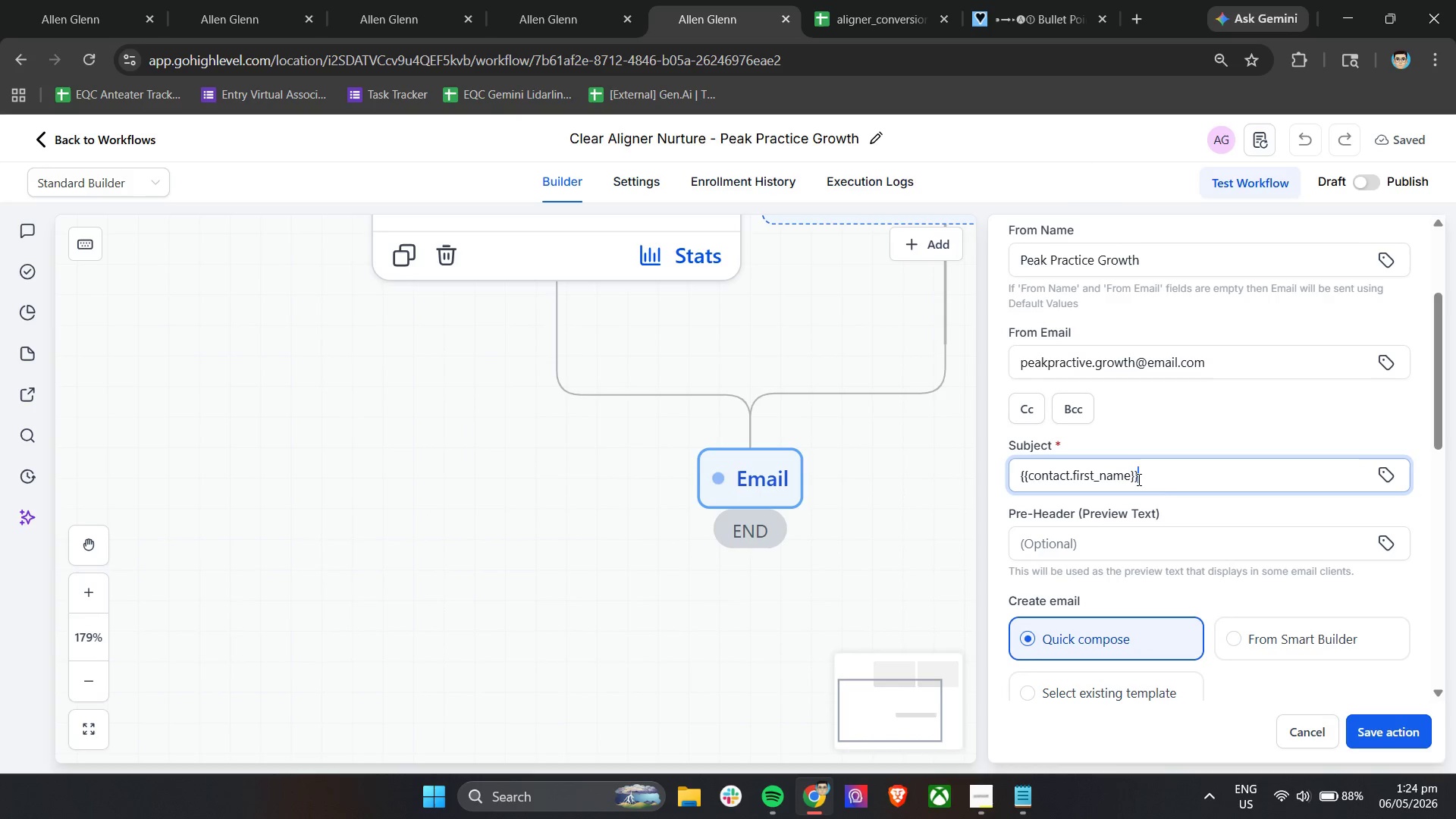 
left_click([1175, 475])
 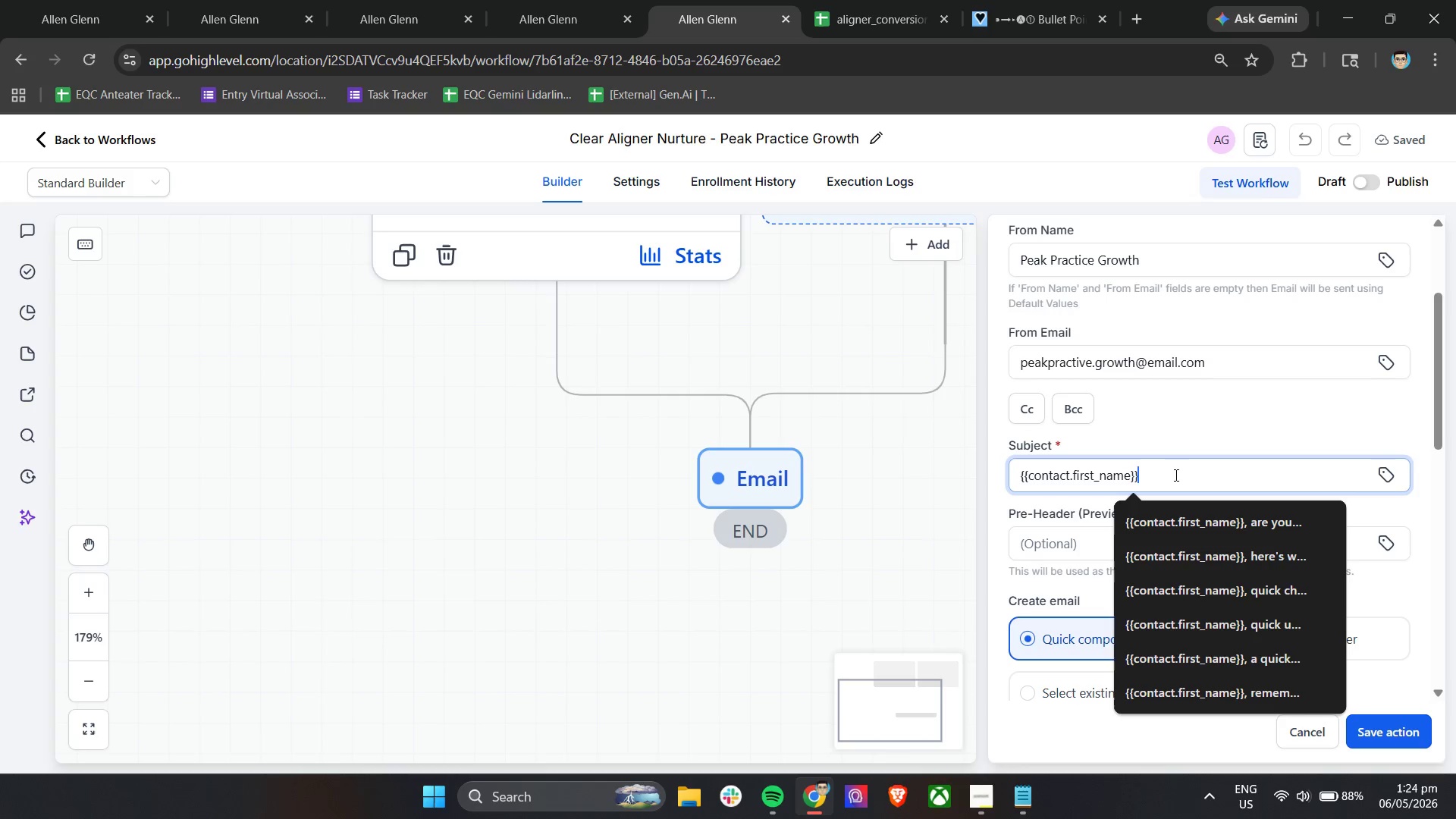 
key(Space)
 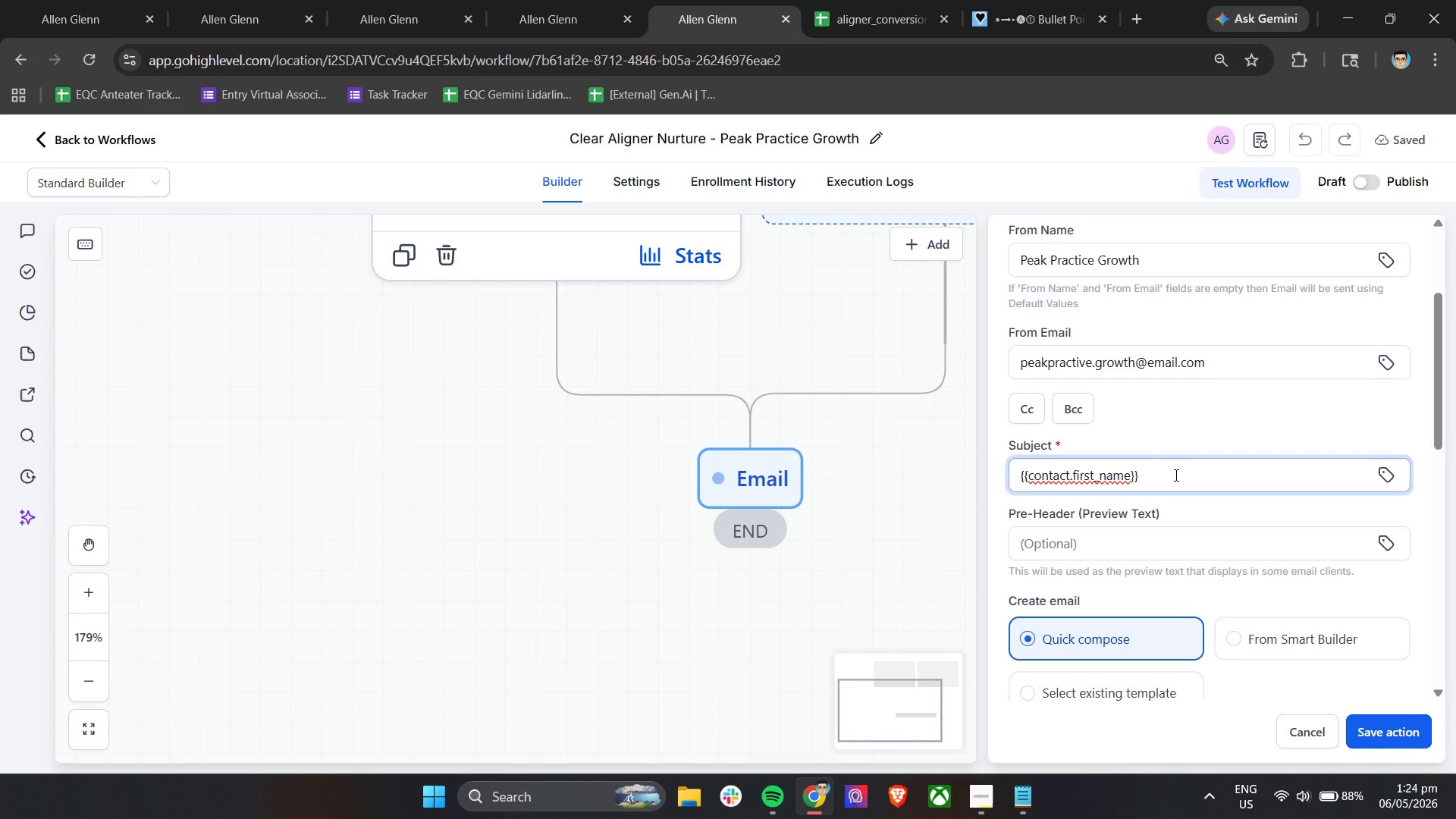 
key(Backspace)
 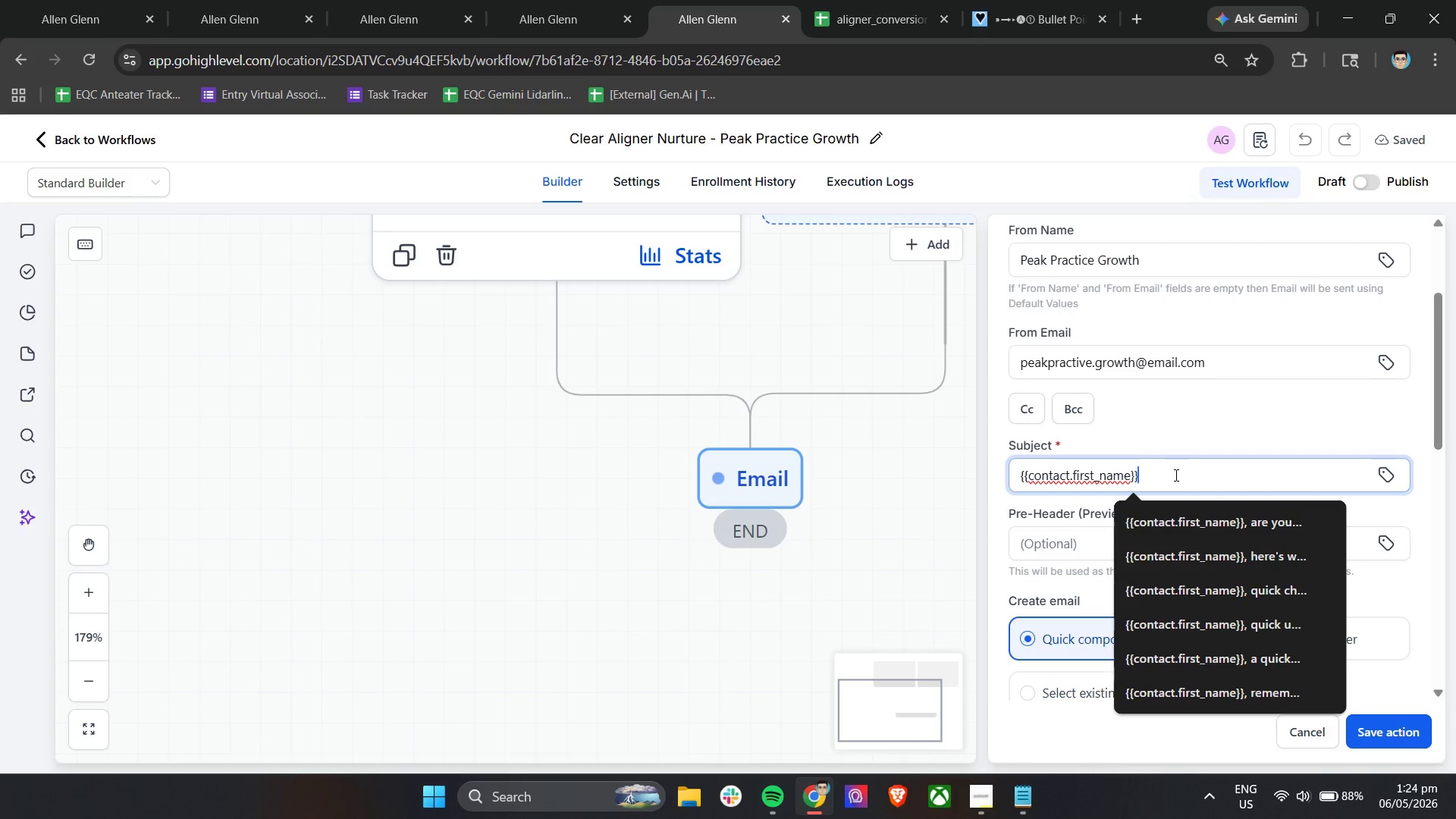 
key(Comma)
 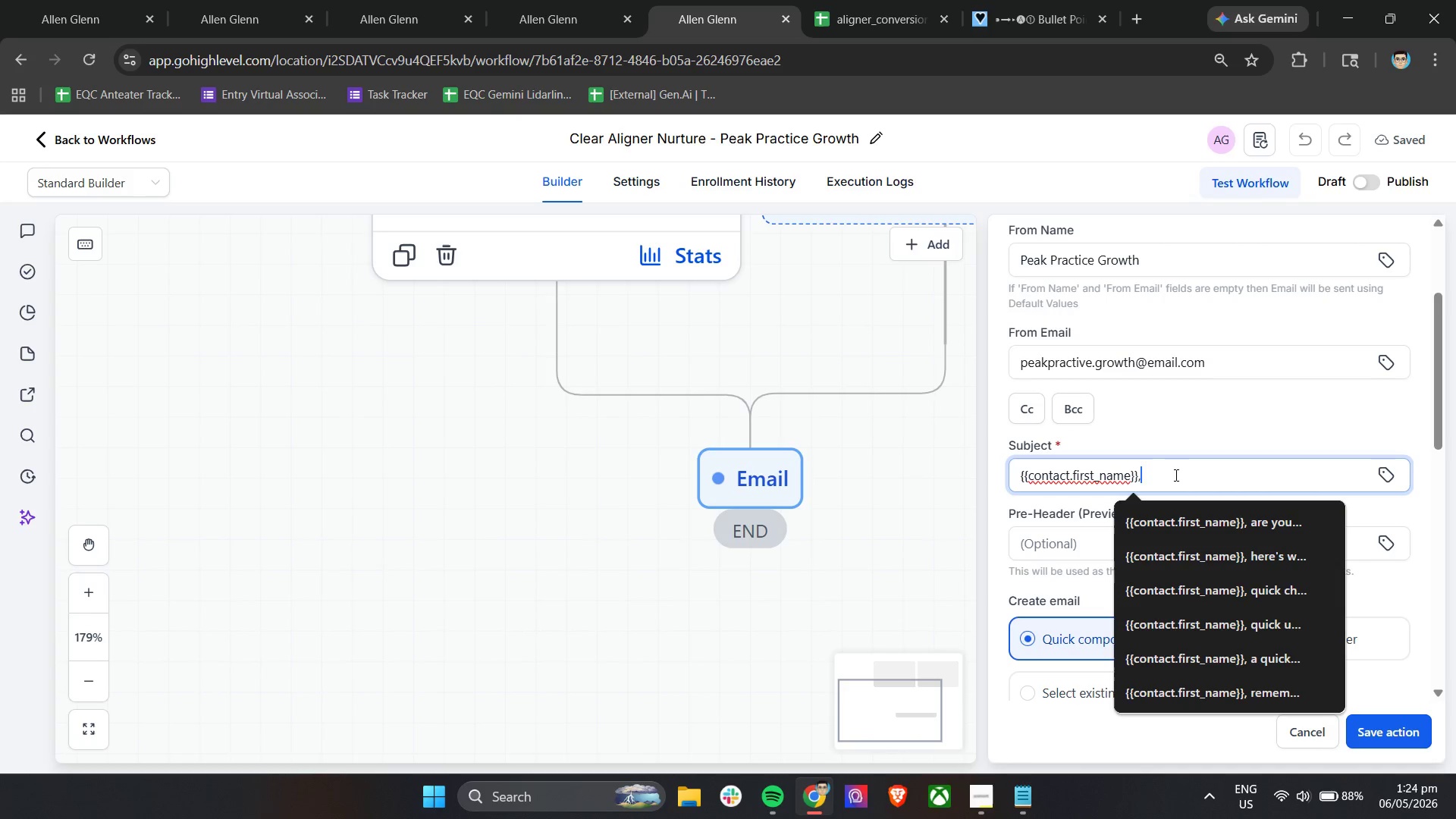 
key(Space)
 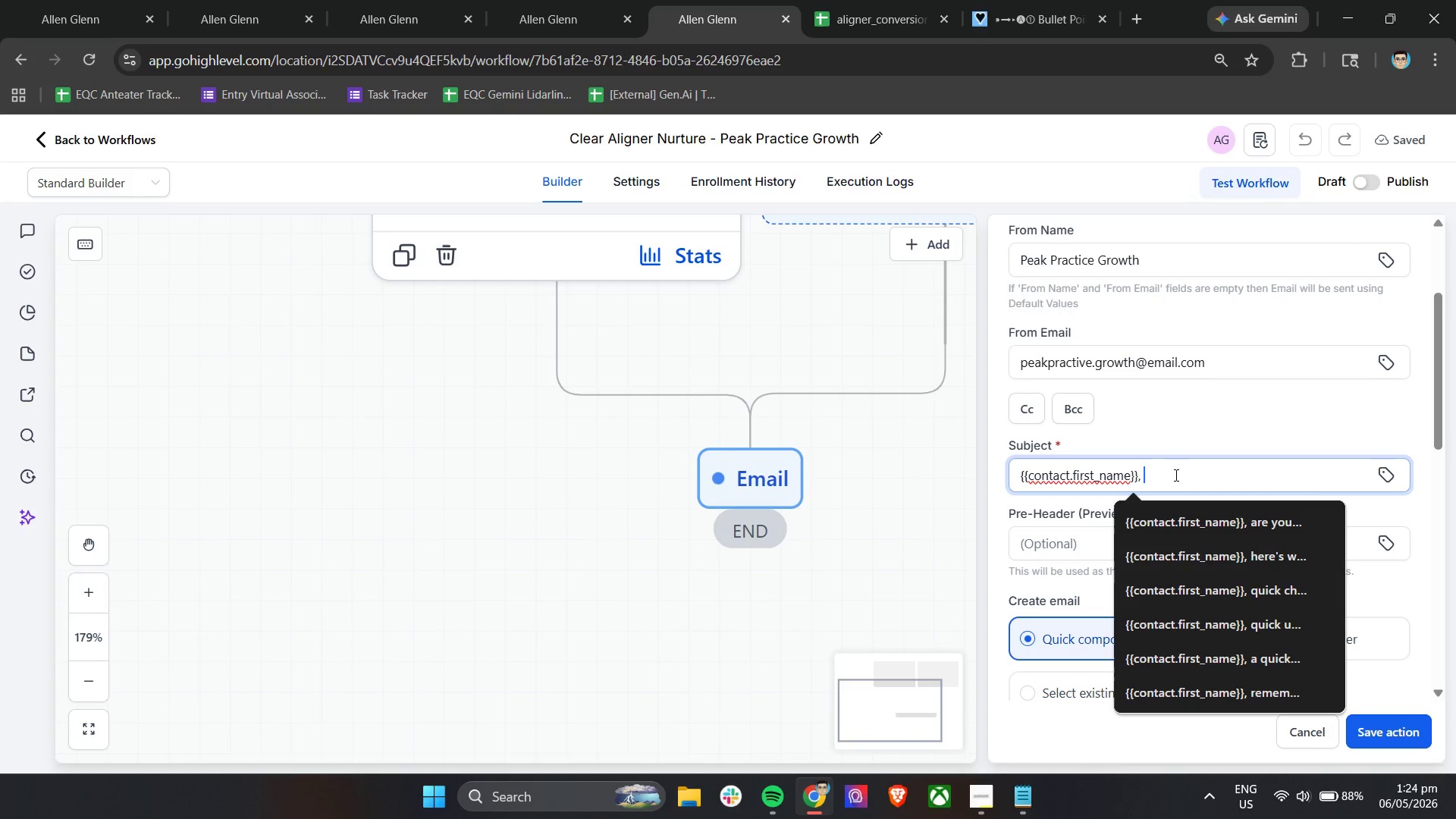 
key(Control+V)
 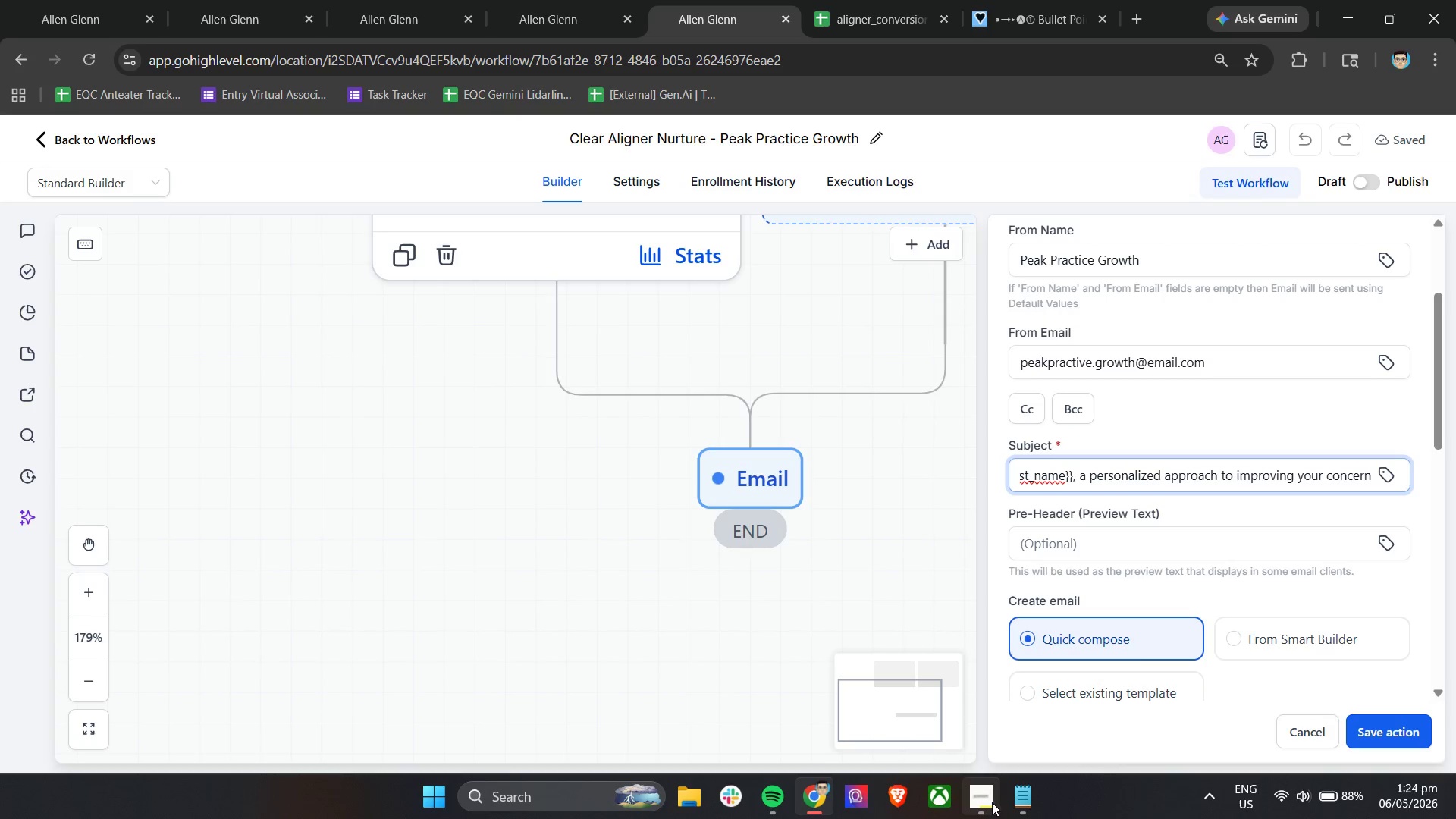 
left_click([1017, 796])
 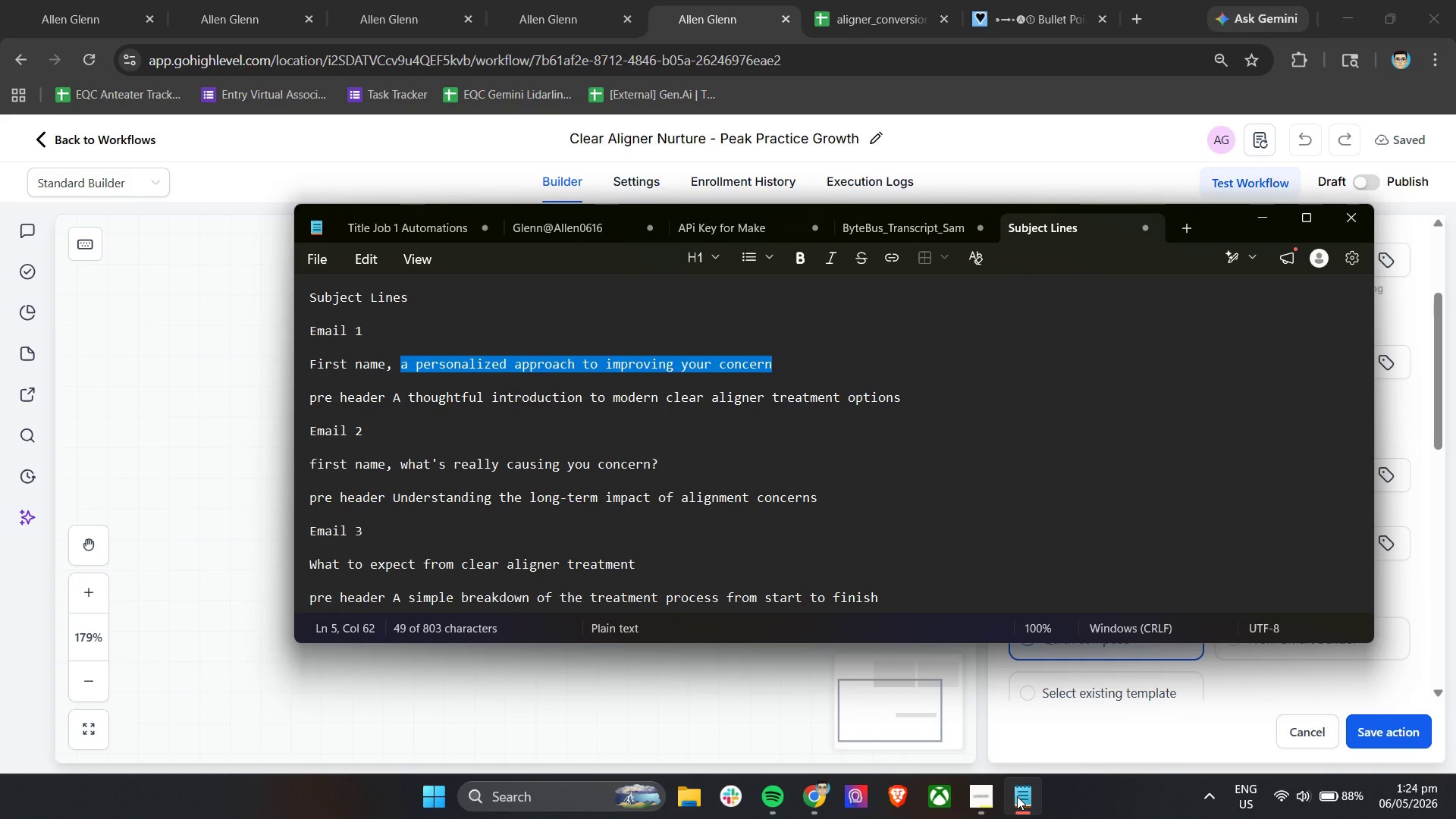 
left_click([1018, 796])
 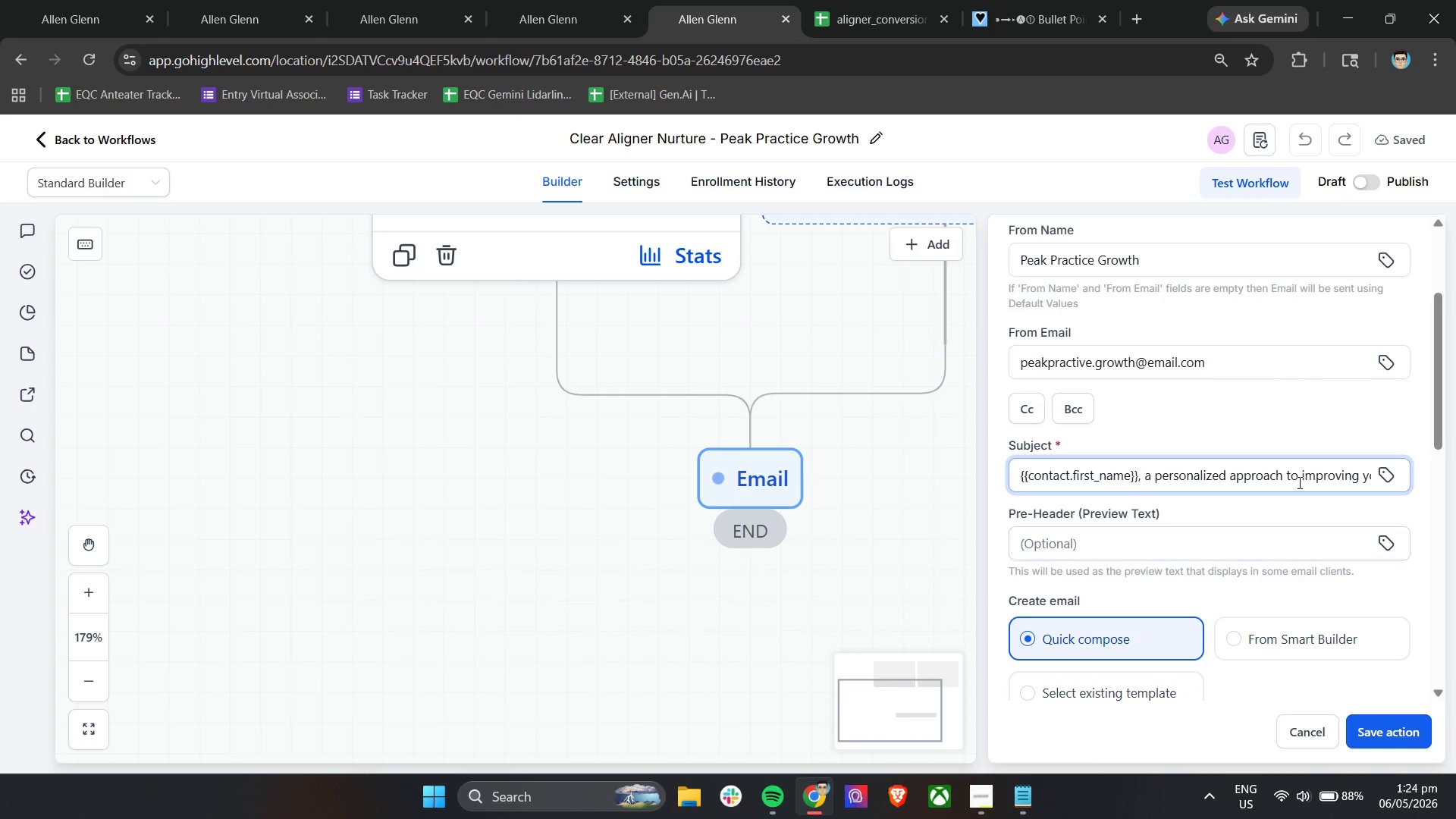 
hold_key(key=ShiftLeft, duration=0.8)
scroll: coordinate [1348, 467], scroll_direction: down, amount: 9.0
 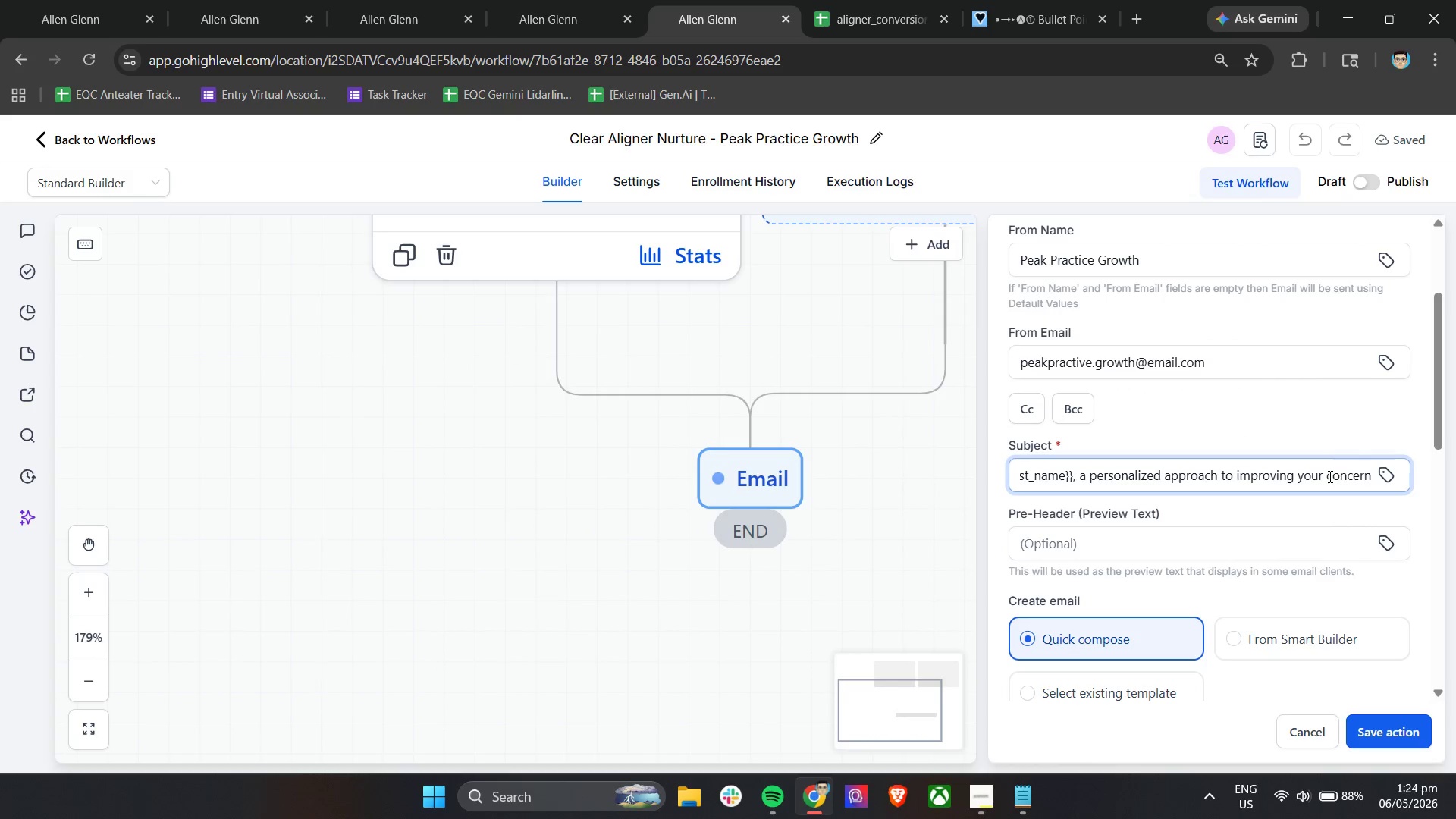 
left_click_drag(start_coordinate=[1329, 476], to_coordinate=[1395, 482])
 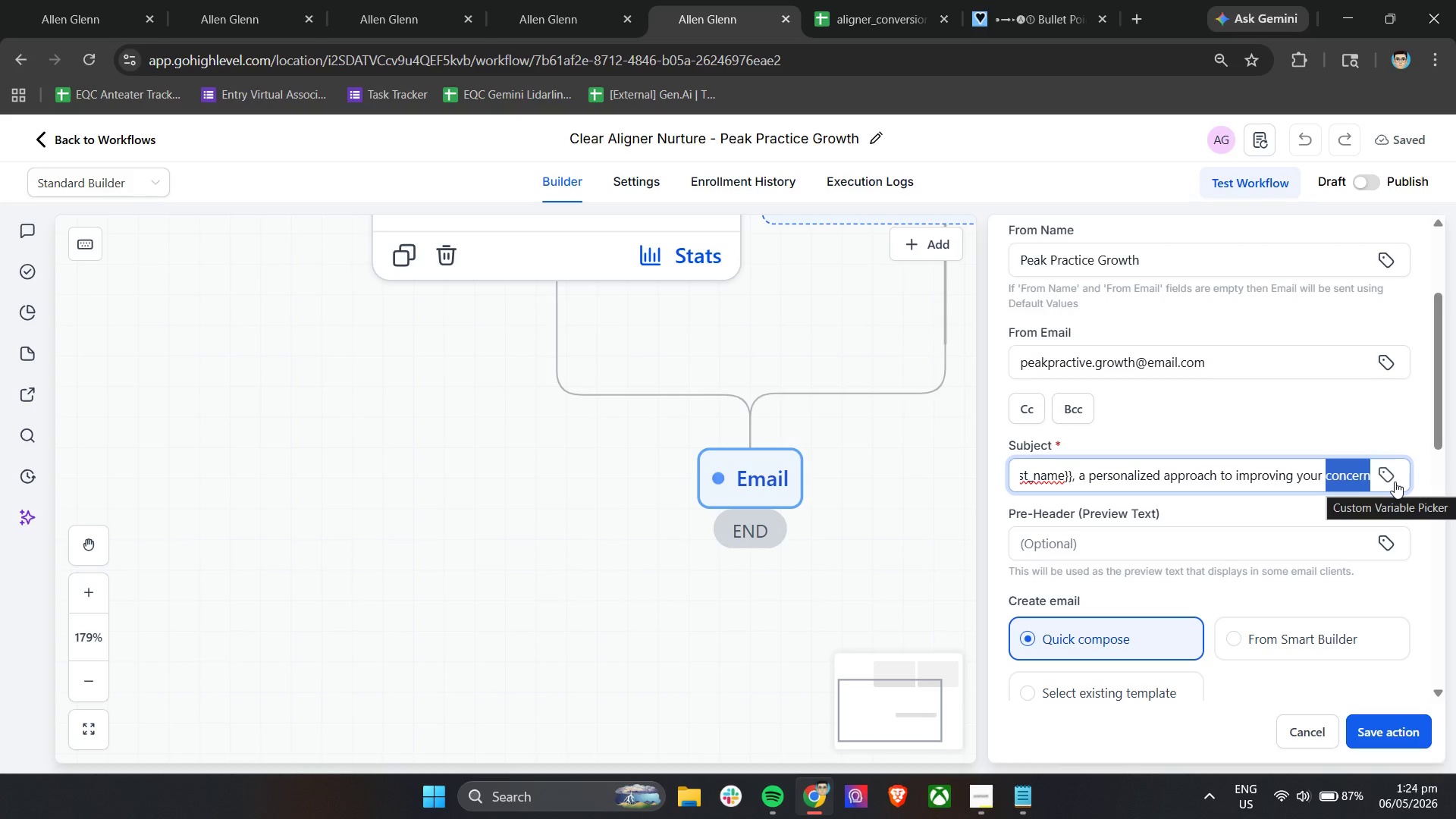 
key(Backspace)
 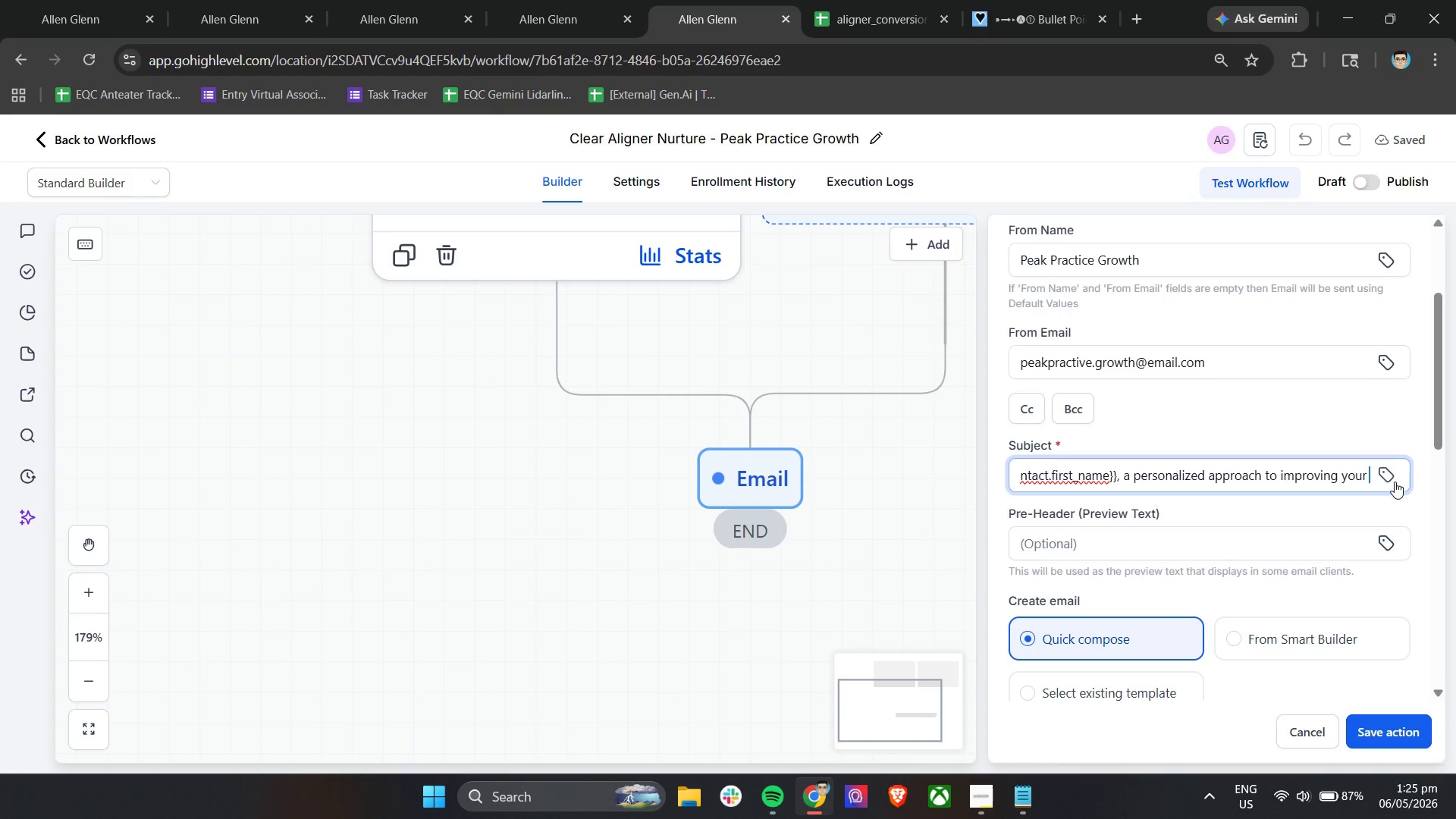 
left_click([1395, 478])
 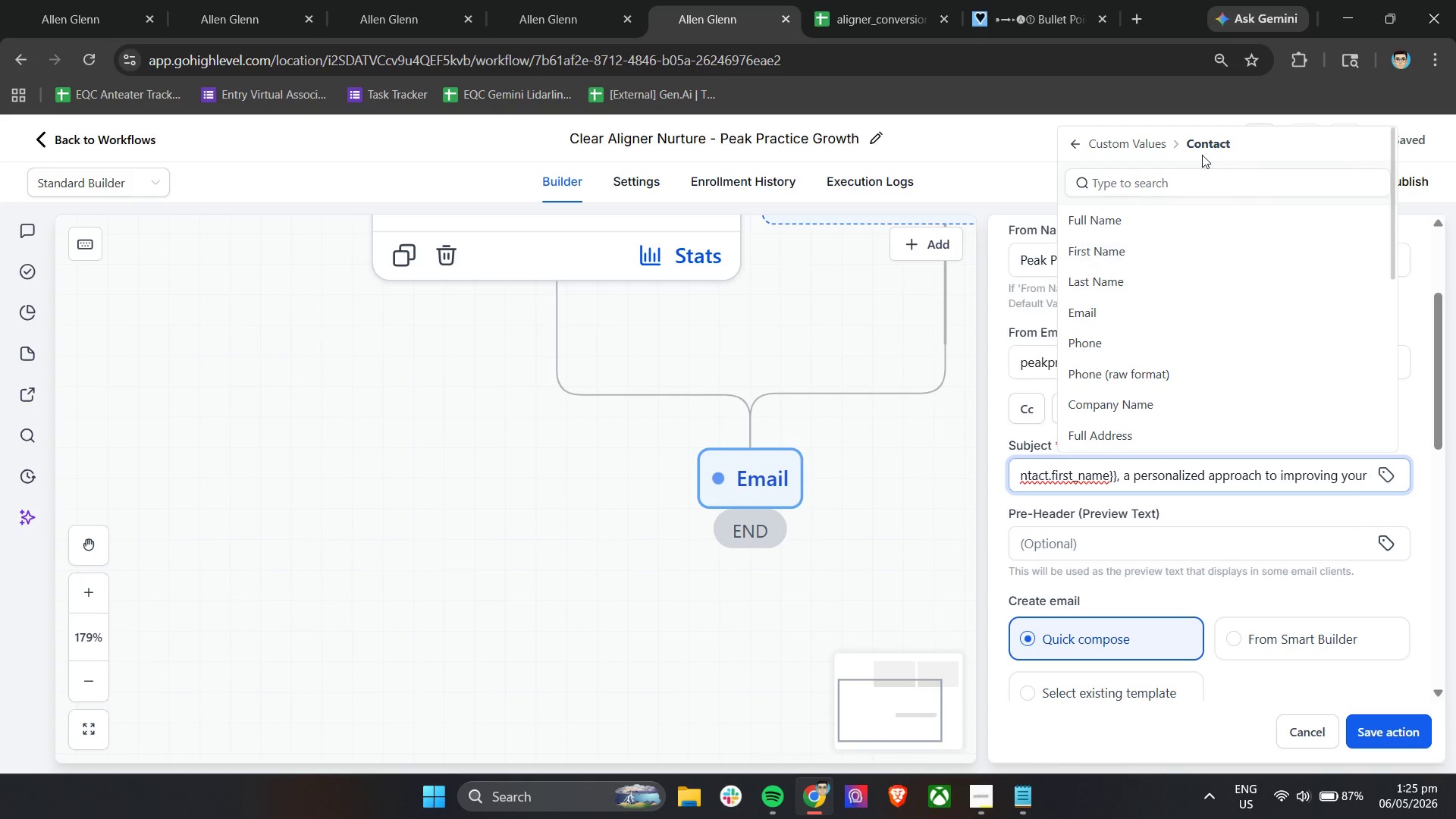 
left_click([1194, 177])
 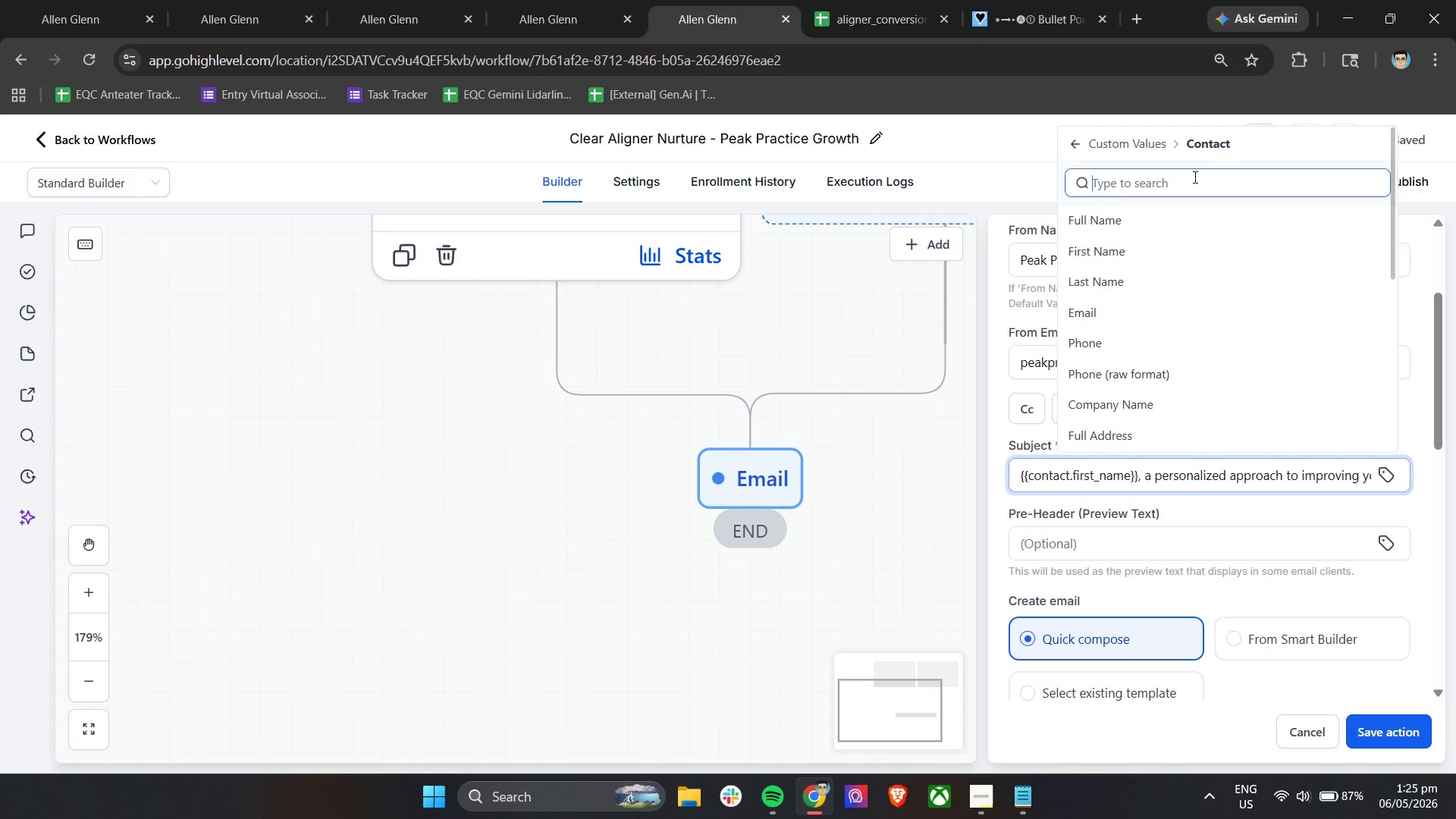 
type(concern)
 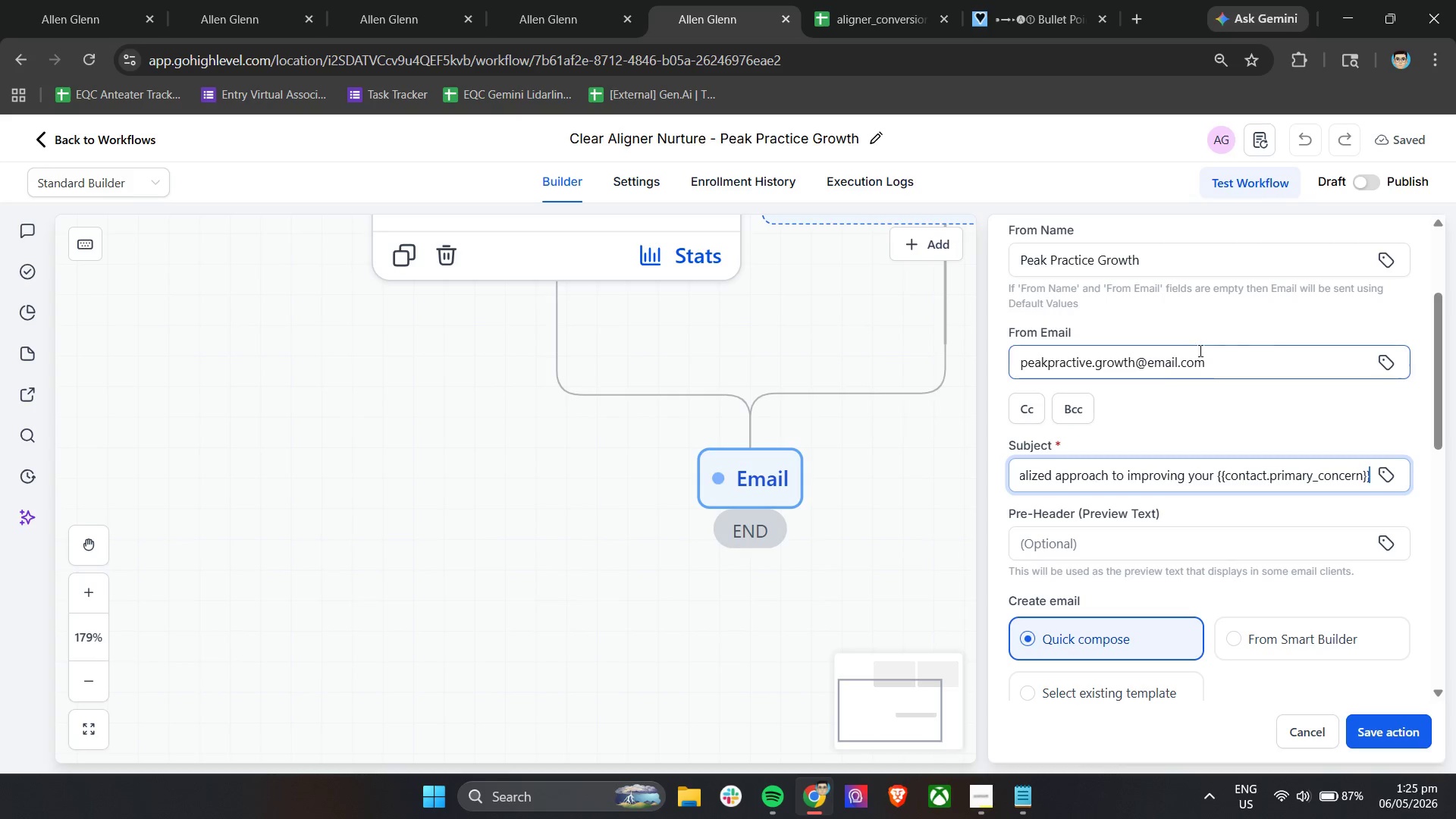 
wait(5.34)
 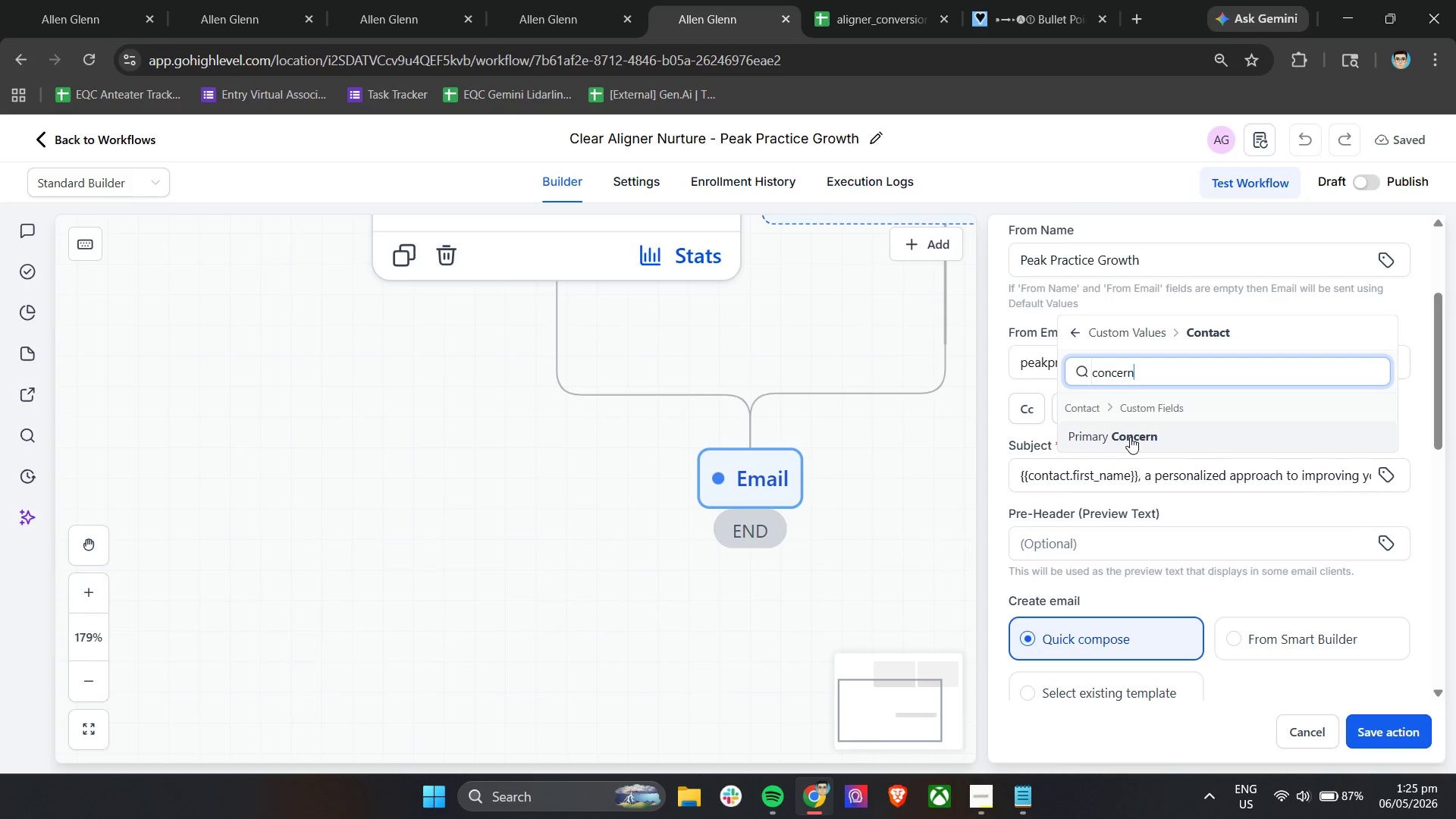 
left_click([1025, 798])
 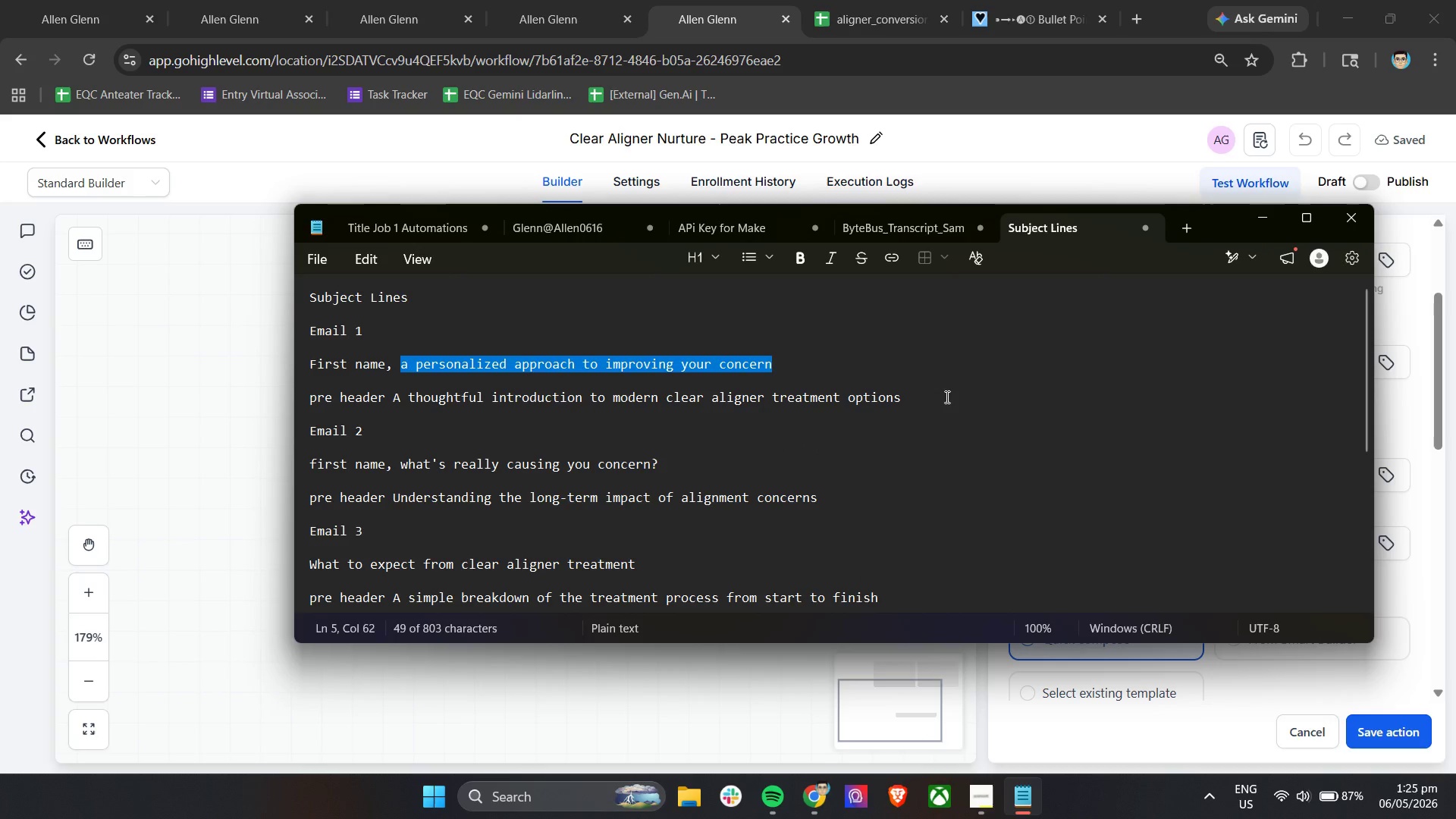 
left_click_drag(start_coordinate=[964, 398], to_coordinate=[391, 403])
 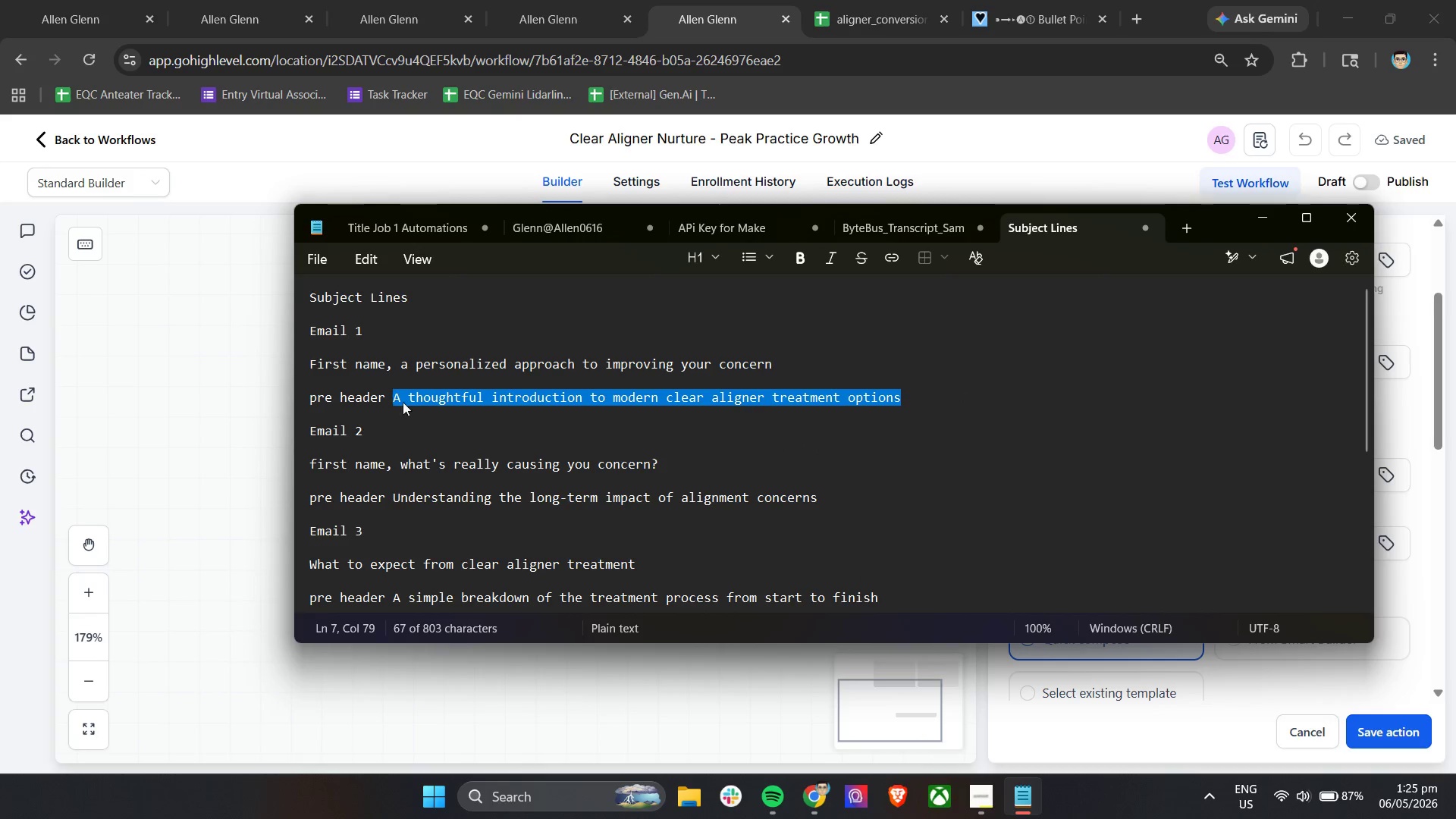 
key(Control+C)
 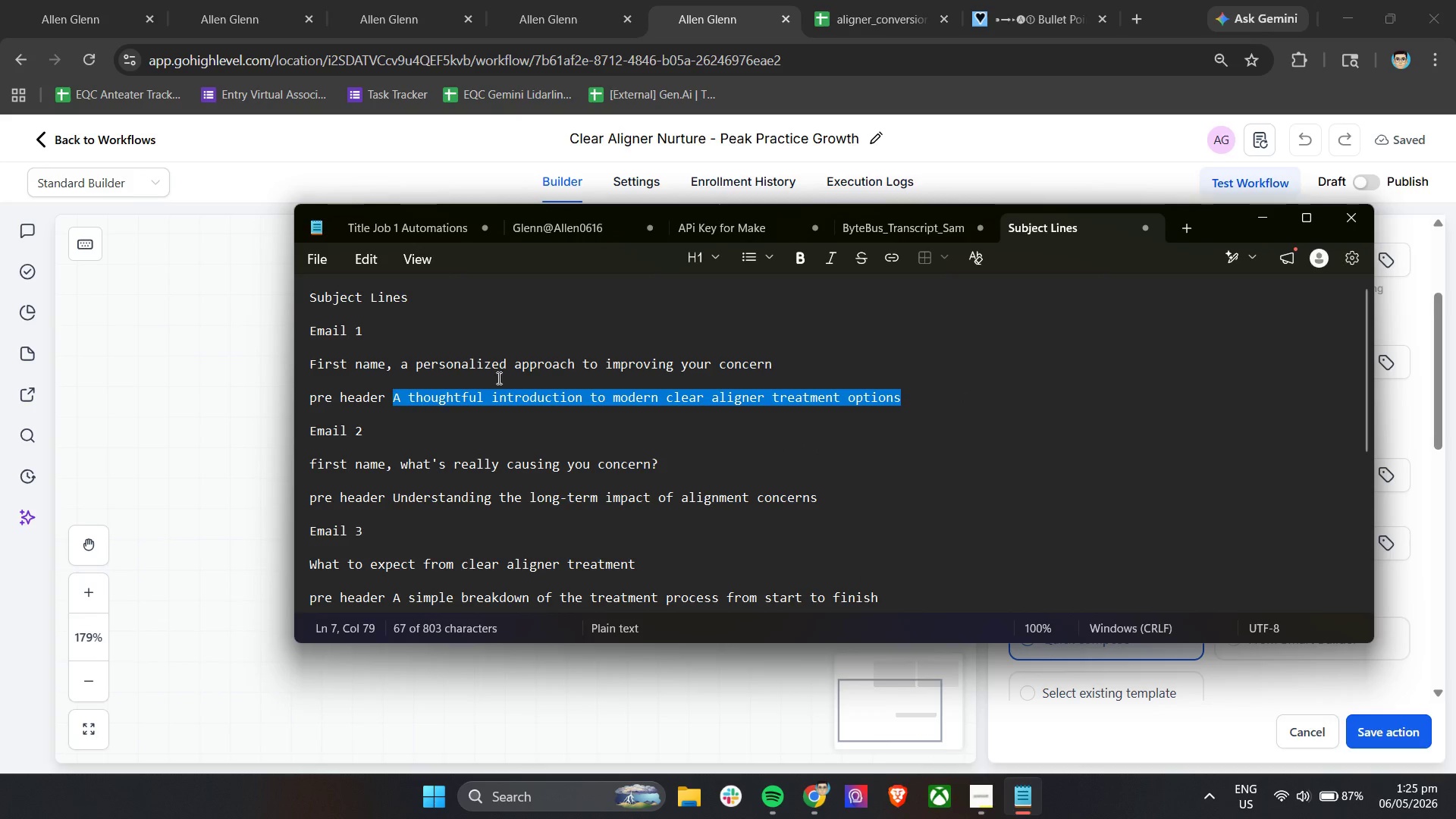 
key(Control+C)
 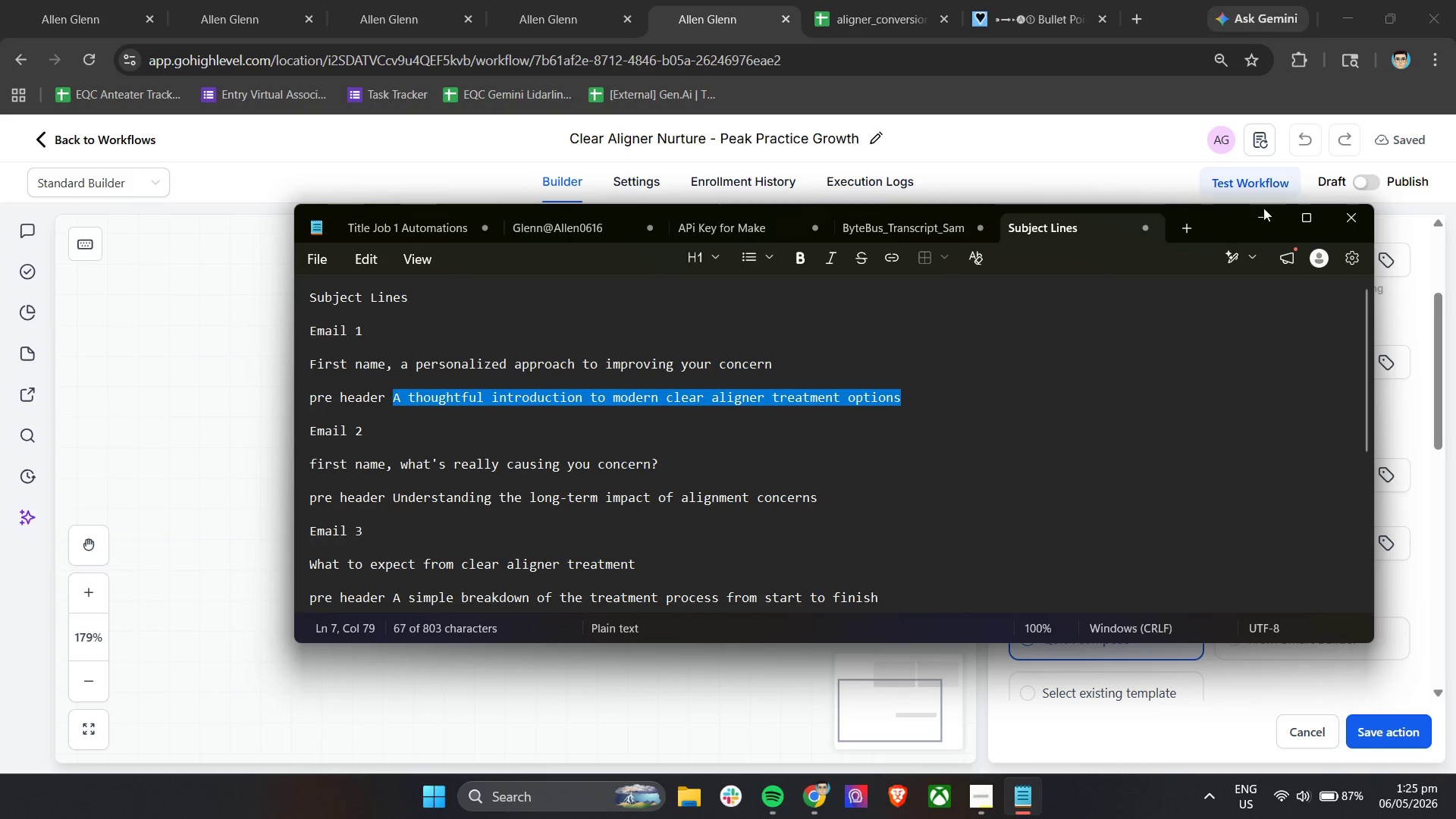 
key(Control+C)
 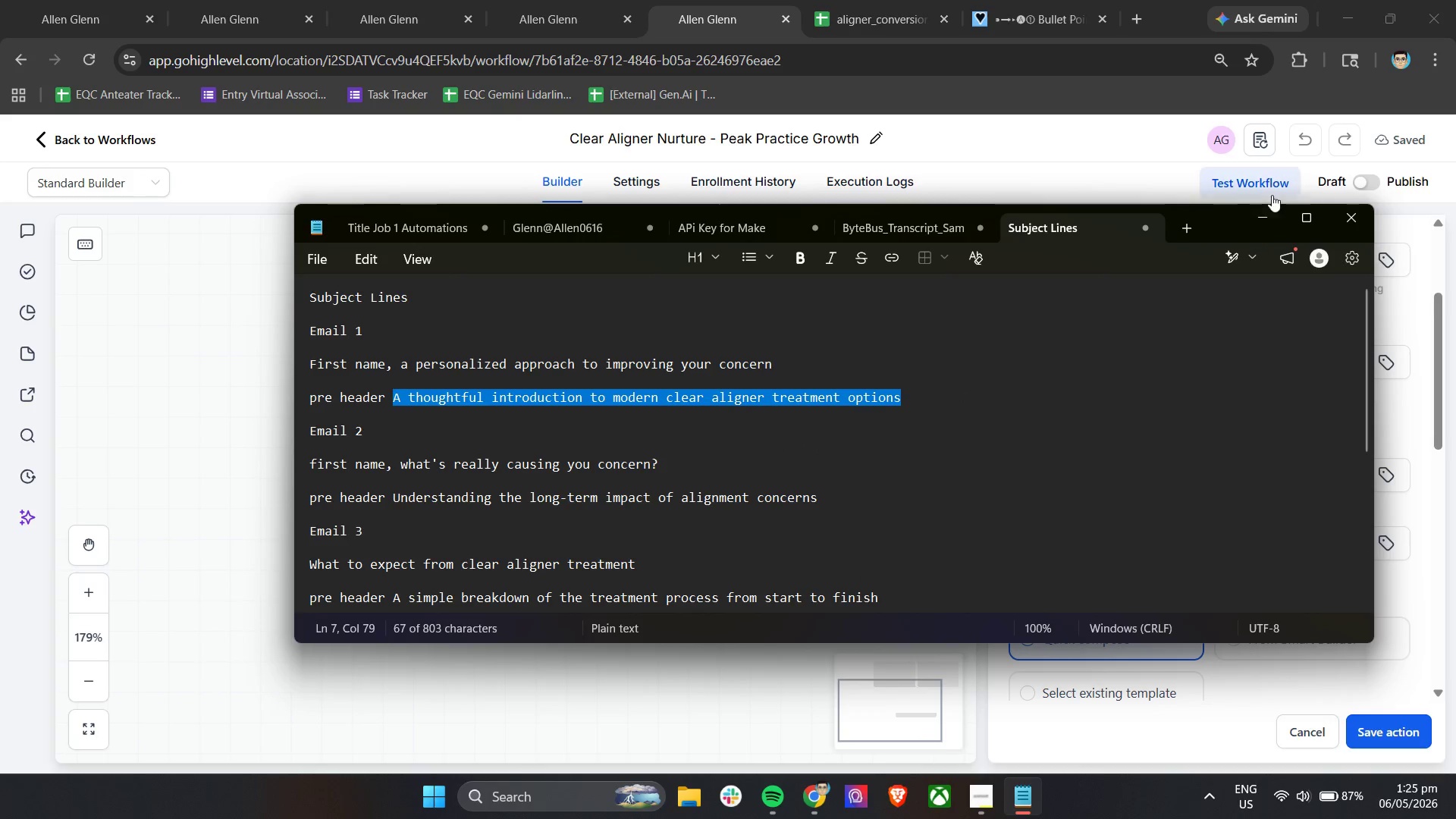 
key(Control+C)
 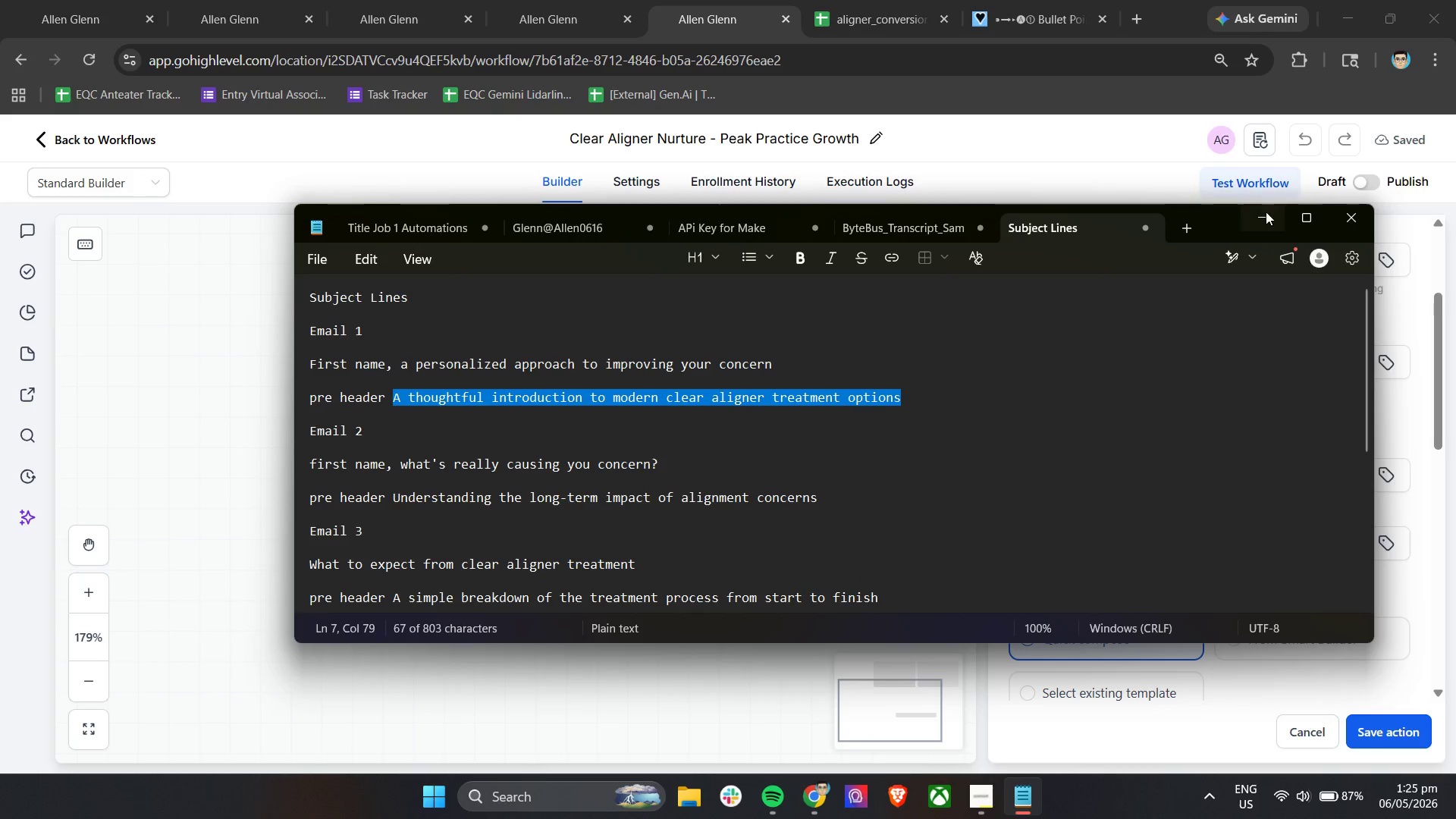 
left_click([1266, 216])
 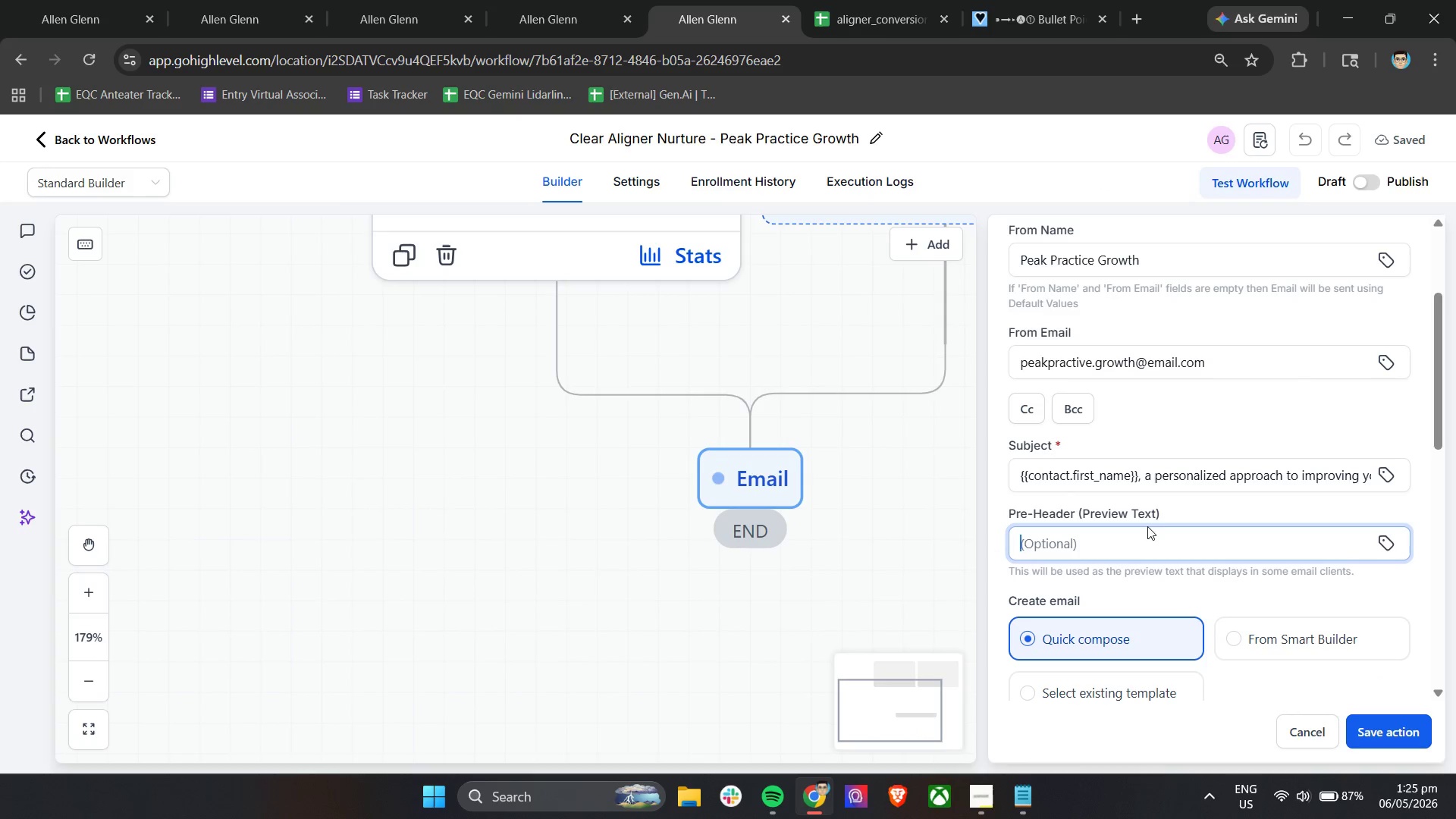 
left_click([1142, 539])
 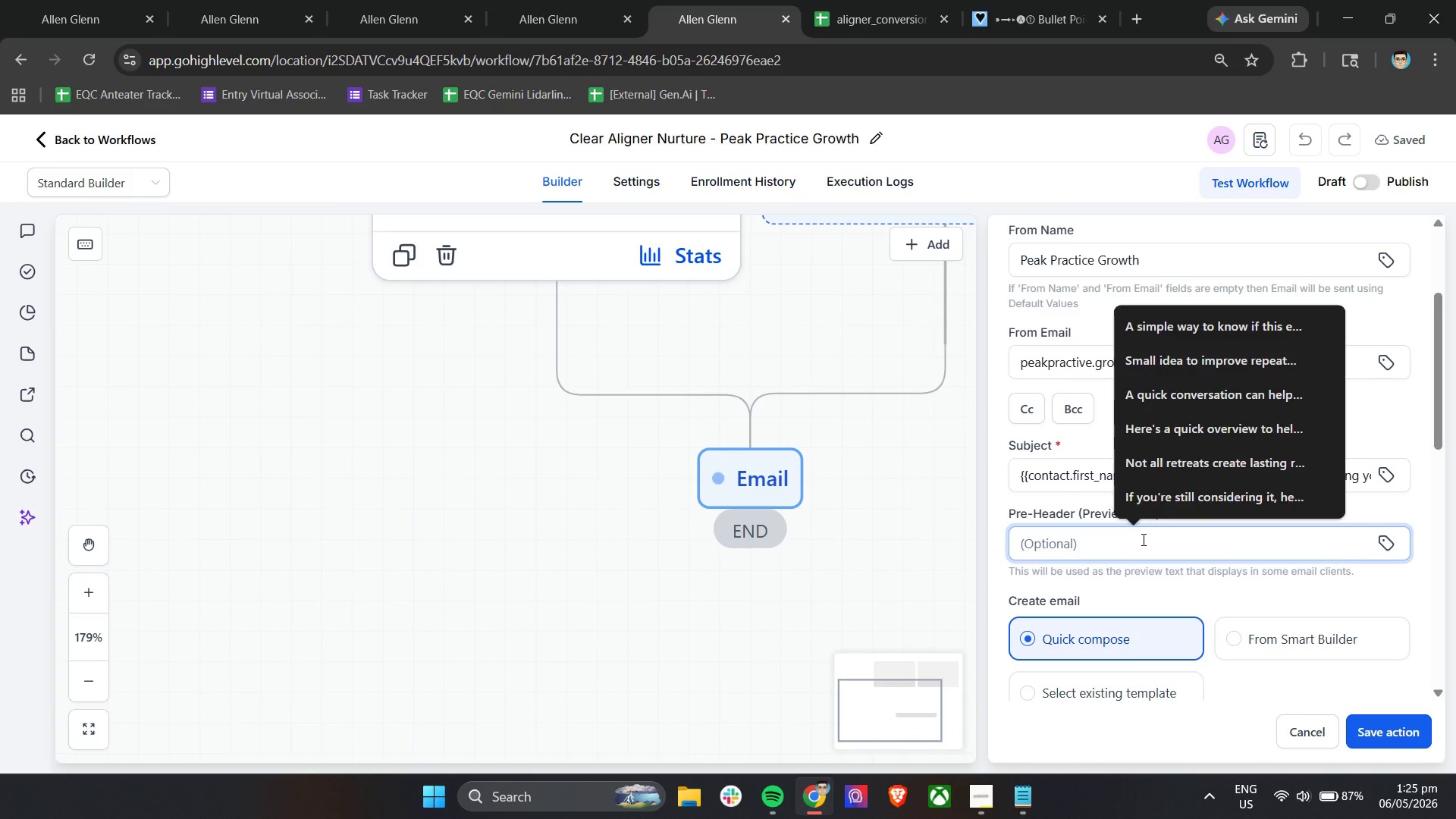 
key(Control+ControlLeft)
 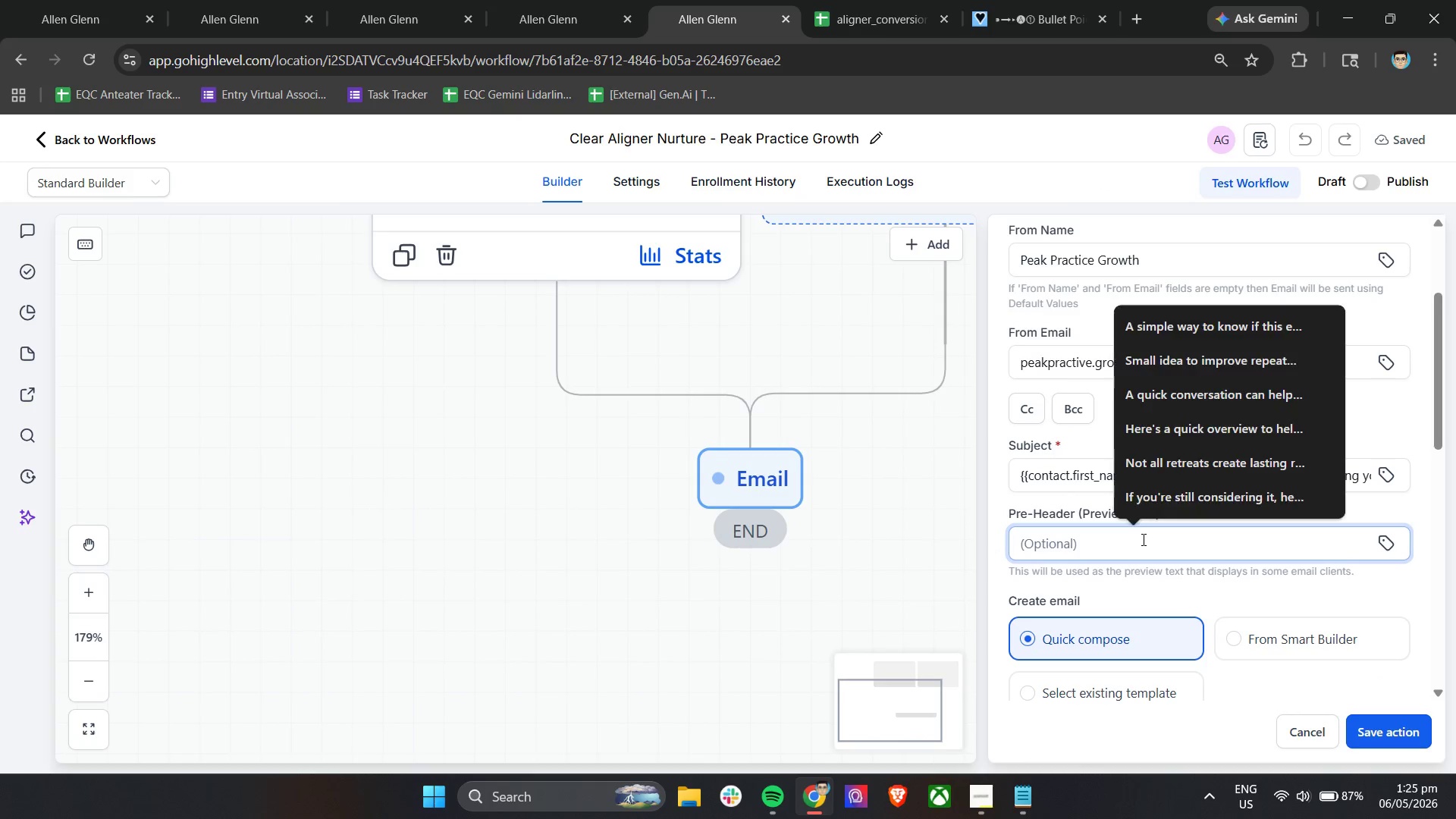 
key(Control+V)
 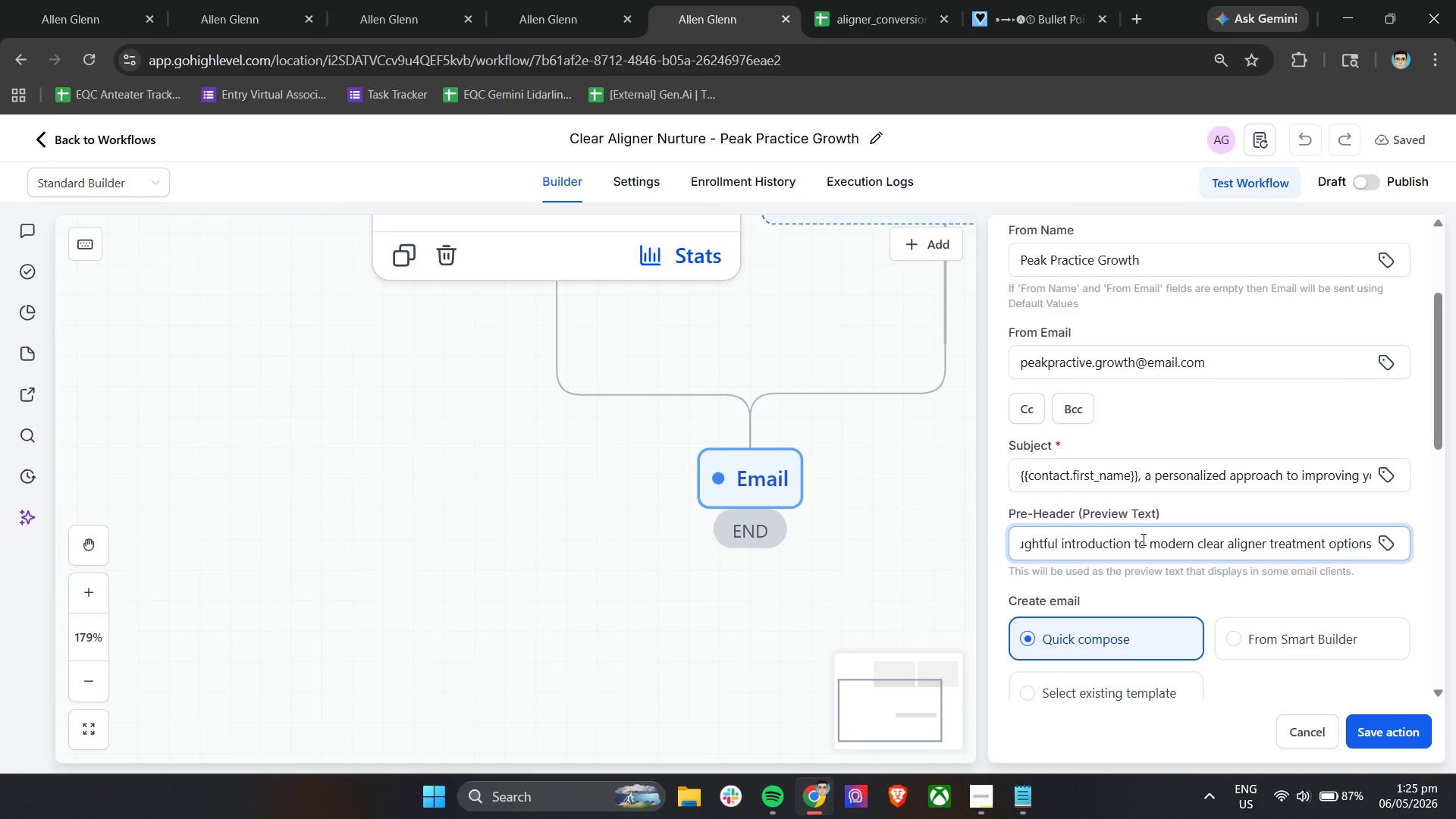 
key(Period)
 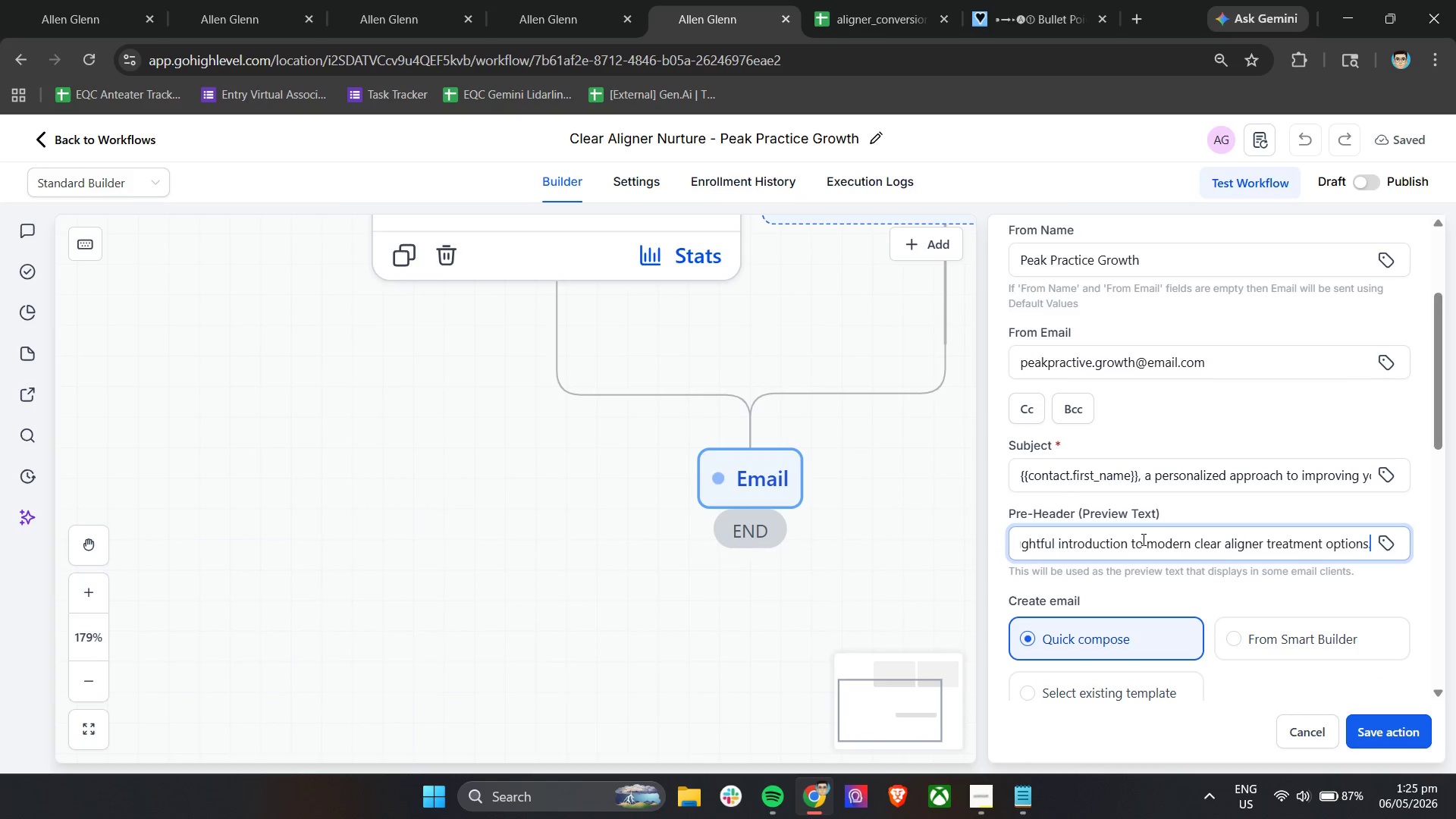 
scroll: coordinate [1138, 543], scroll_direction: down, amount: 5.0
 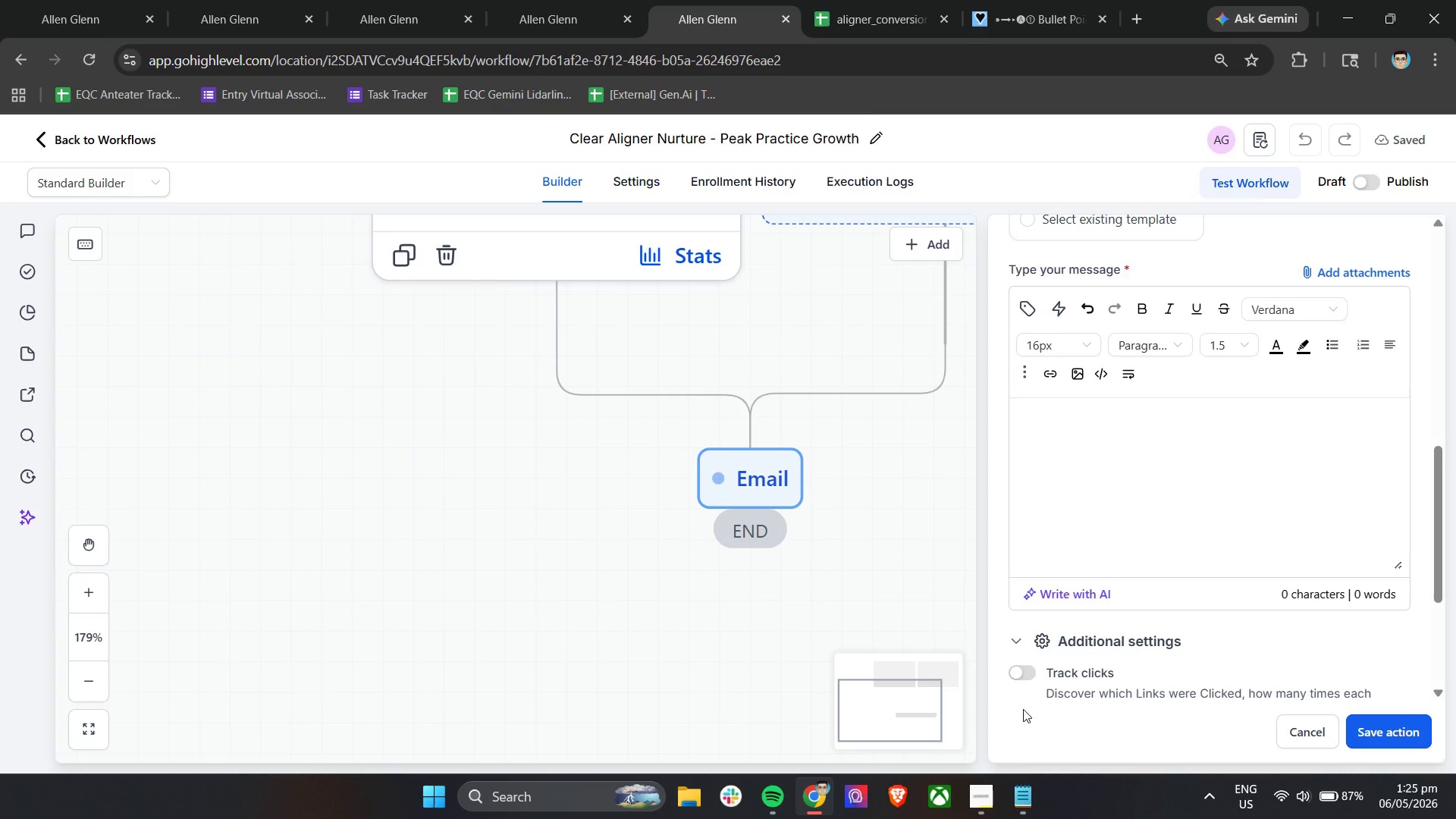 
left_click([1021, 676])
 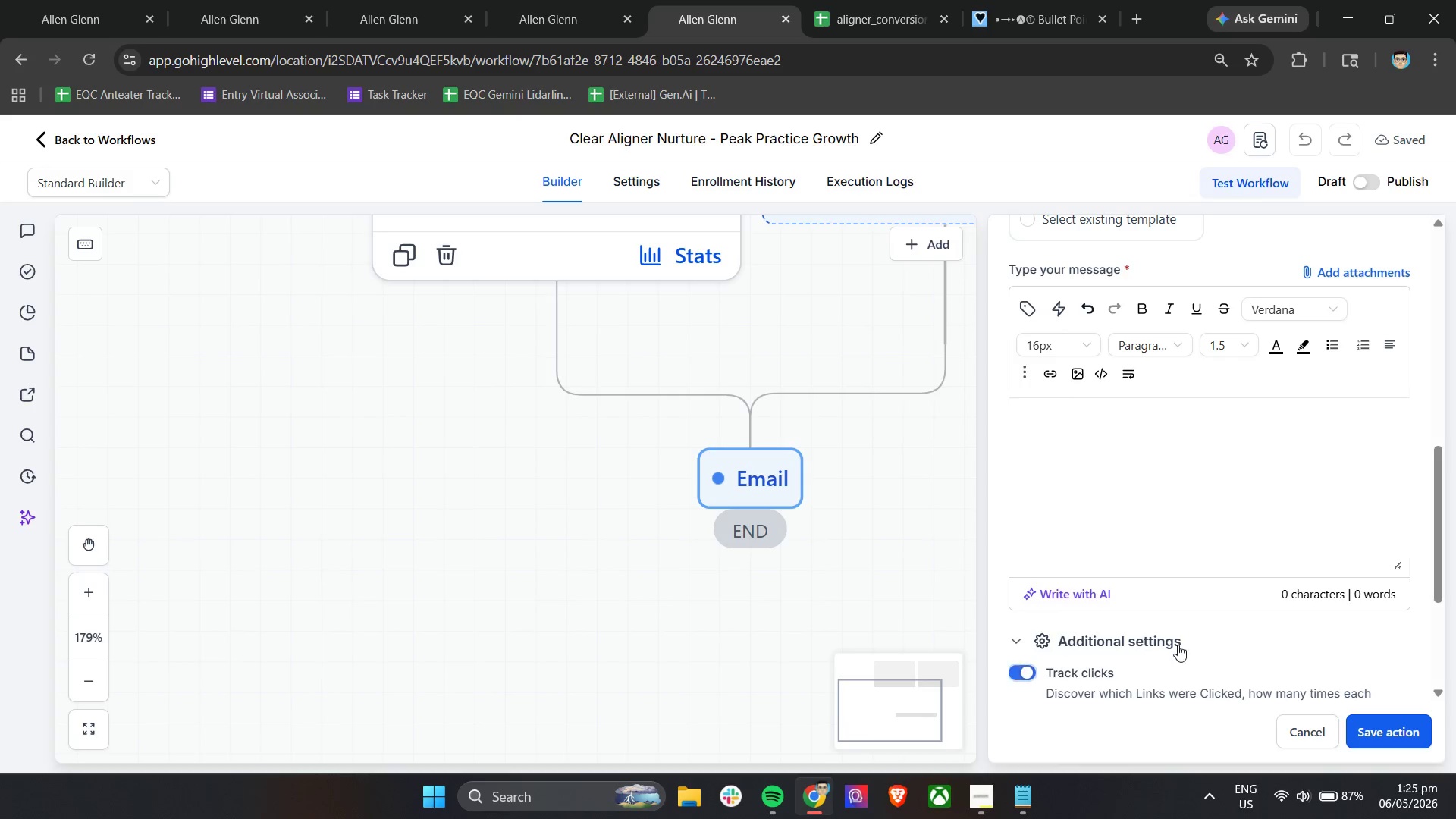 
scroll: coordinate [1183, 640], scroll_direction: up, amount: 2.0
 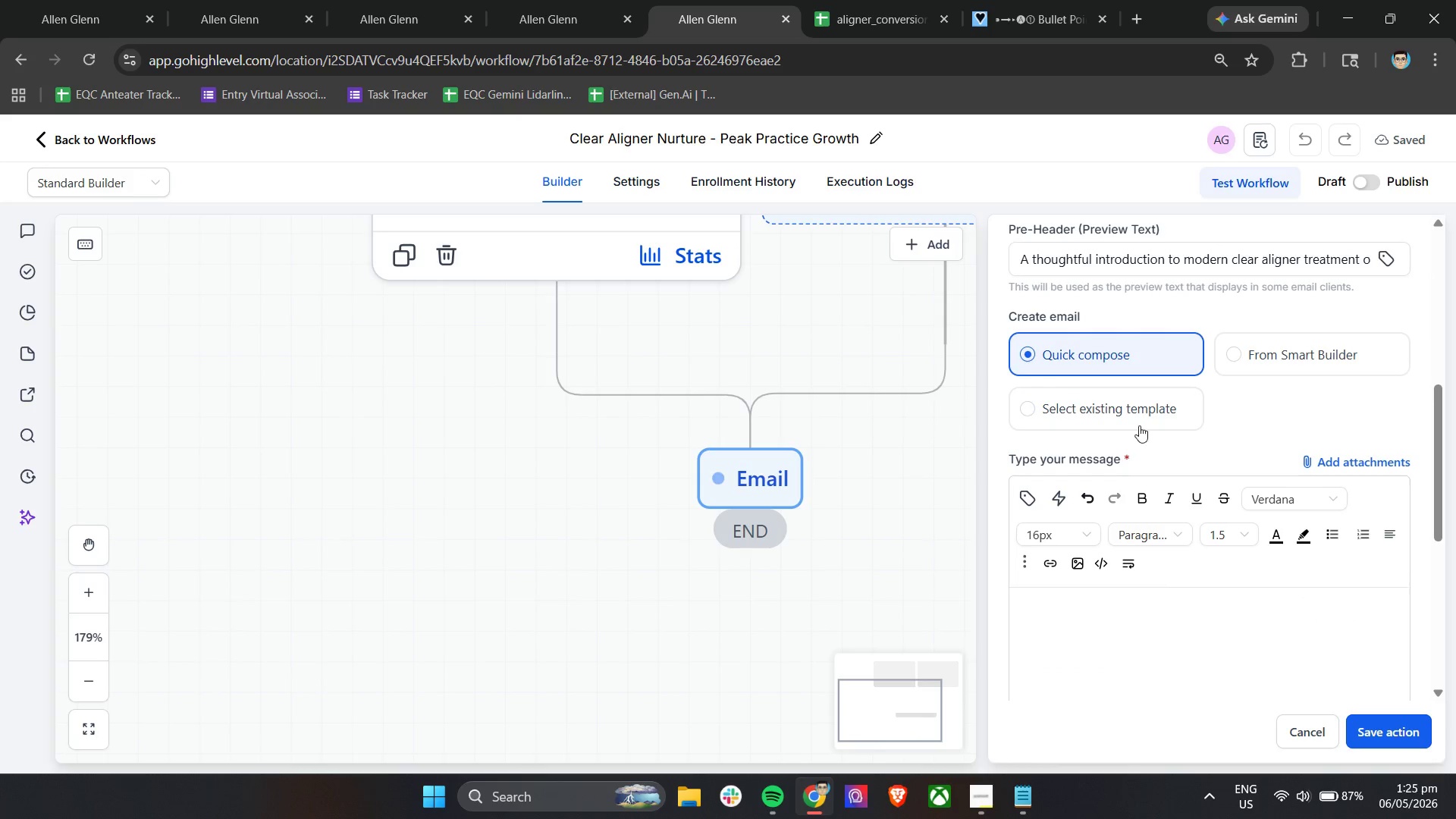 
left_click([1139, 418])
 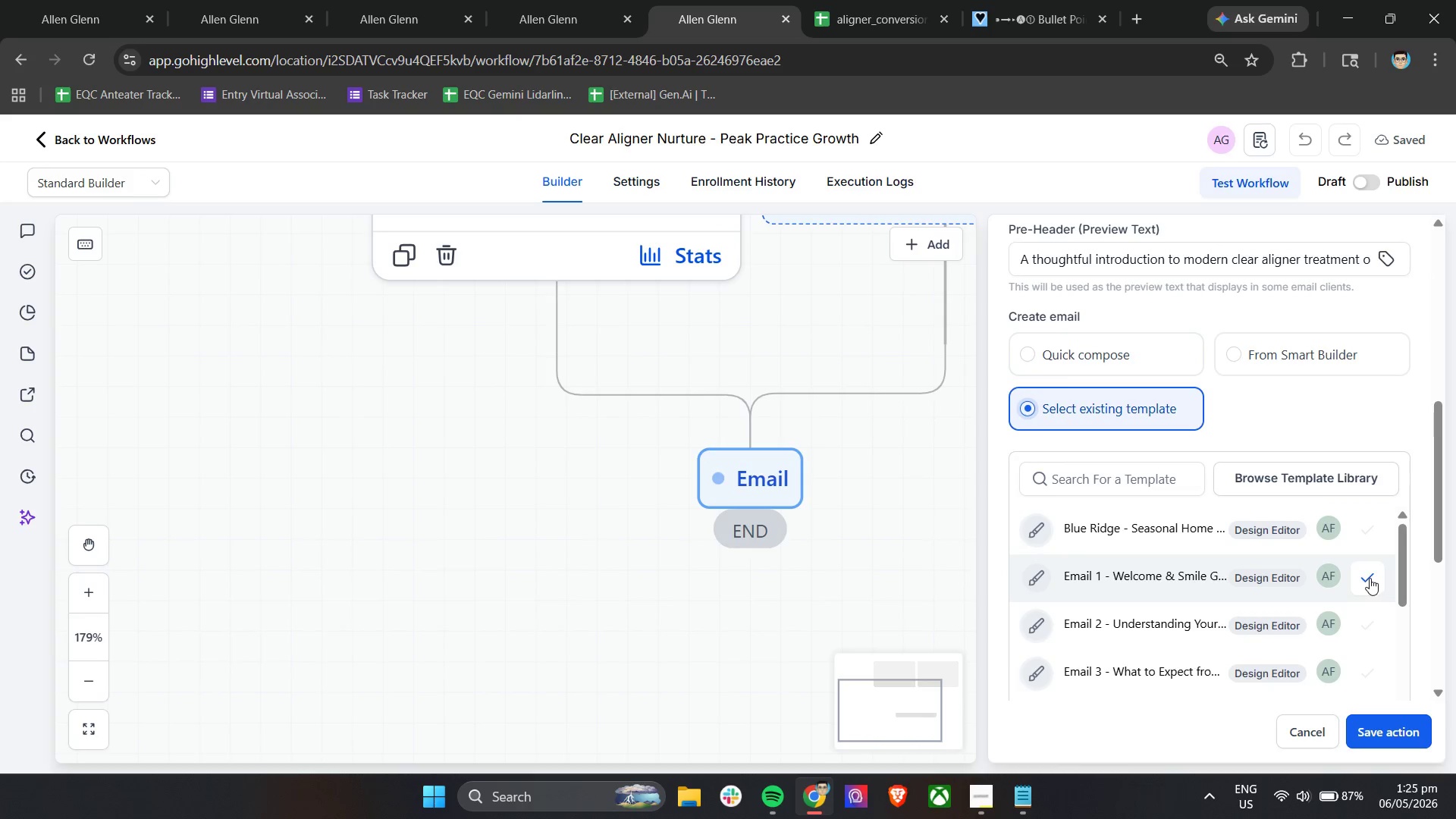 
wait(7.83)
 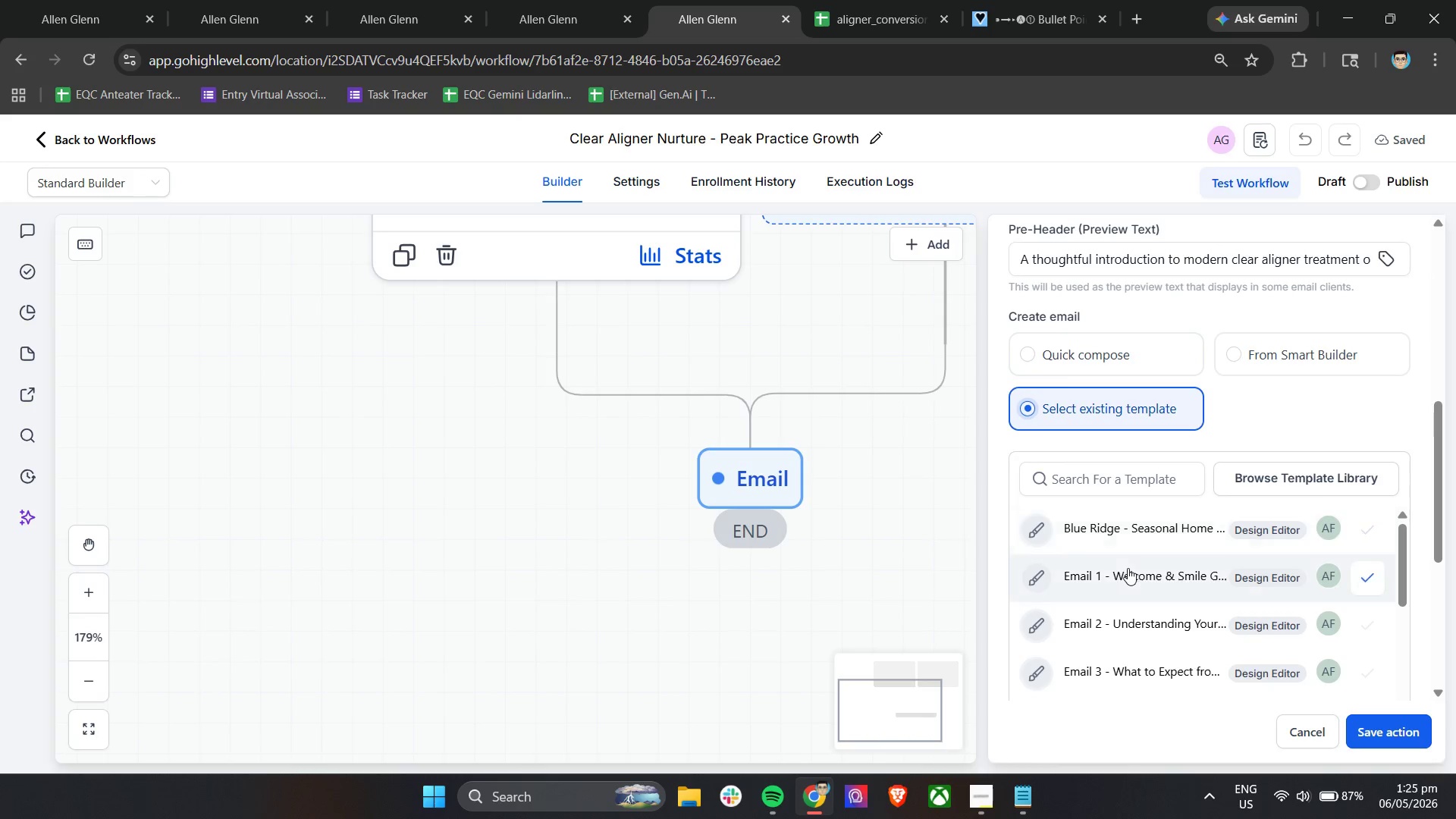 
left_click([1370, 576])
 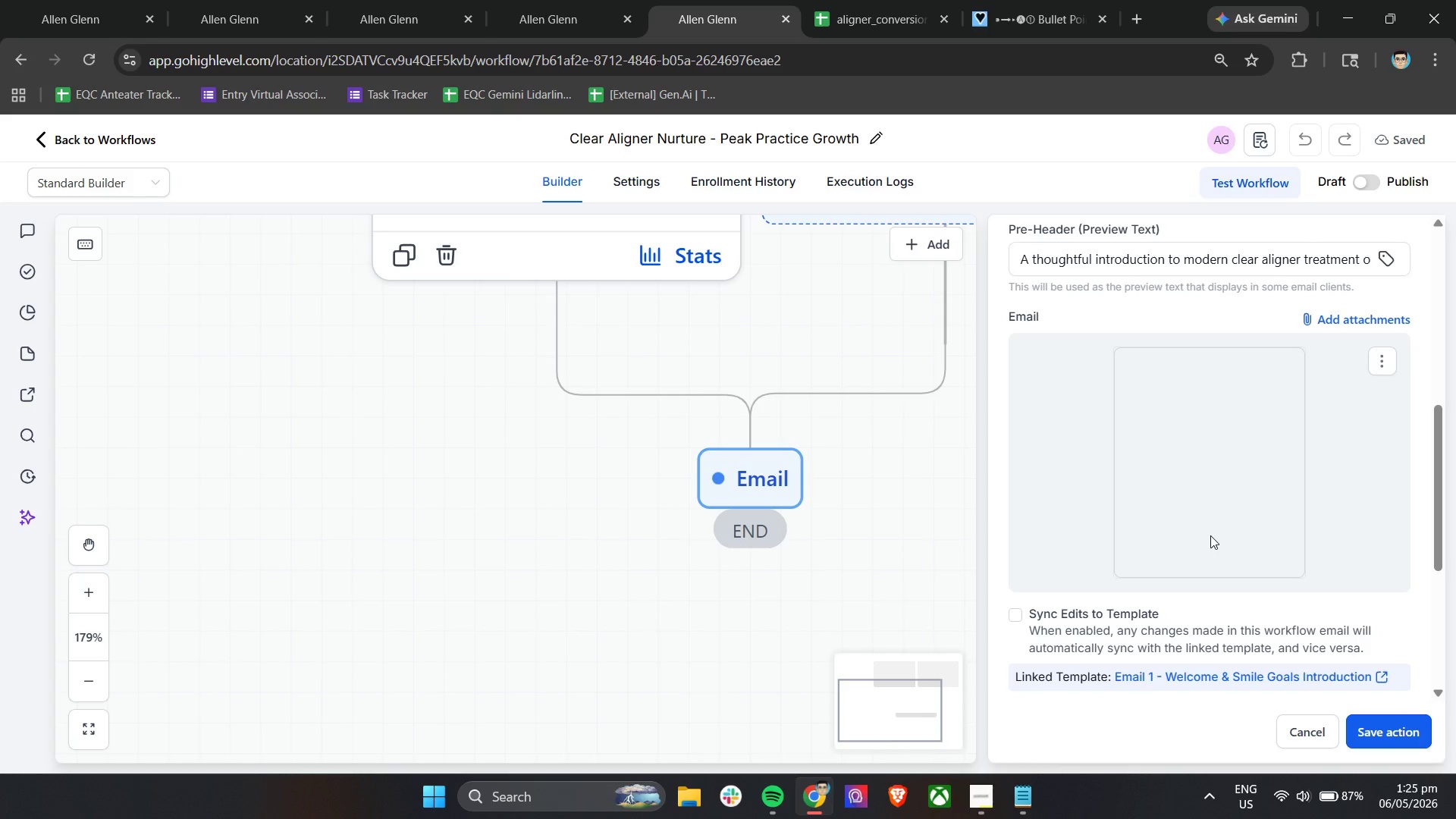 
scroll: coordinate [1210, 535], scroll_direction: down, amount: 5.0
 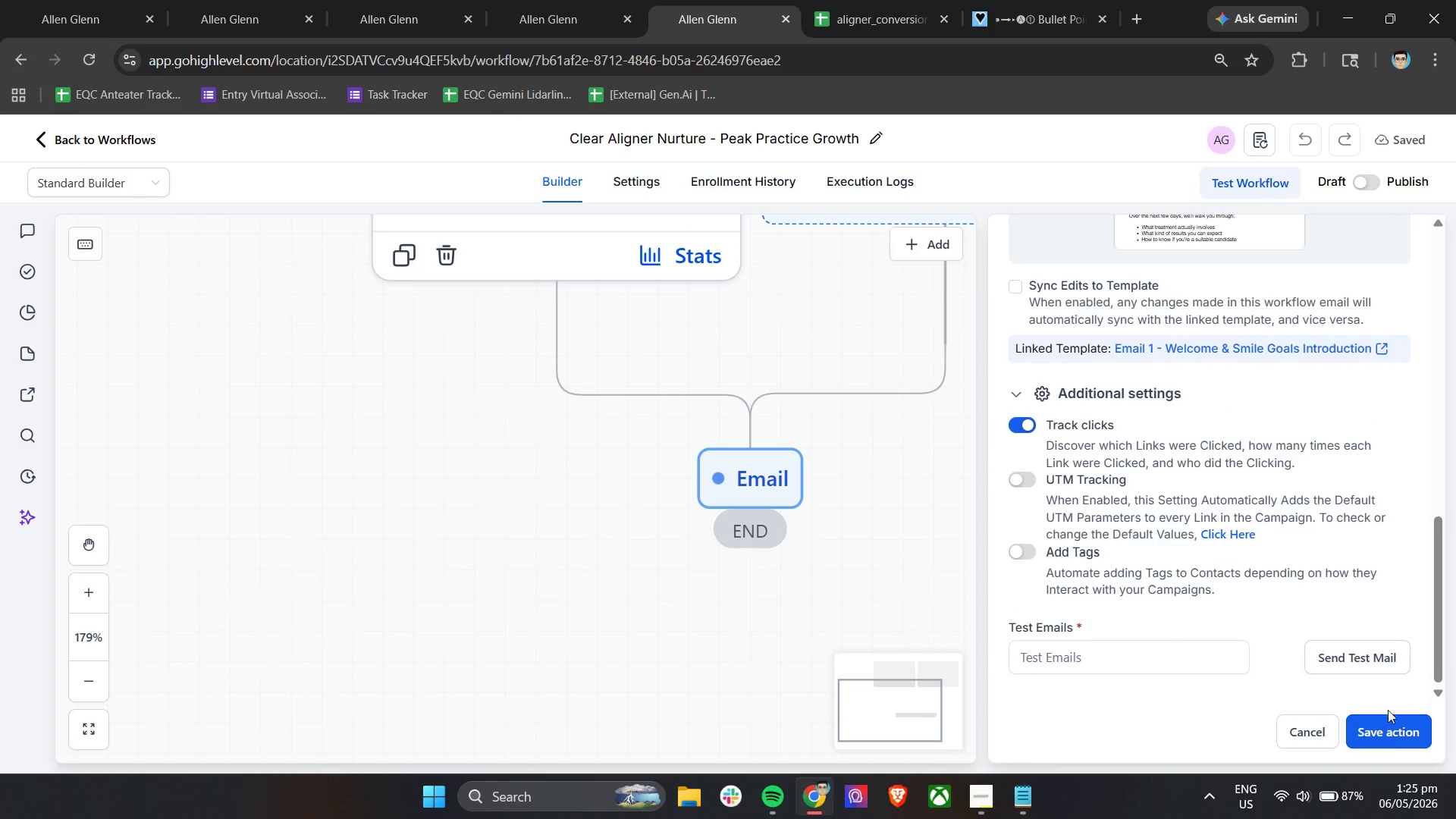 
left_click([1387, 731])
 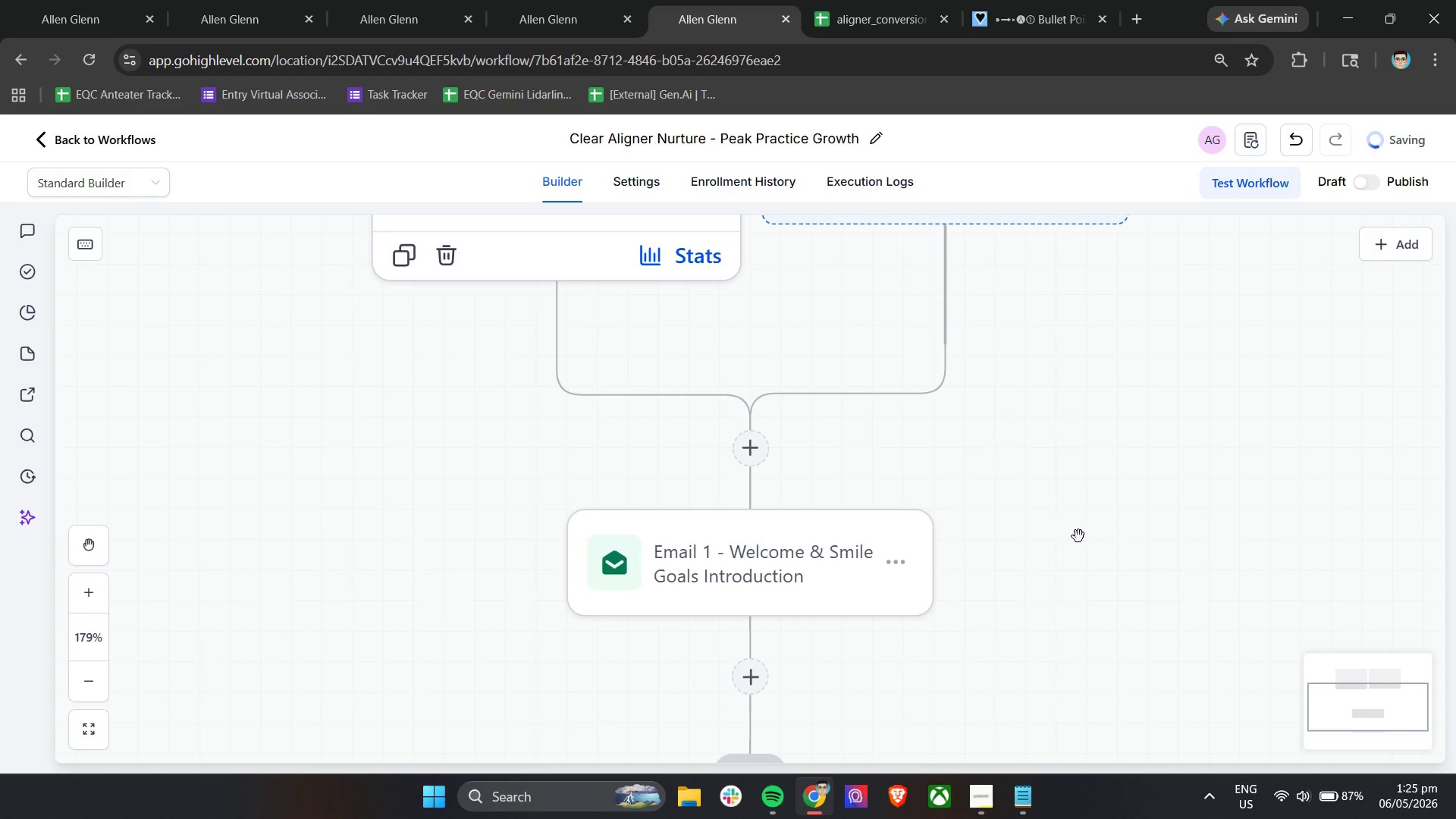 
scroll: coordinate [1078, 536], scroll_direction: down, amount: 4.0
 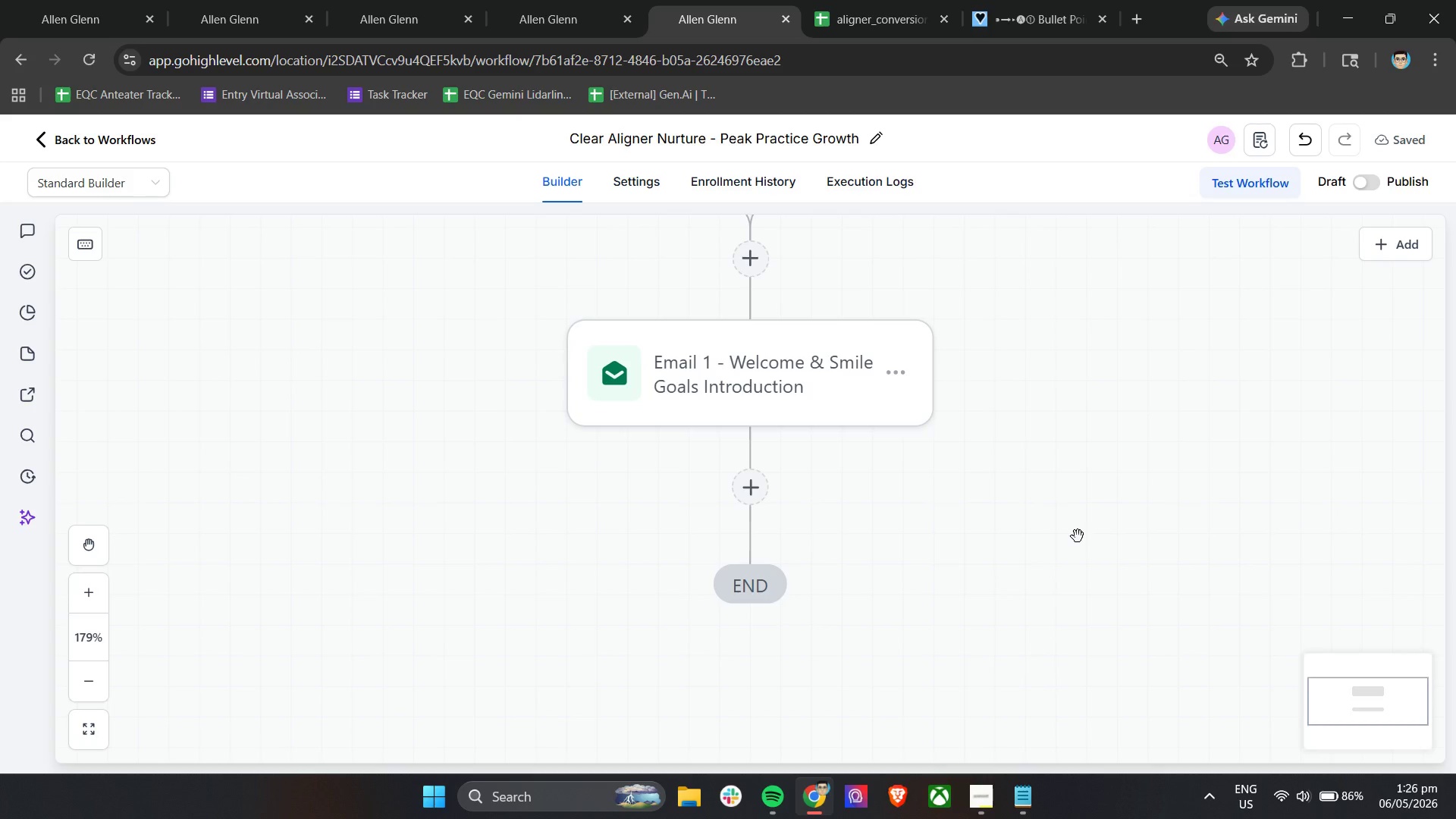 
wait(33.42)
 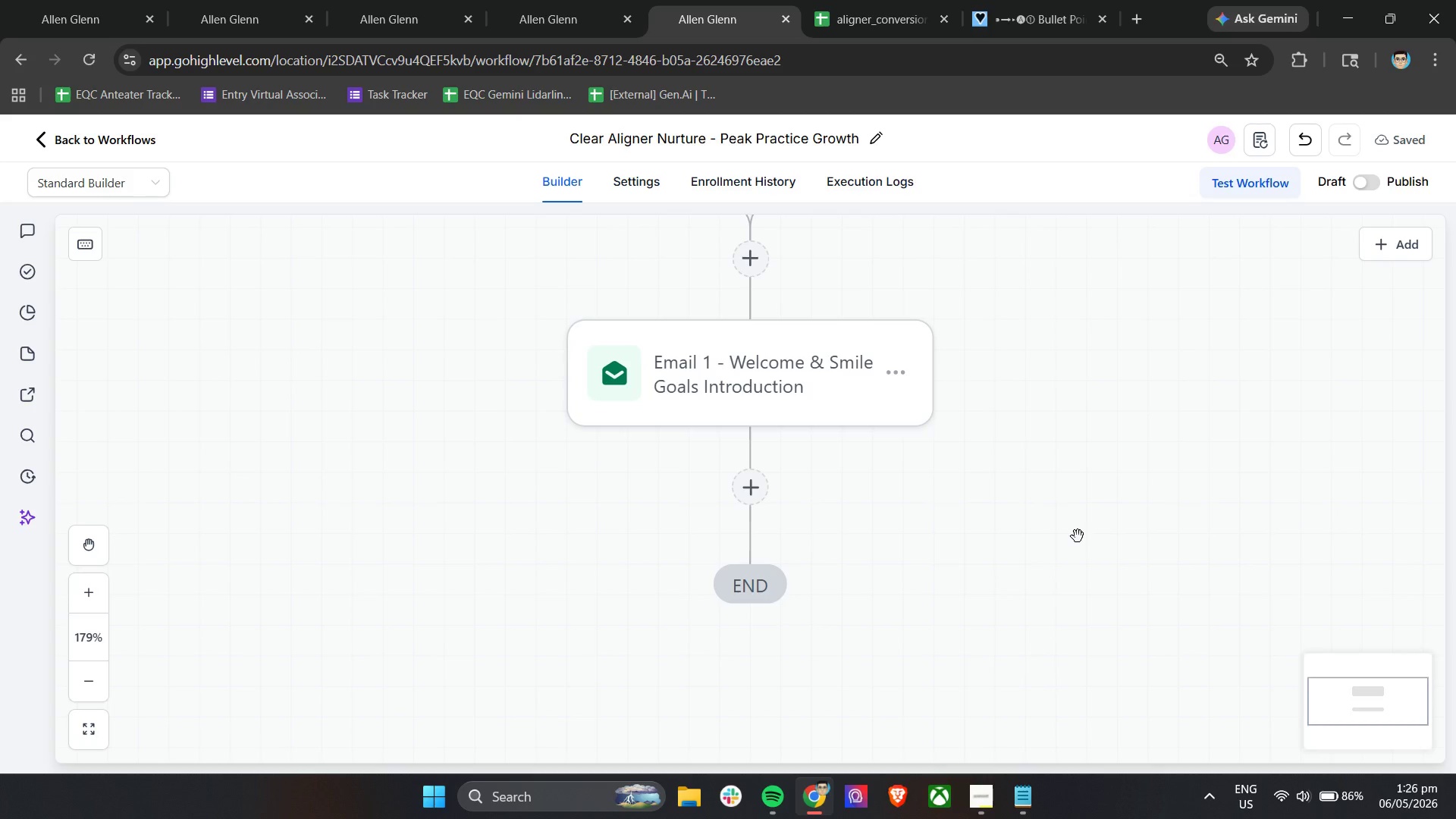 
left_click([745, 490])
 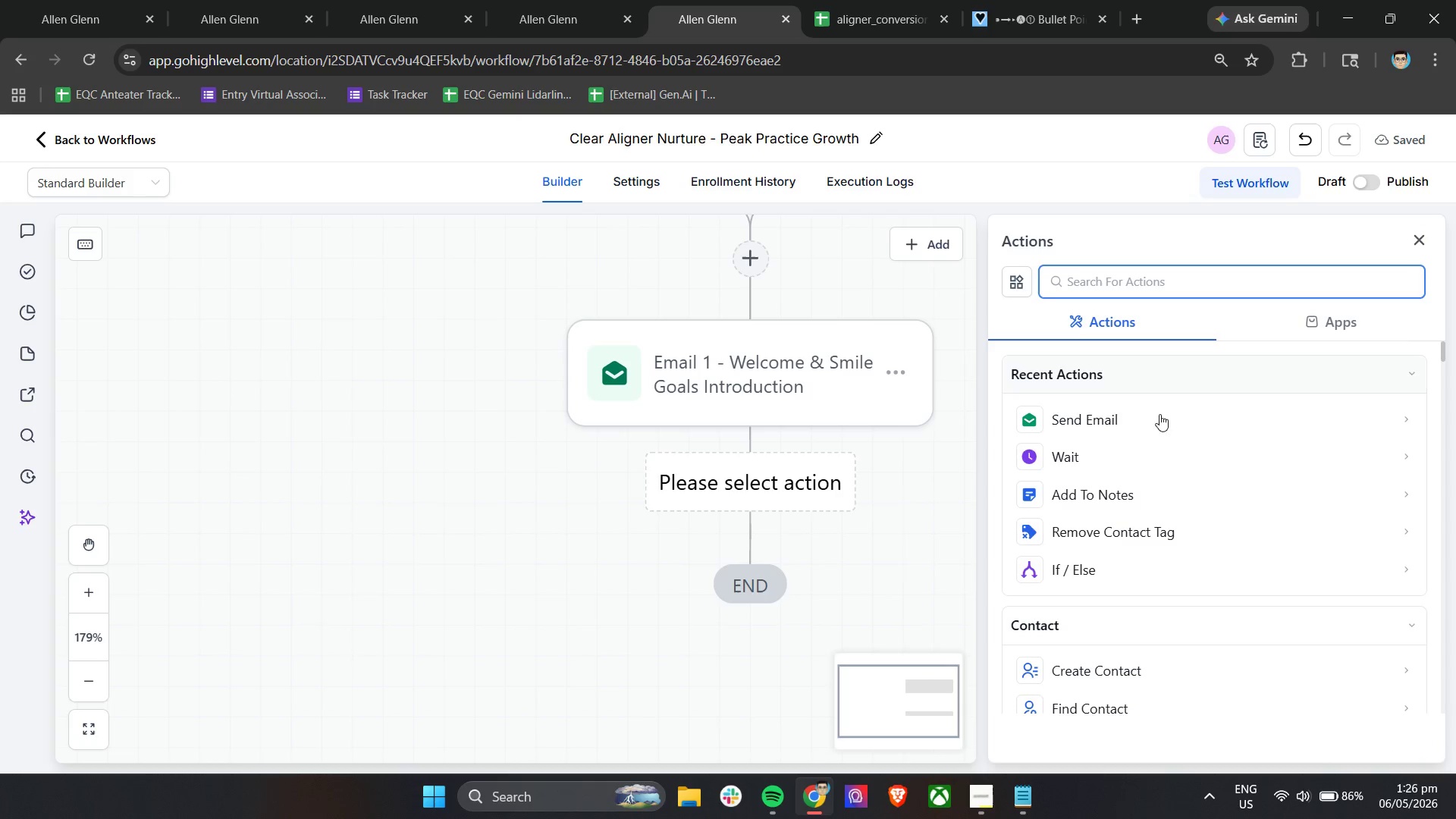 
left_click([1118, 457])
 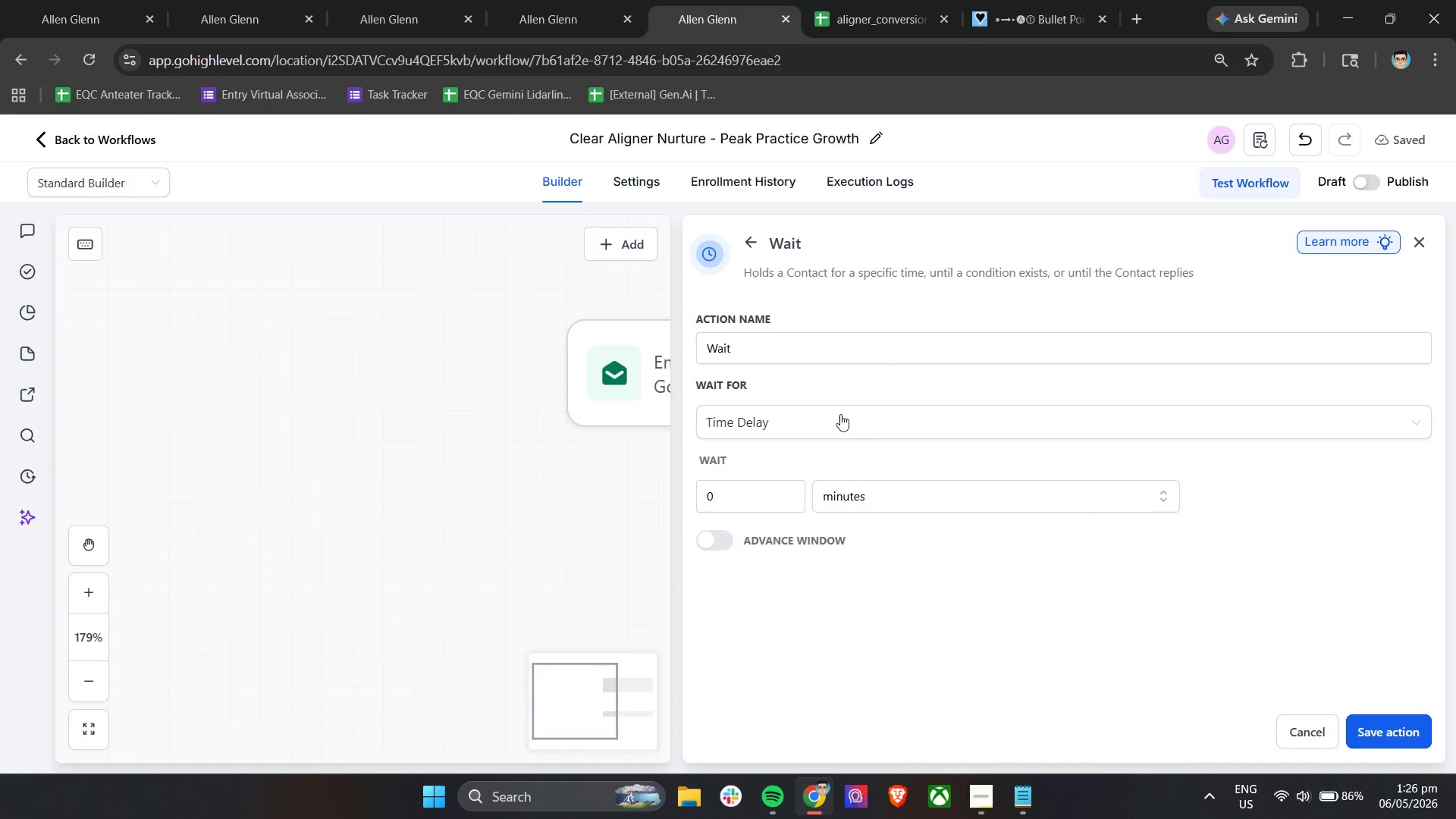 
left_click([800, 350])
 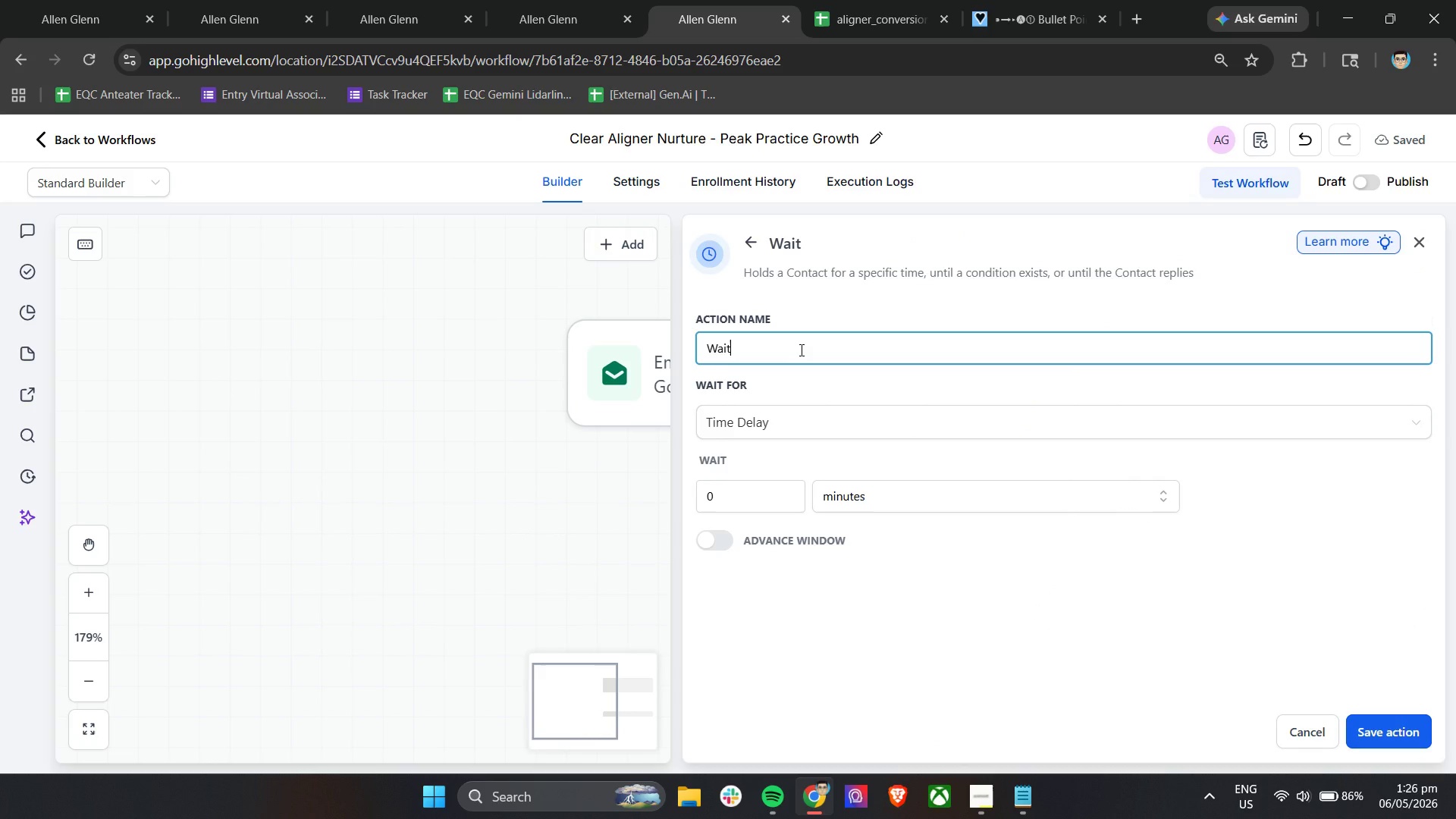 
type( - 1 Day F)
key(Backspace)
type(Before Email 2)
 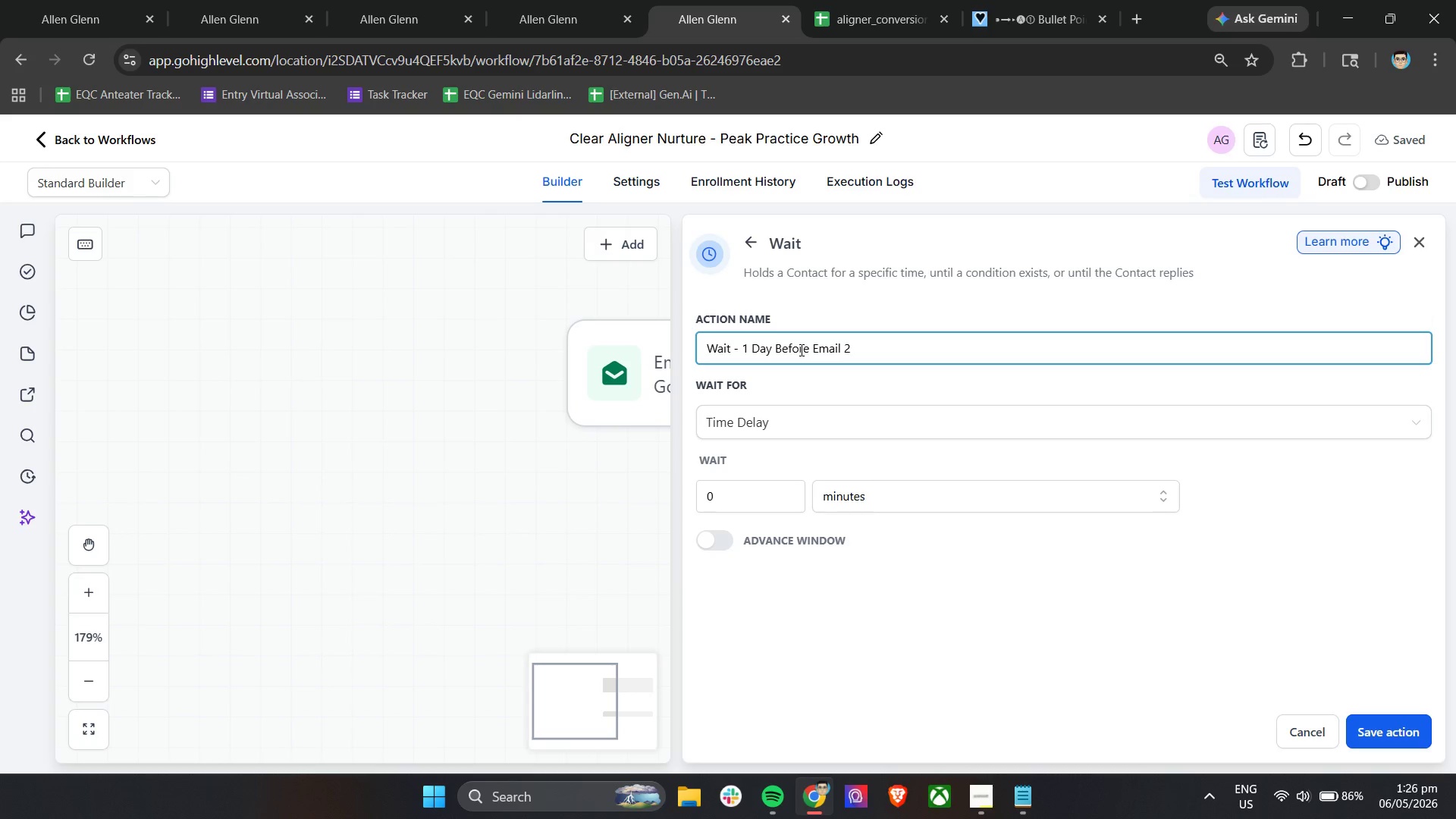 
left_click_drag(start_coordinate=[756, 506], to_coordinate=[683, 492])
 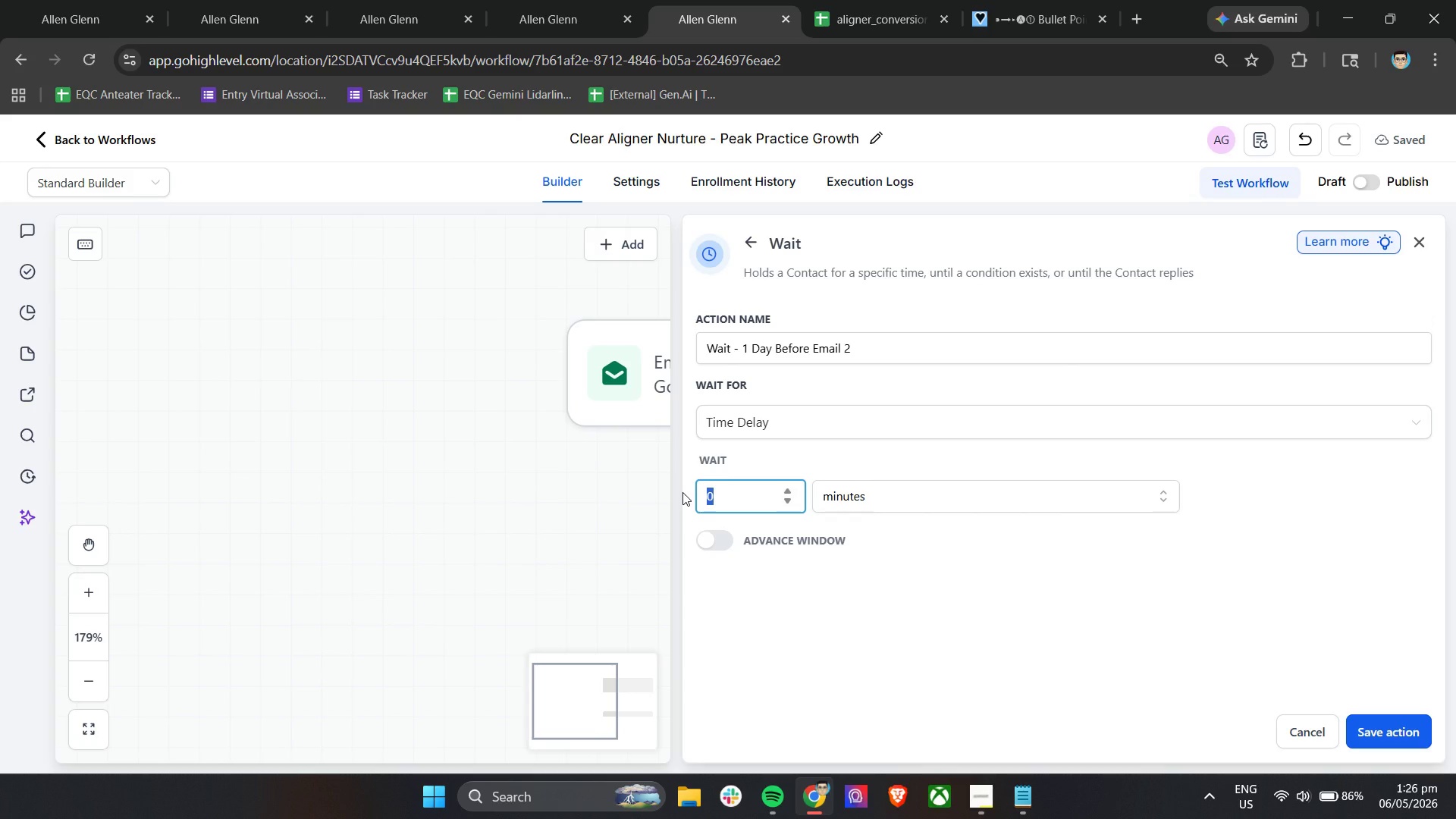 
key(1)
 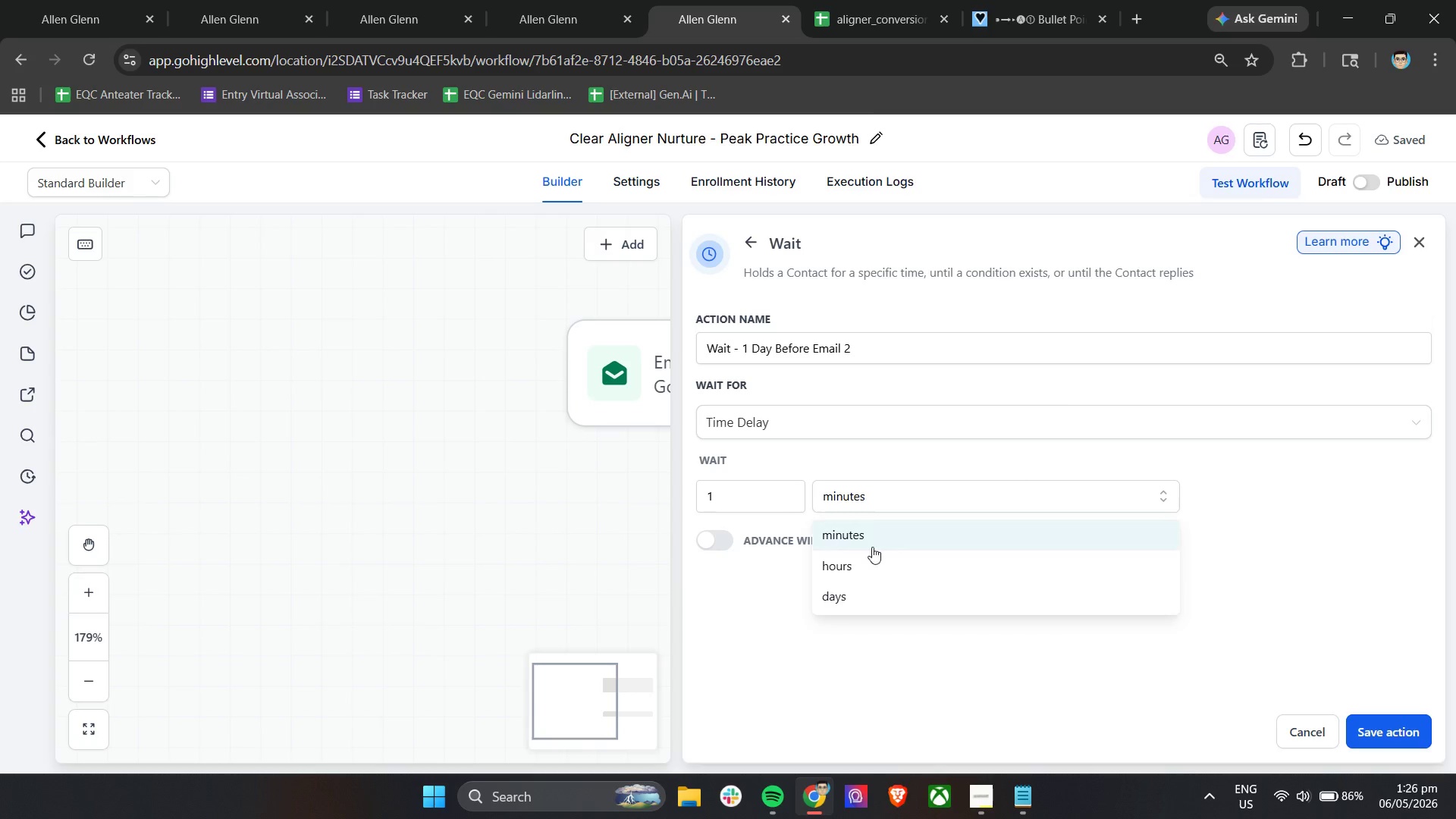 
left_click([846, 594])
 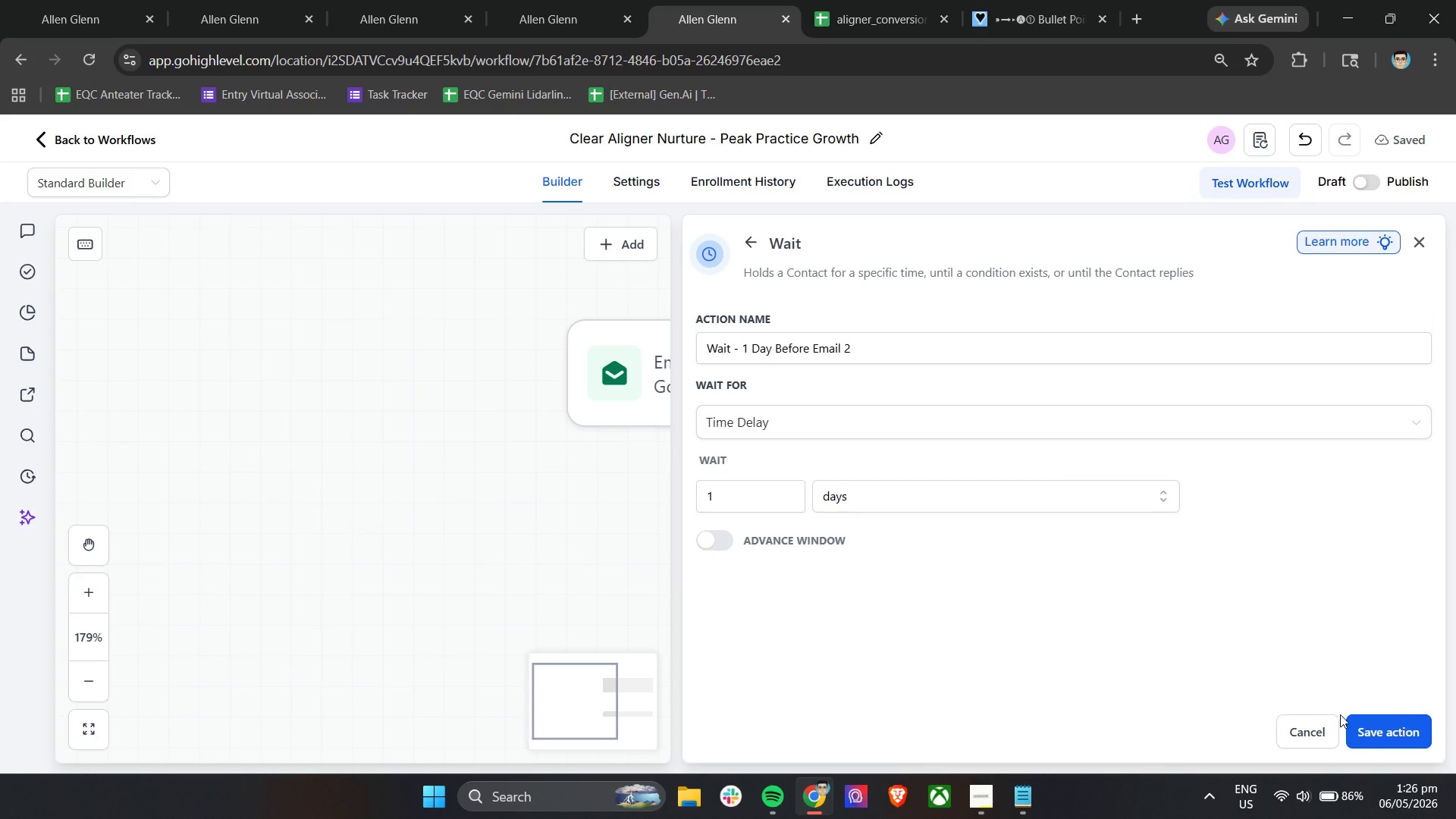 
left_click([1367, 724])
 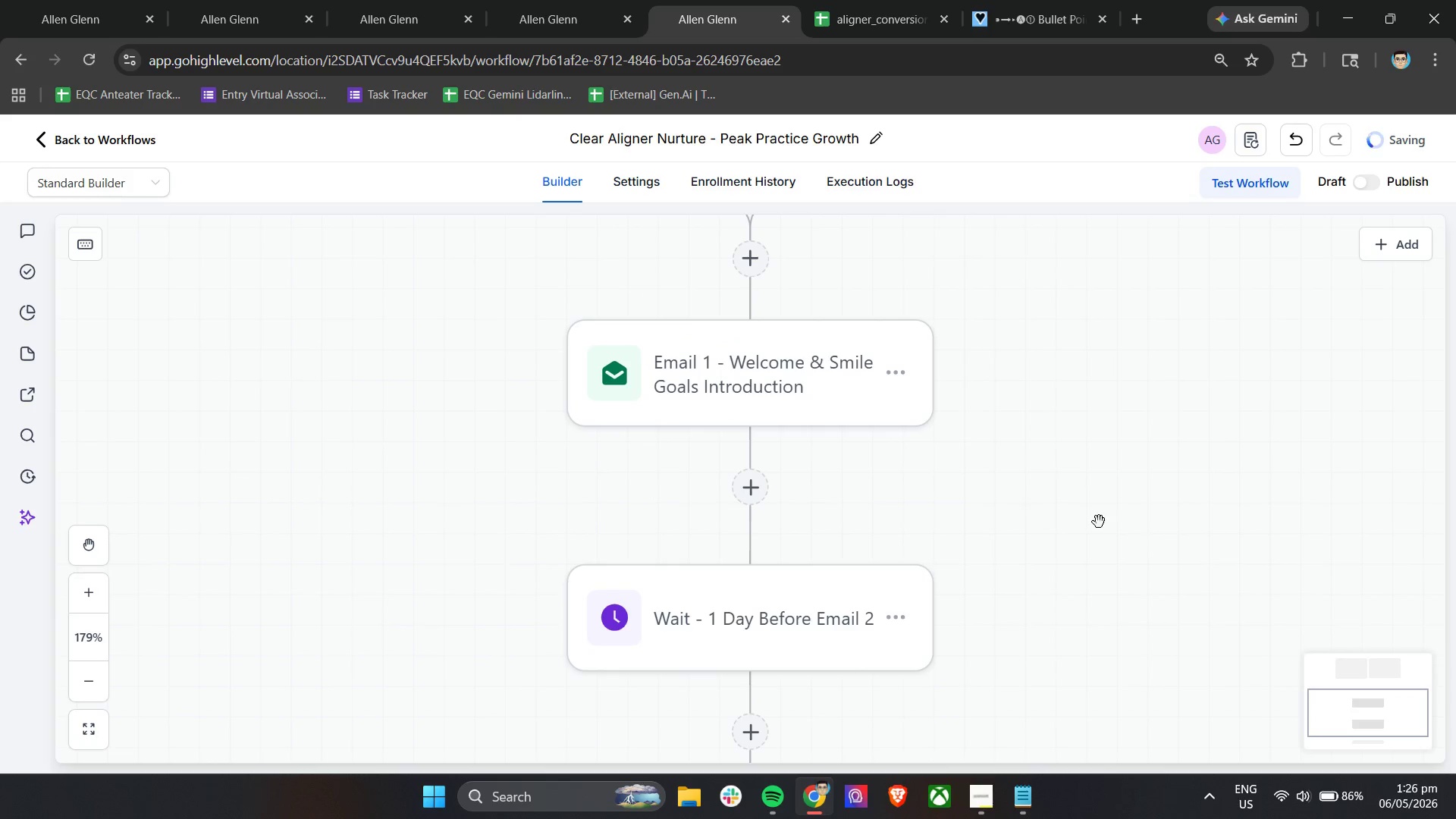 
left_click([758, 398])
 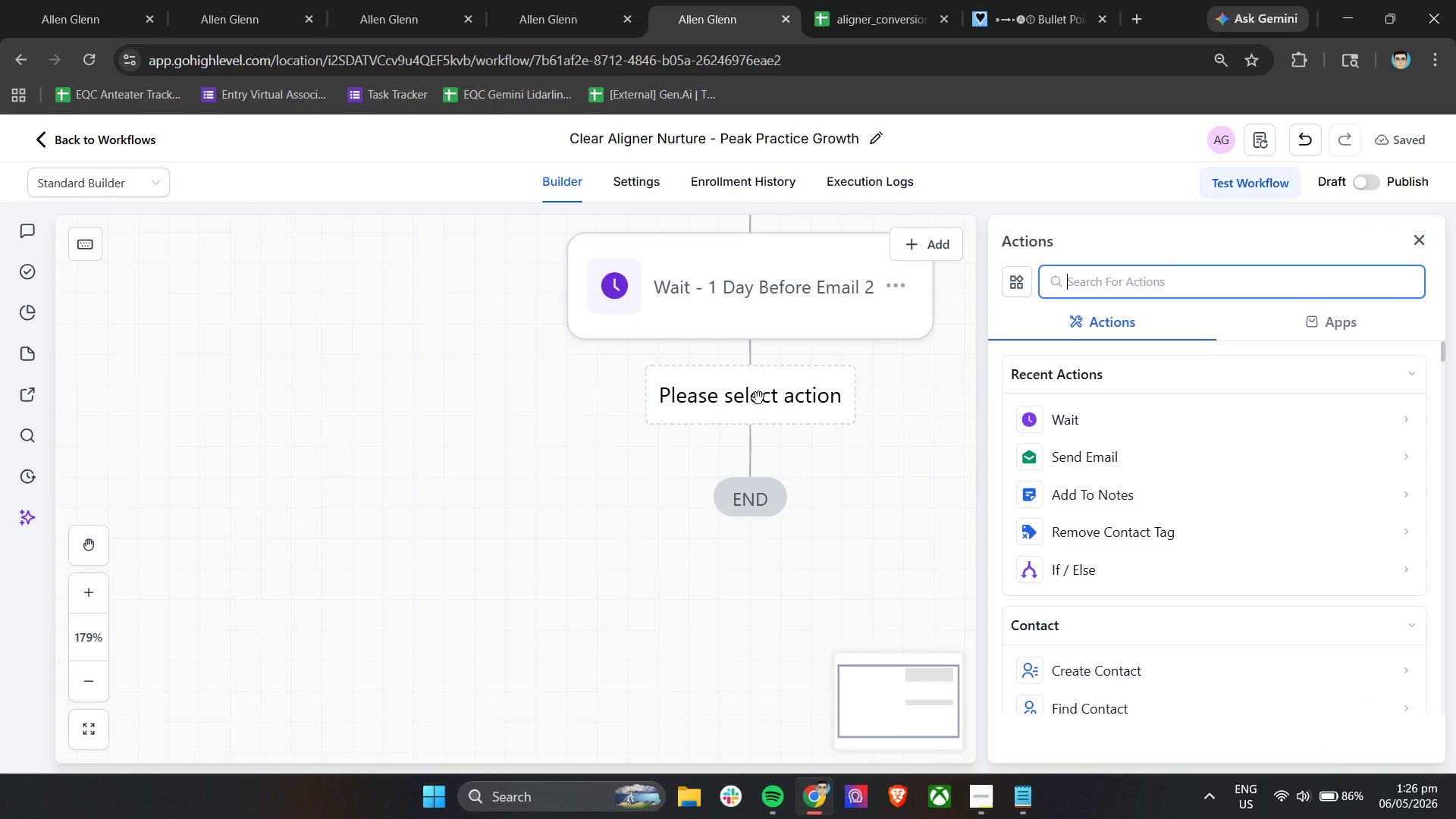 
scroll: coordinate [855, 528], scroll_direction: down, amount: 7.0
 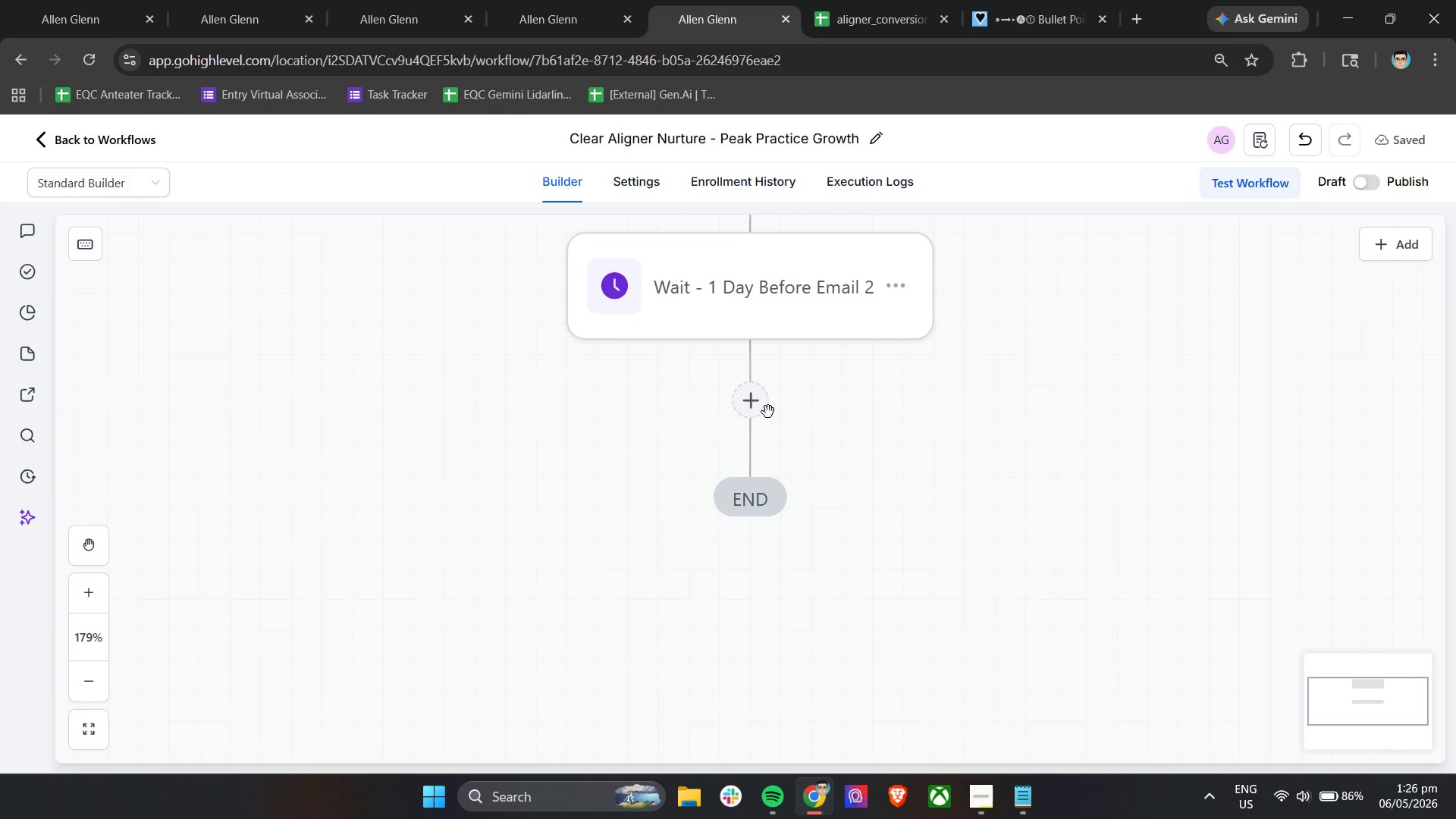 
left_click([1105, 466])
 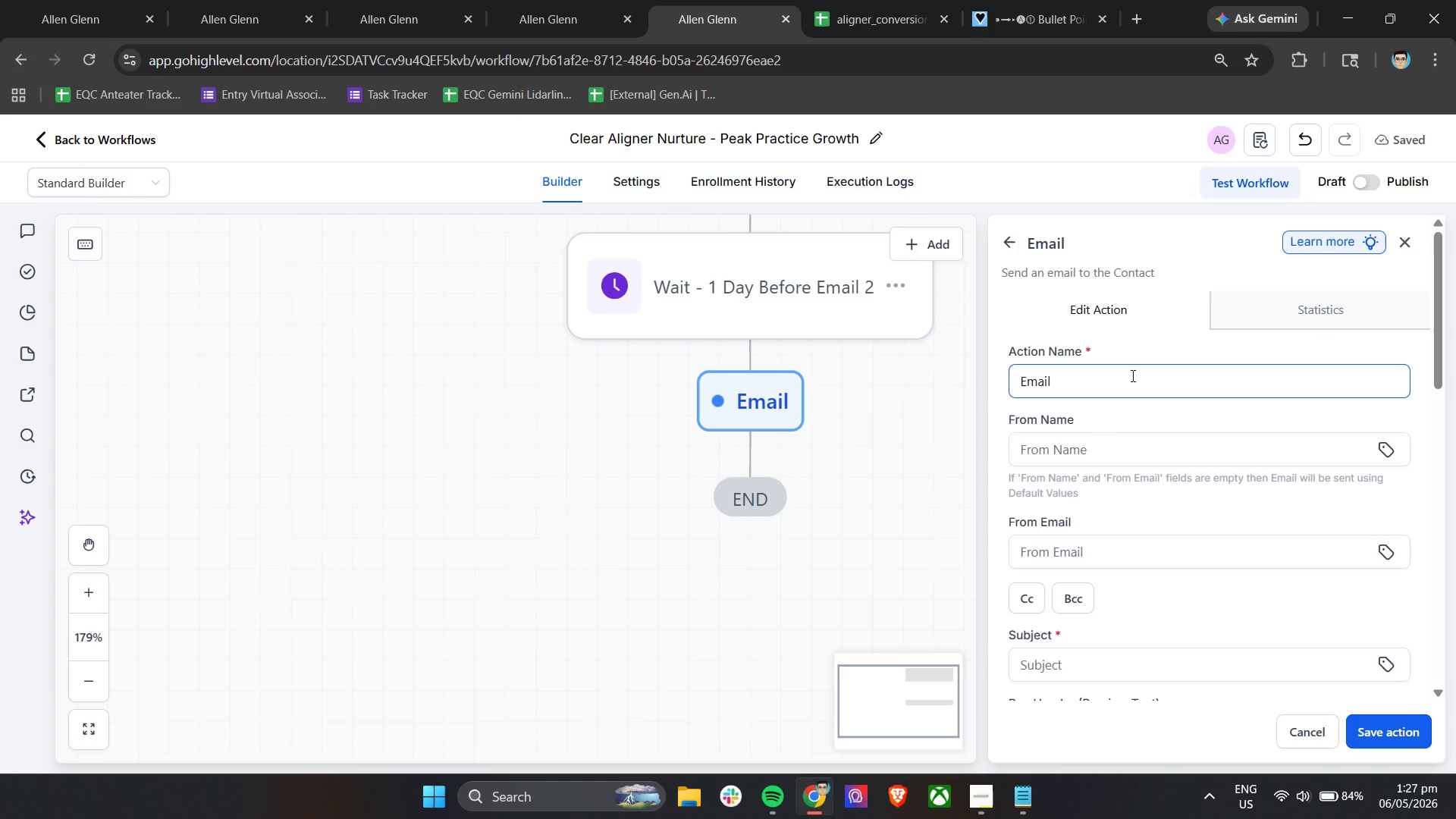 
wait(83.38)
 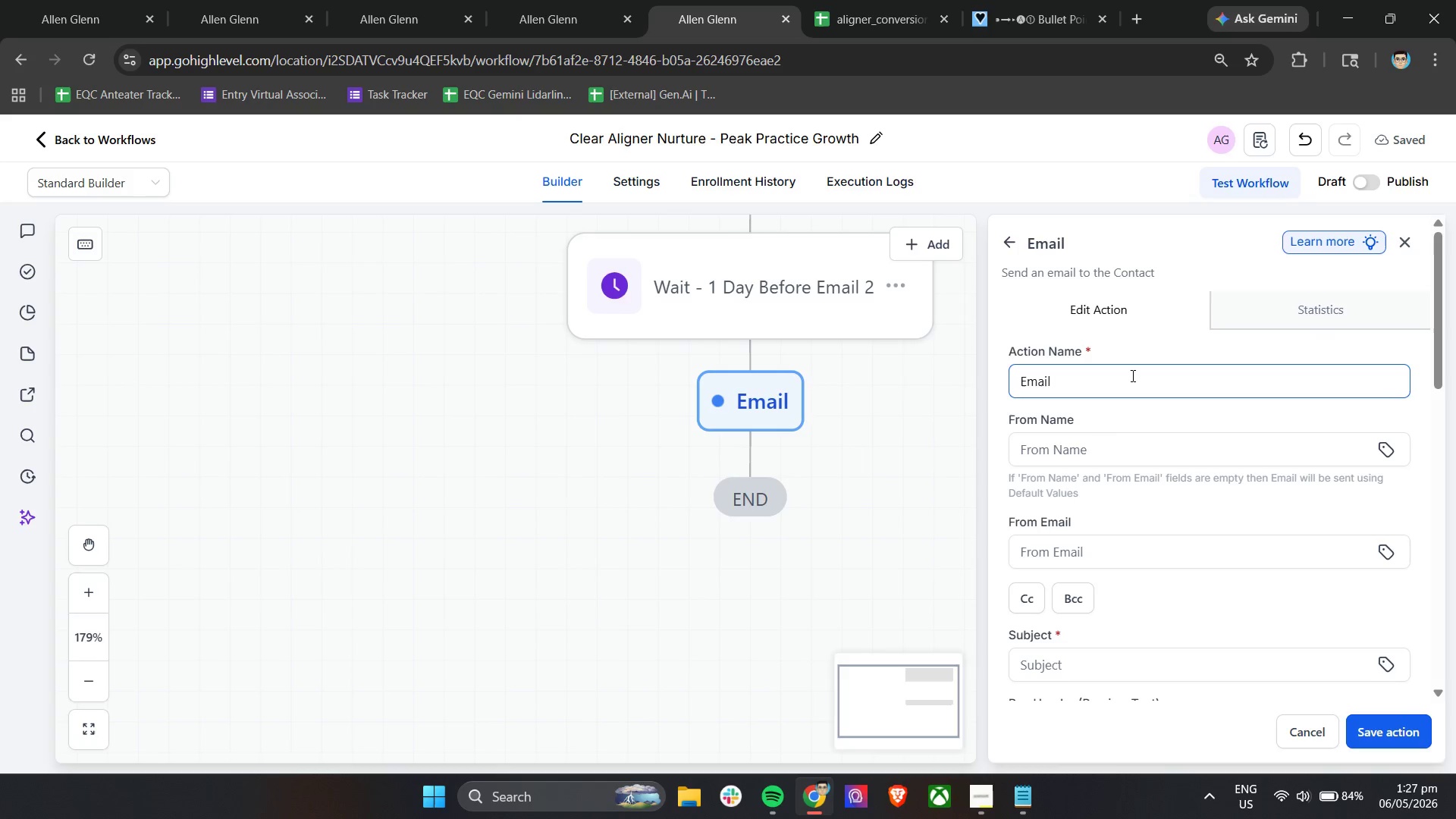 
scroll: coordinate [1131, 375], scroll_direction: down, amount: 9.0
 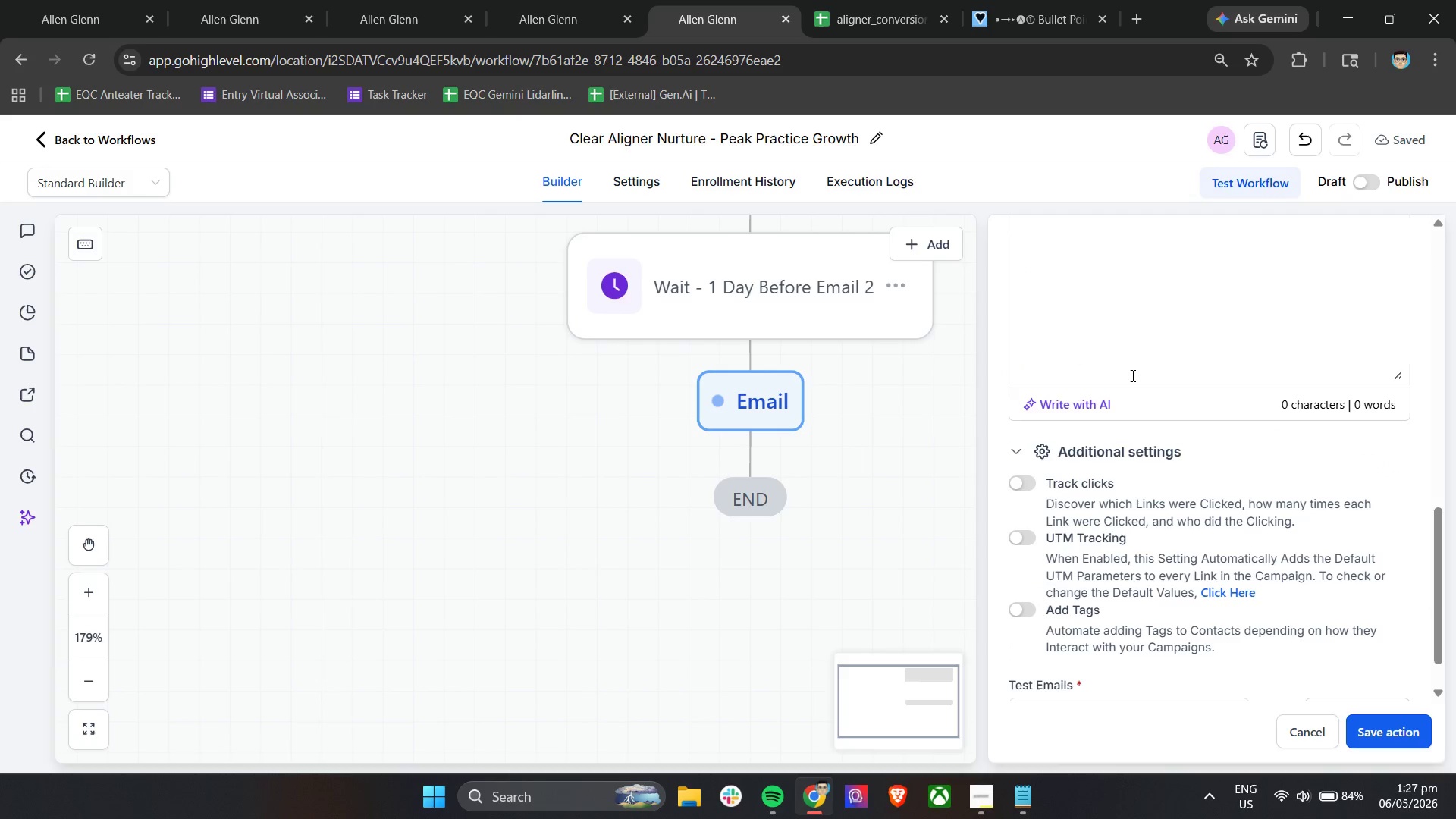 
wait(5.52)
 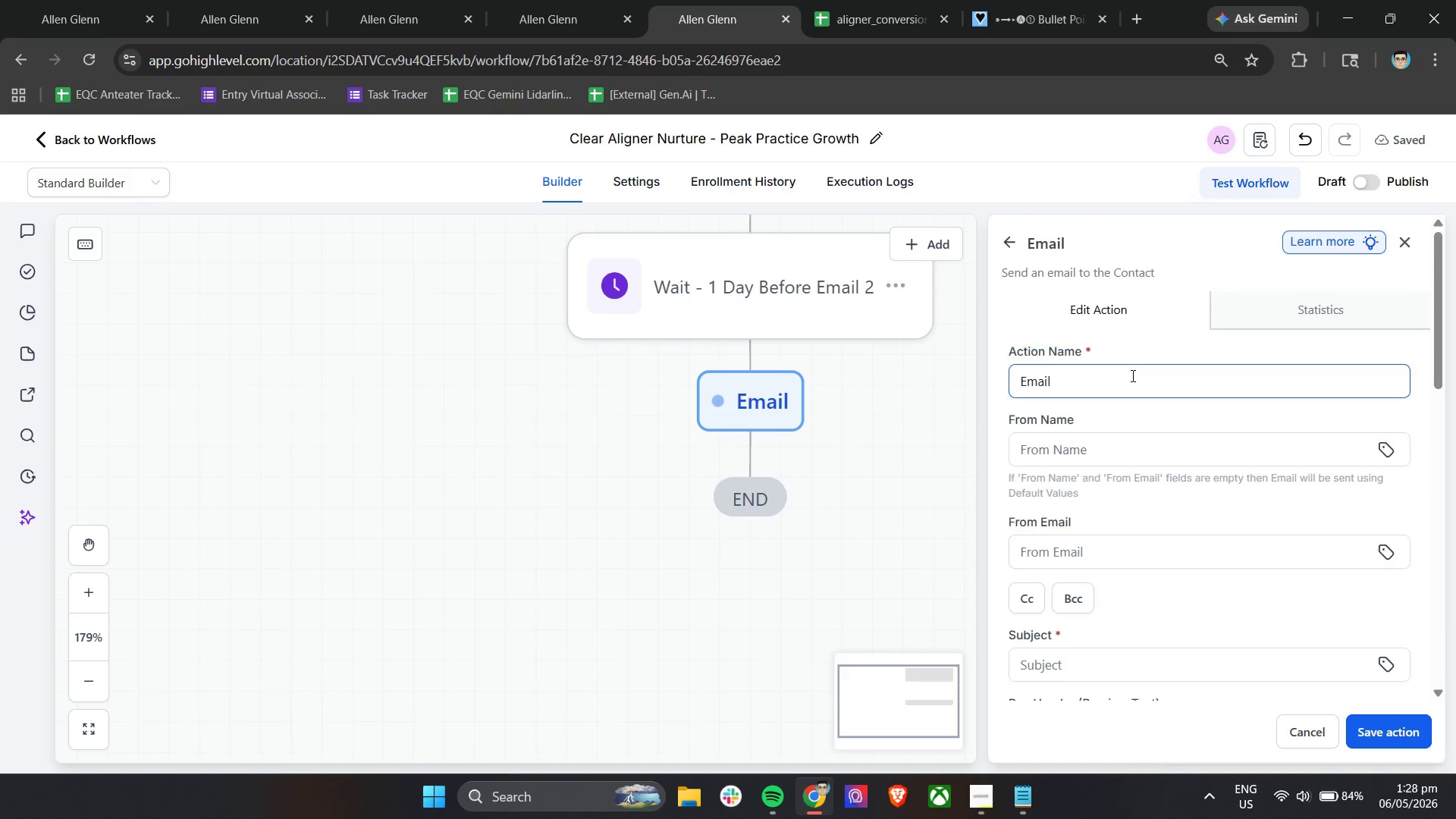 
left_click([1131, 375])
 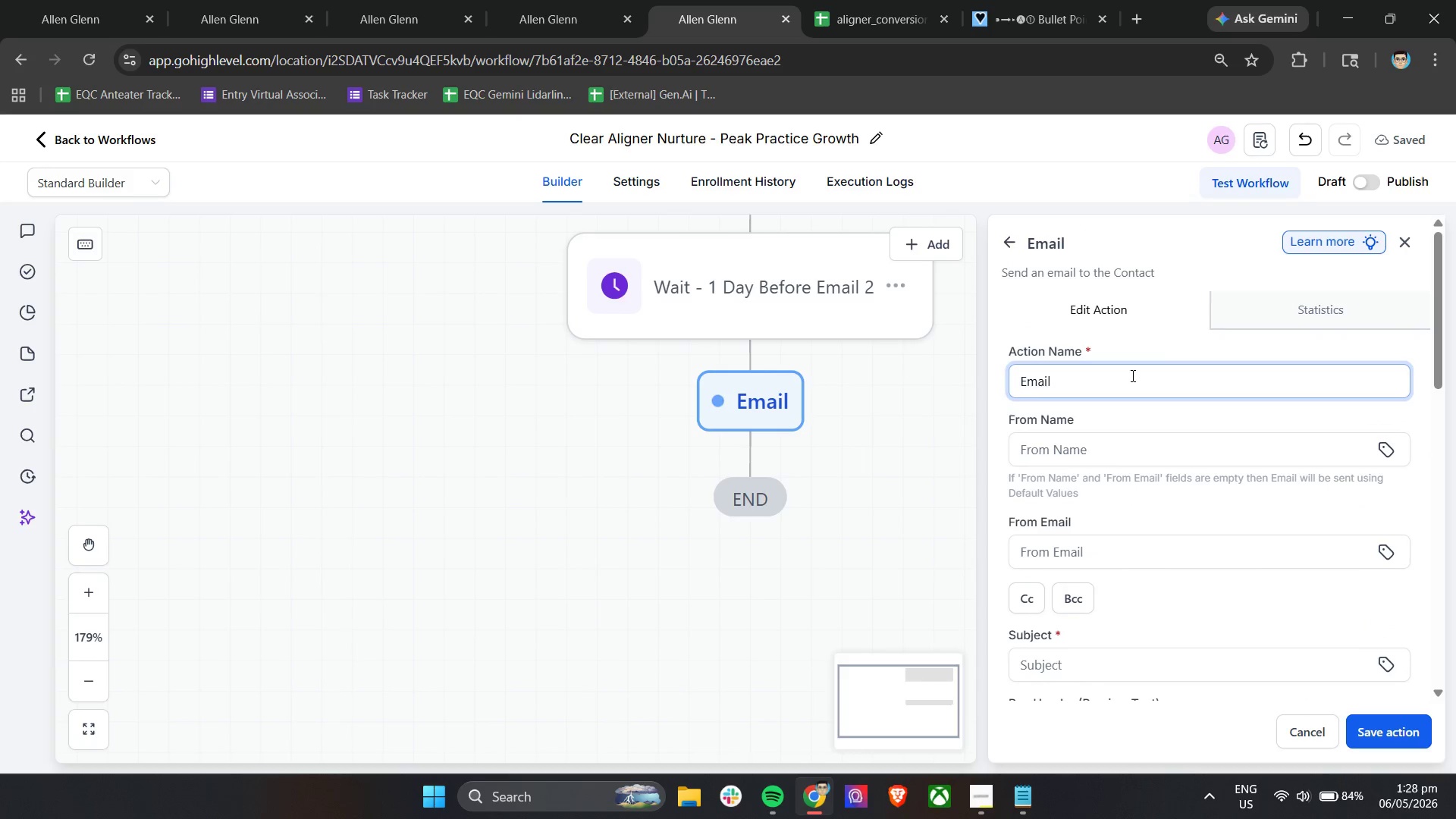 
scroll: coordinate [1131, 375], scroll_direction: up, amount: 10.0
 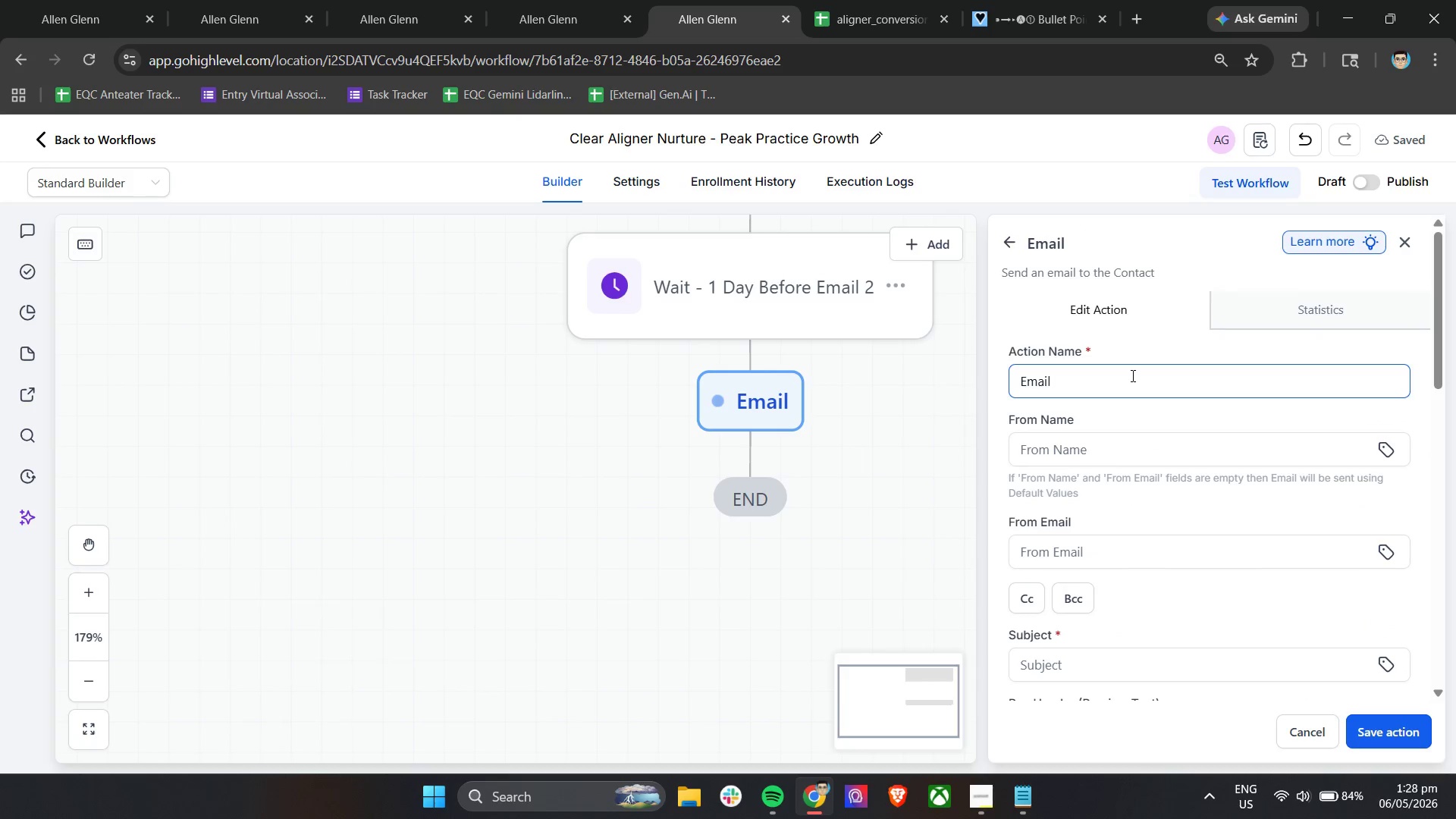 
type( 2 - Understanding Your Smile Concern)
 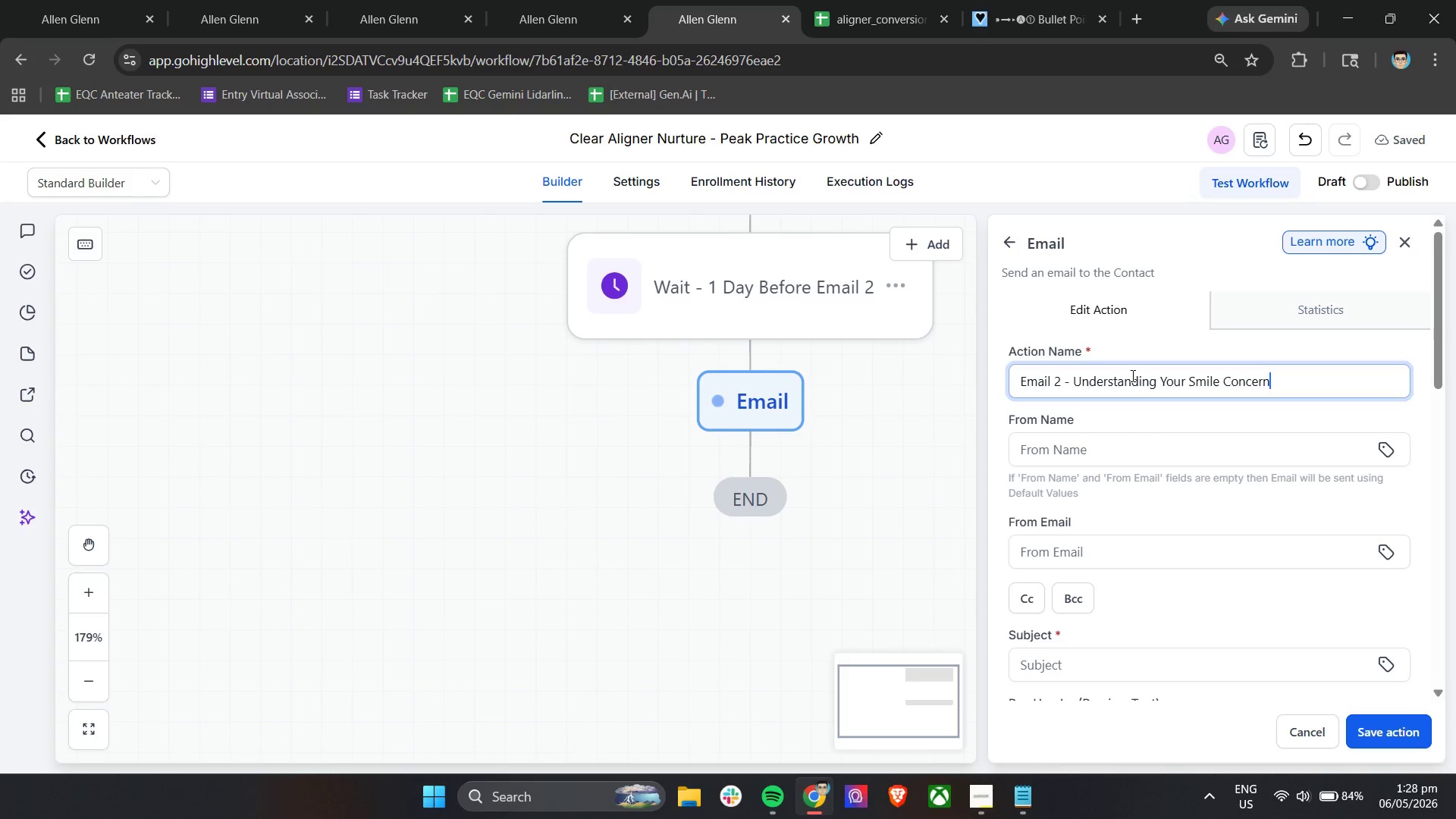 
left_click([1132, 452])
 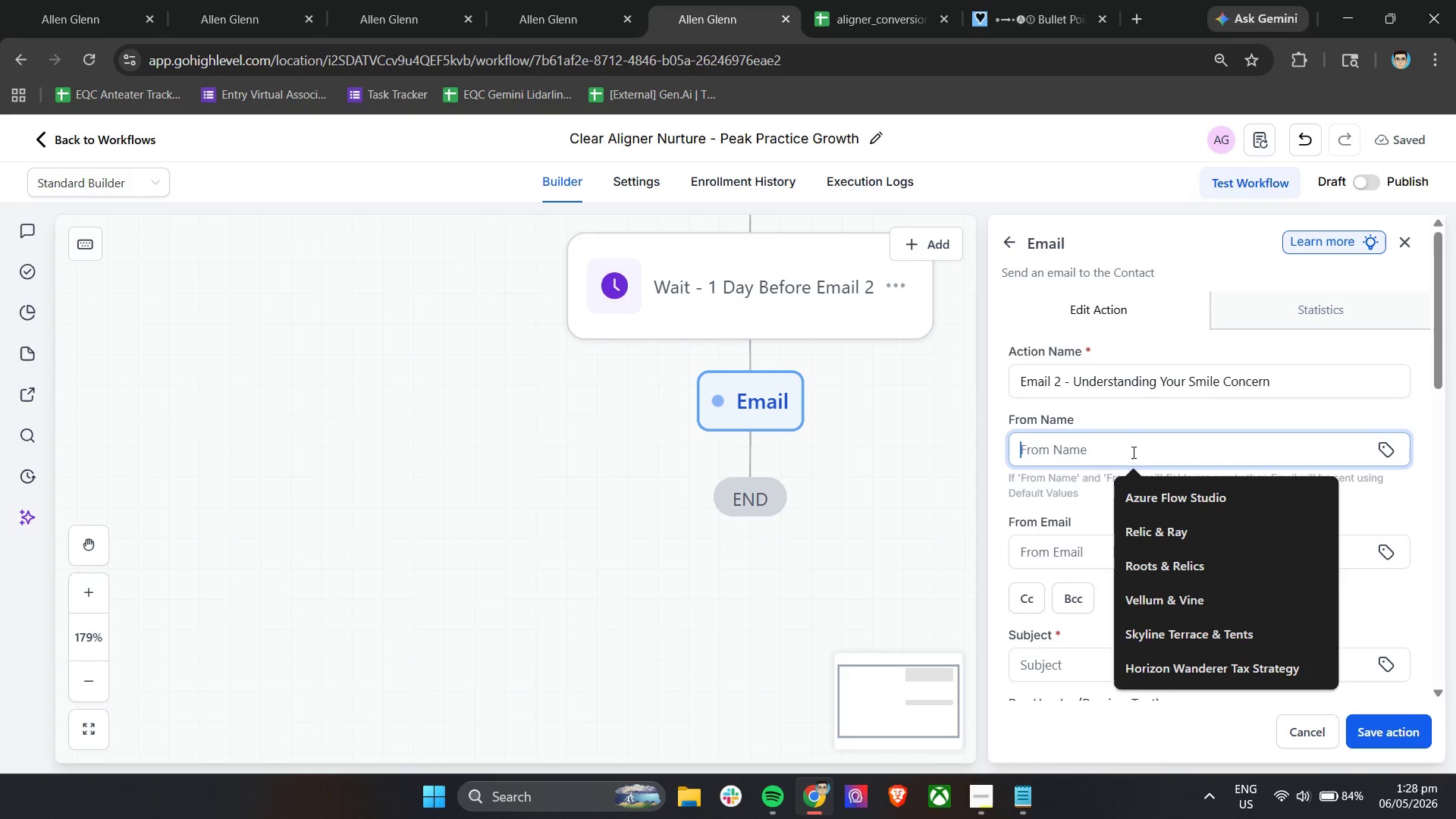 
type(pe)
 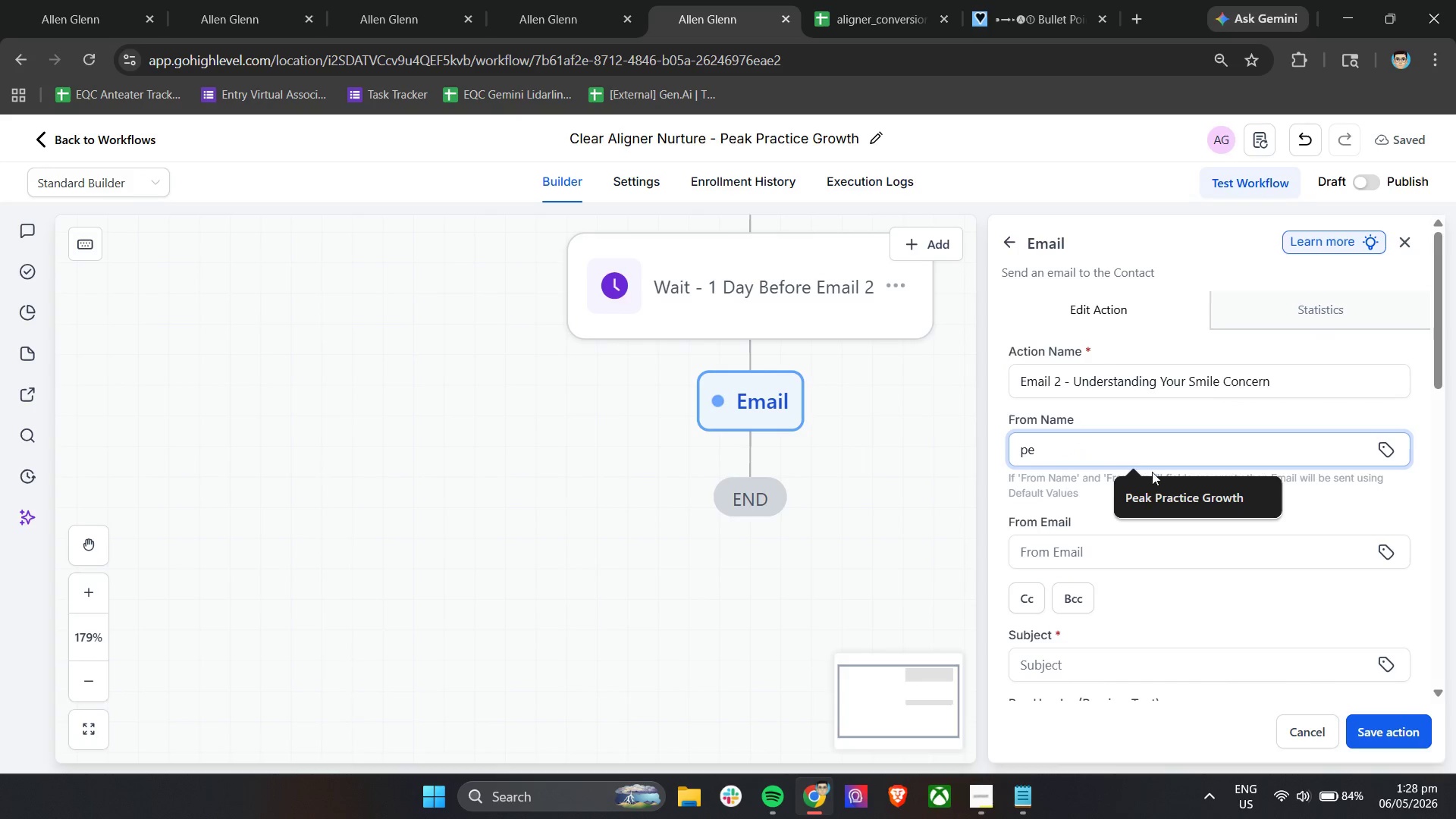 
left_click([1157, 485])
 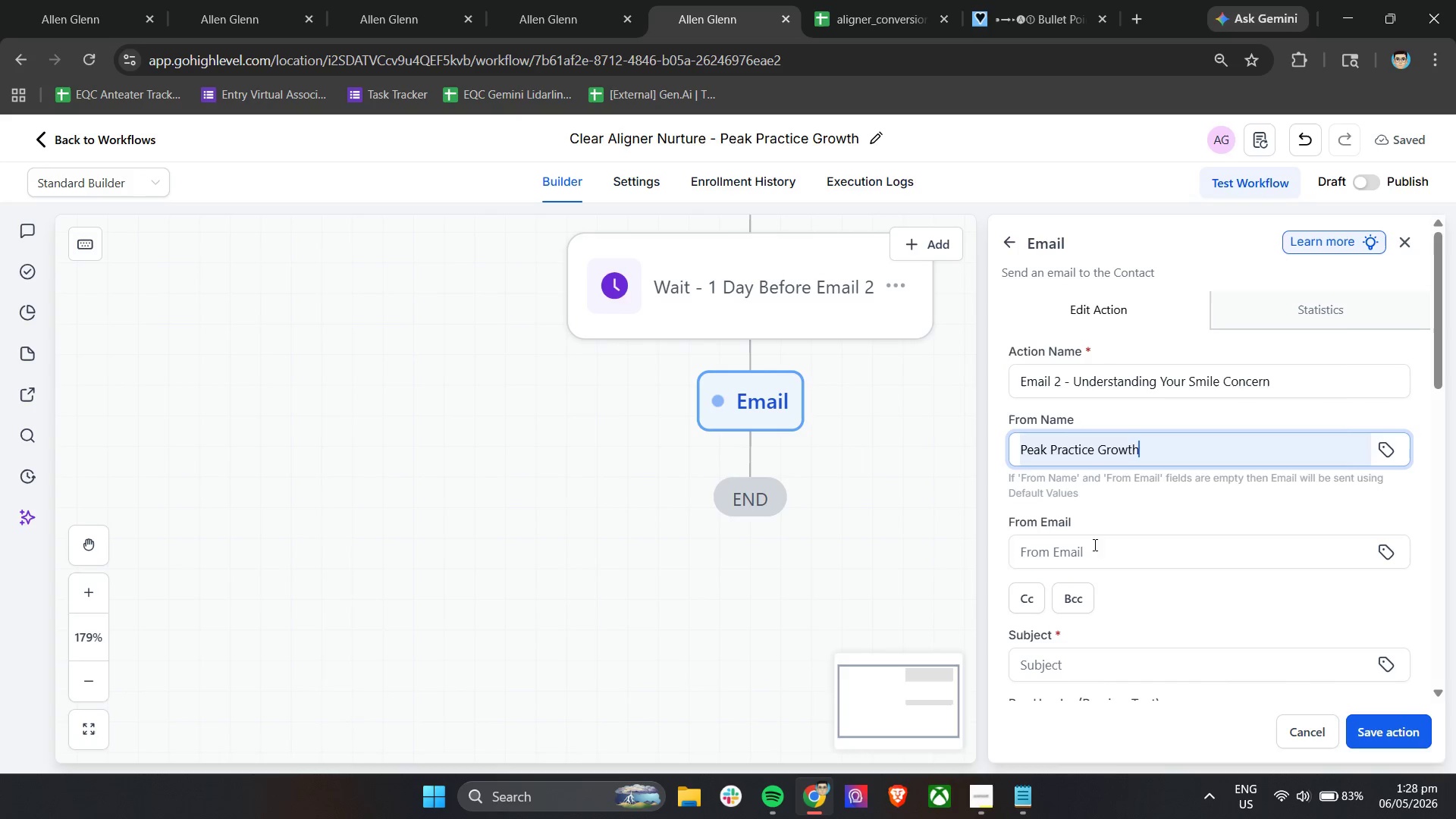 
left_click([1085, 556])
 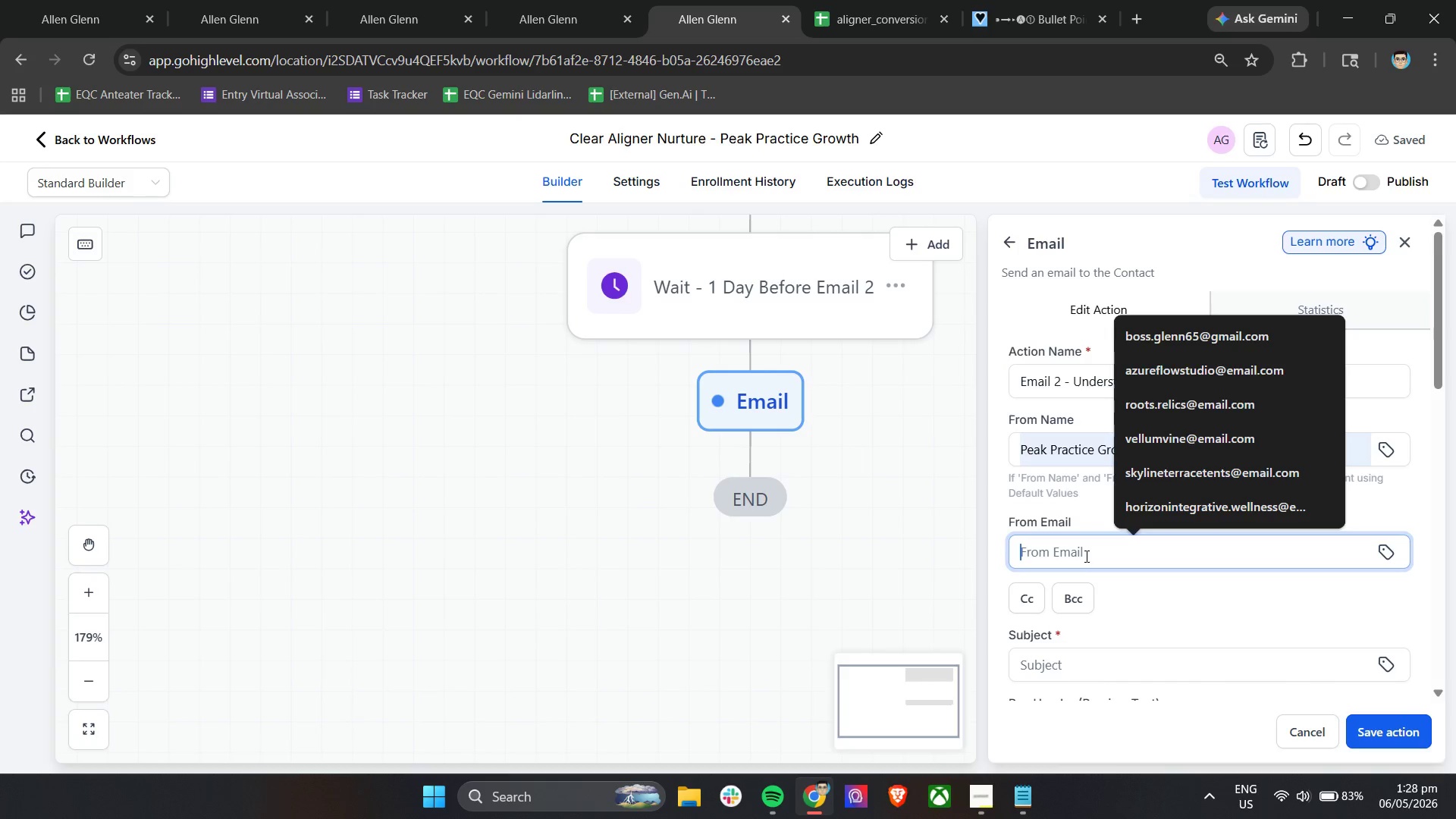 
type(pe)
 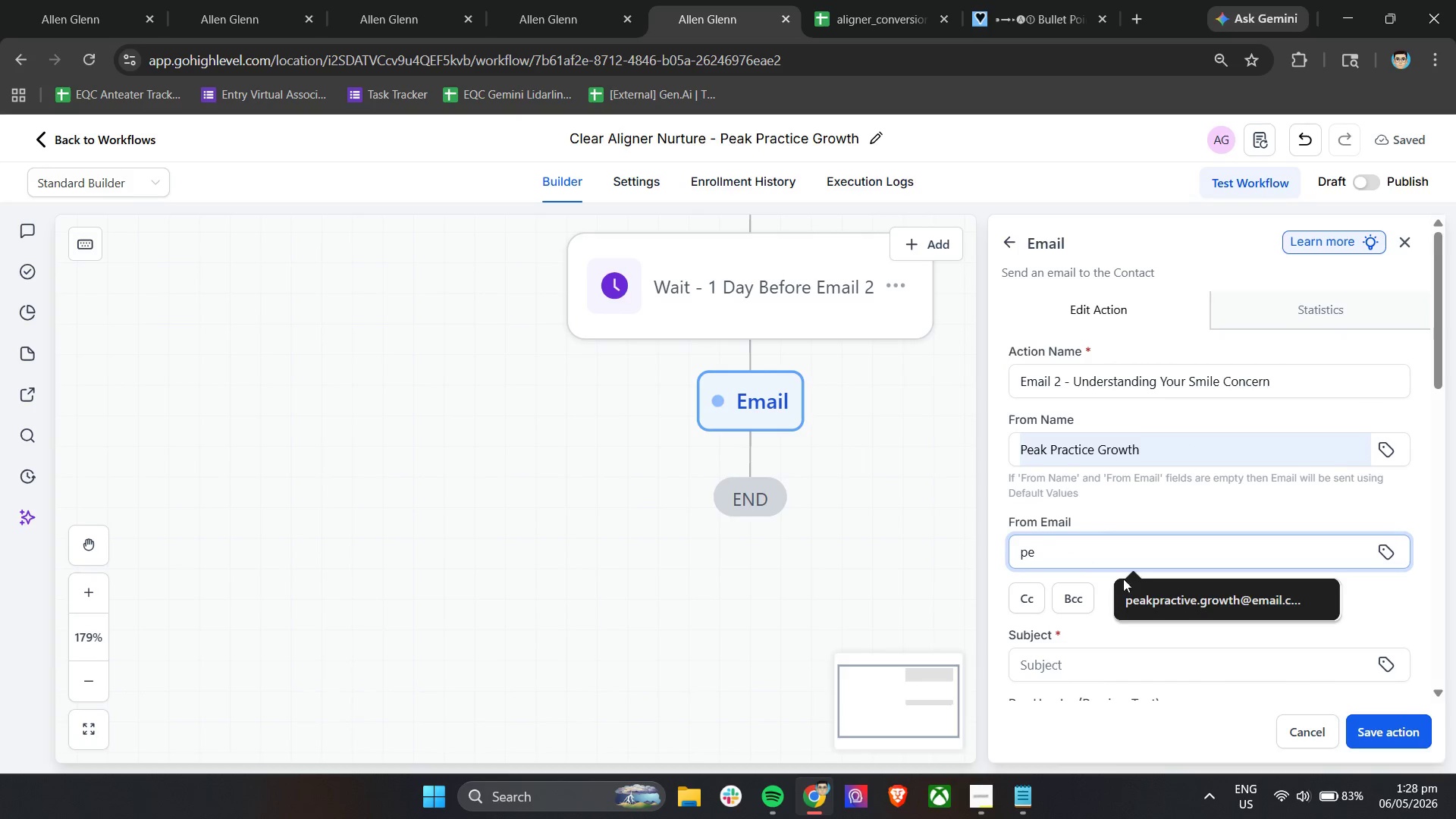 
left_click([1160, 615])
 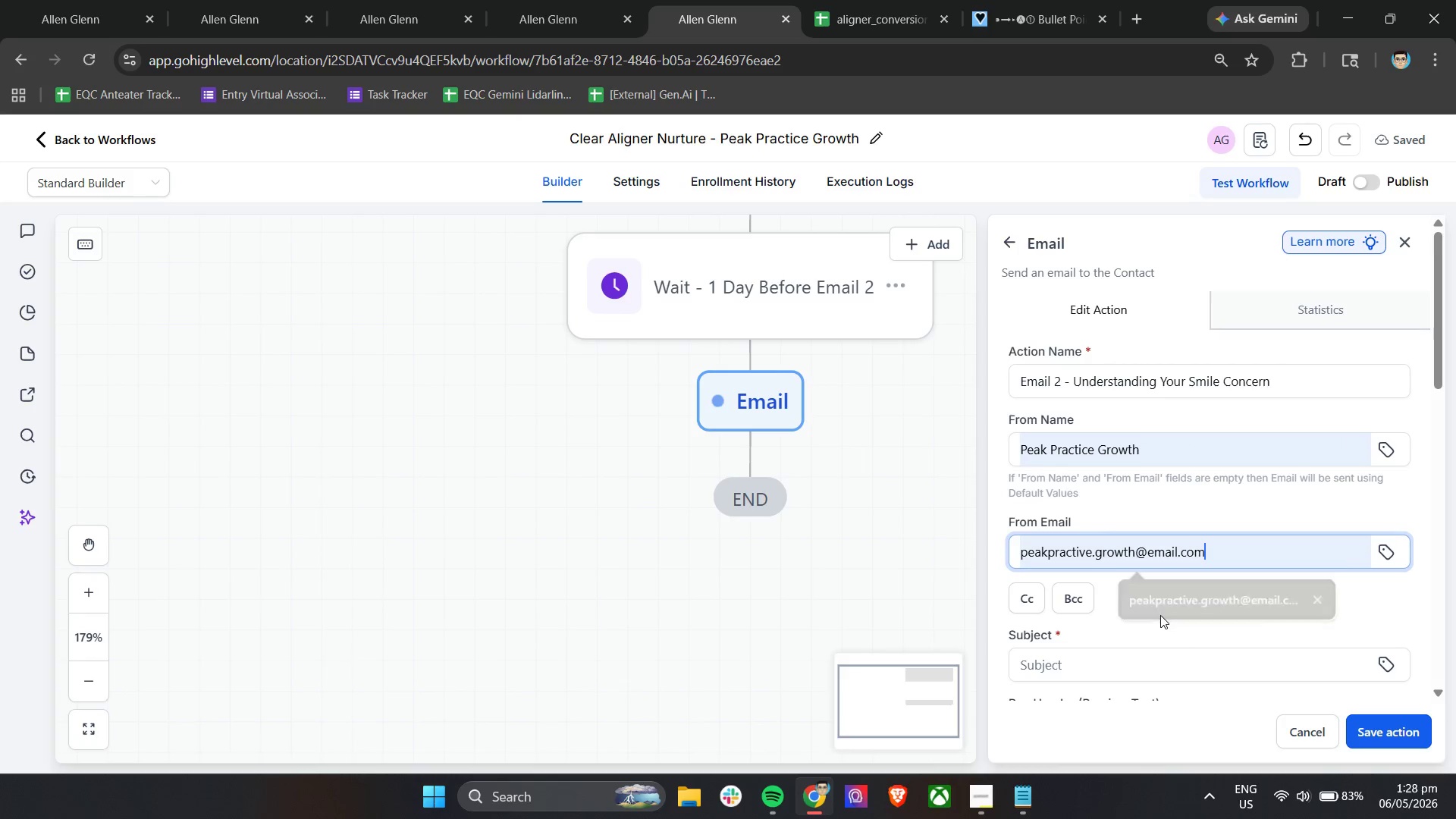 
scroll: coordinate [1160, 615], scroll_direction: down, amount: 3.0
 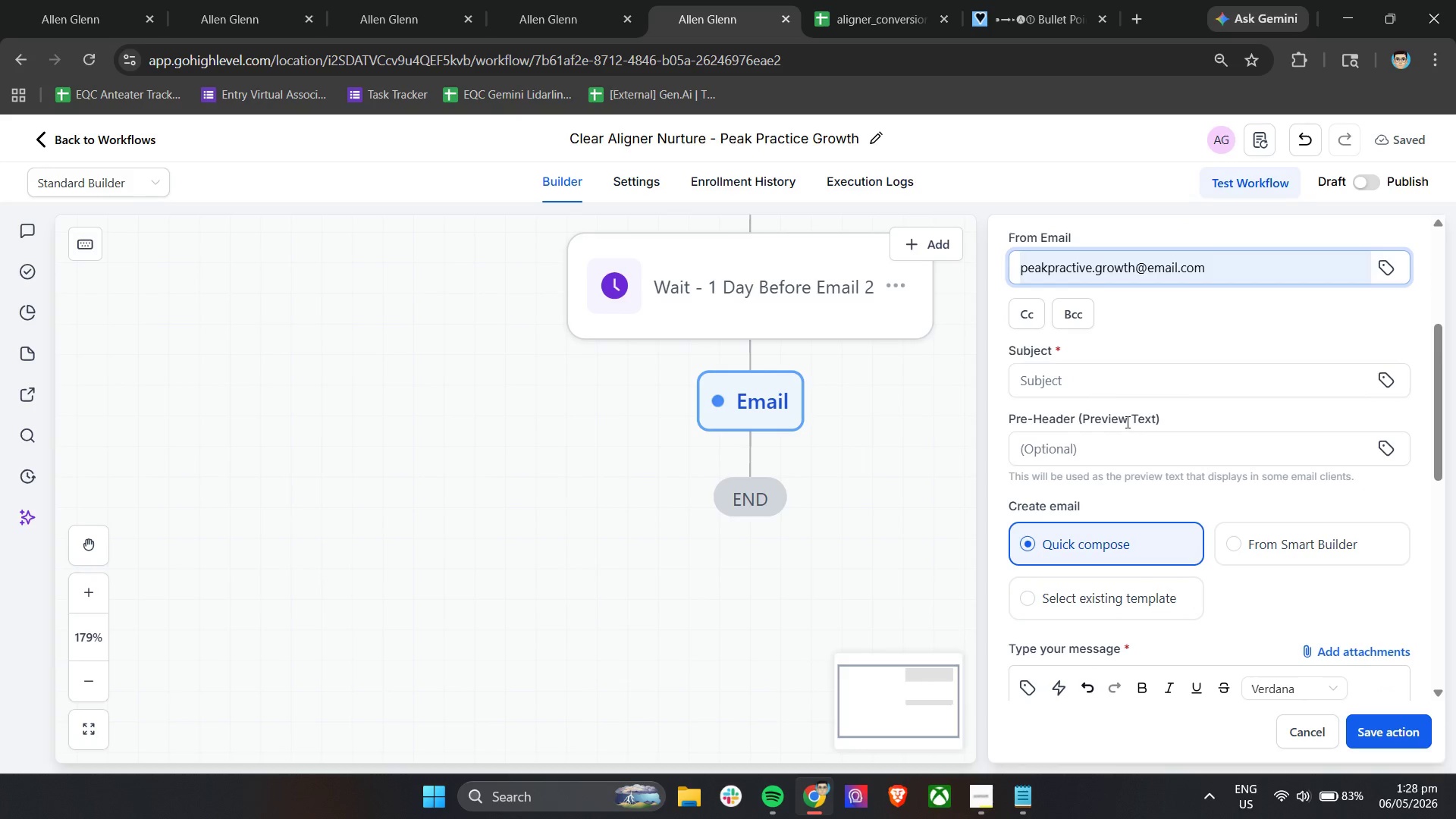 
left_click([1122, 375])
 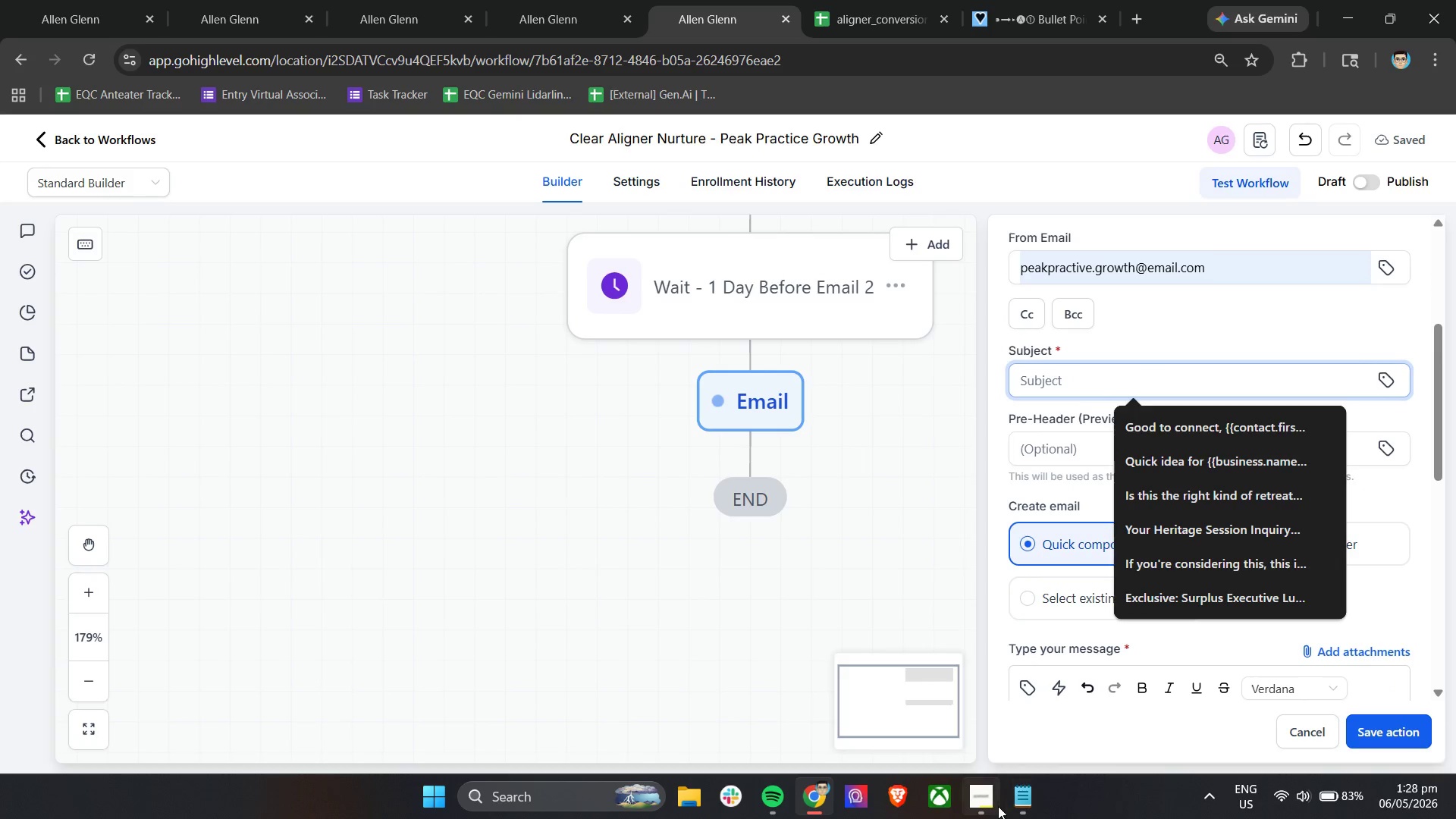 
left_click([1012, 800])
 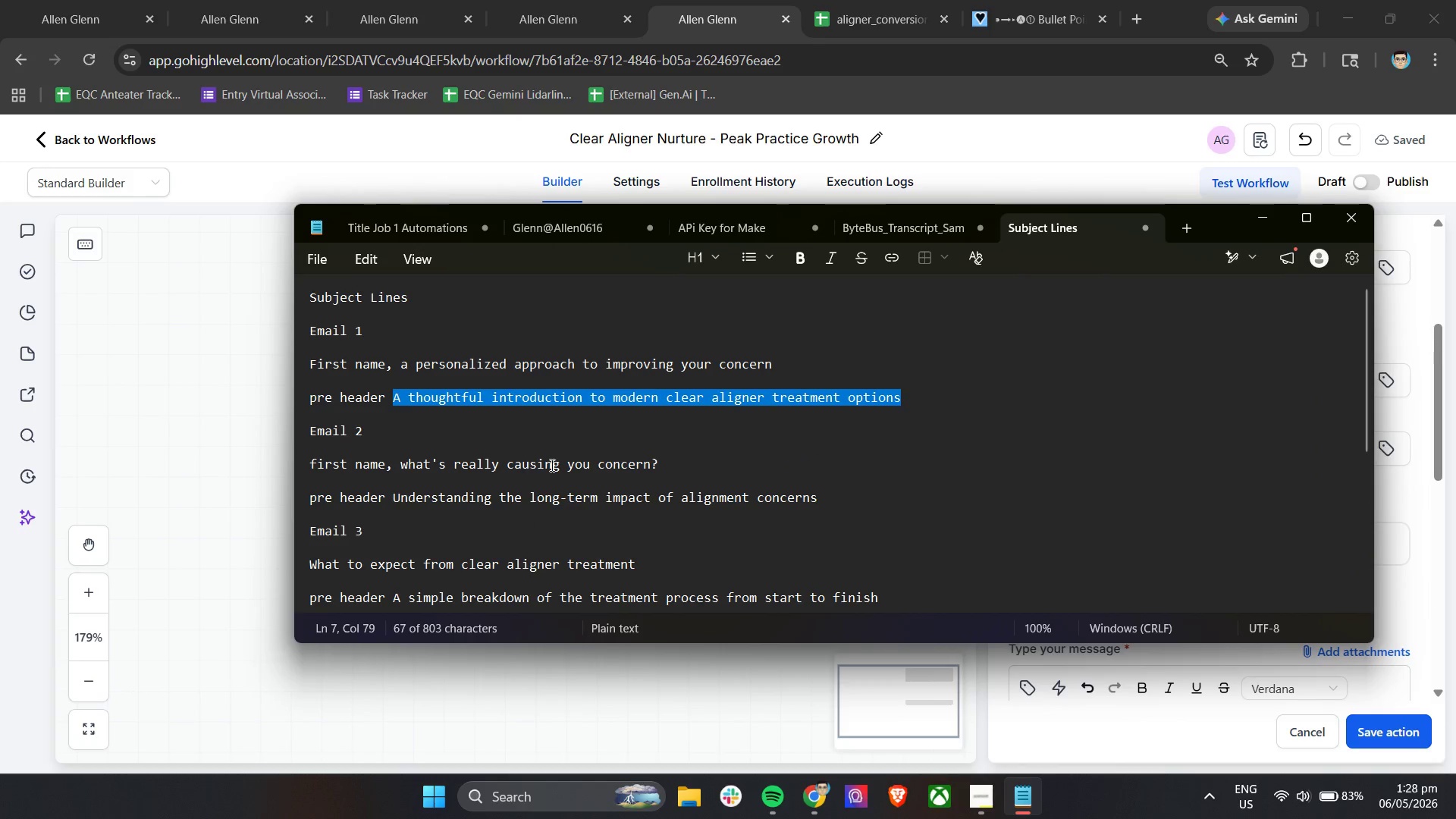 
left_click_drag(start_coordinate=[685, 467], to_coordinate=[310, 468])
 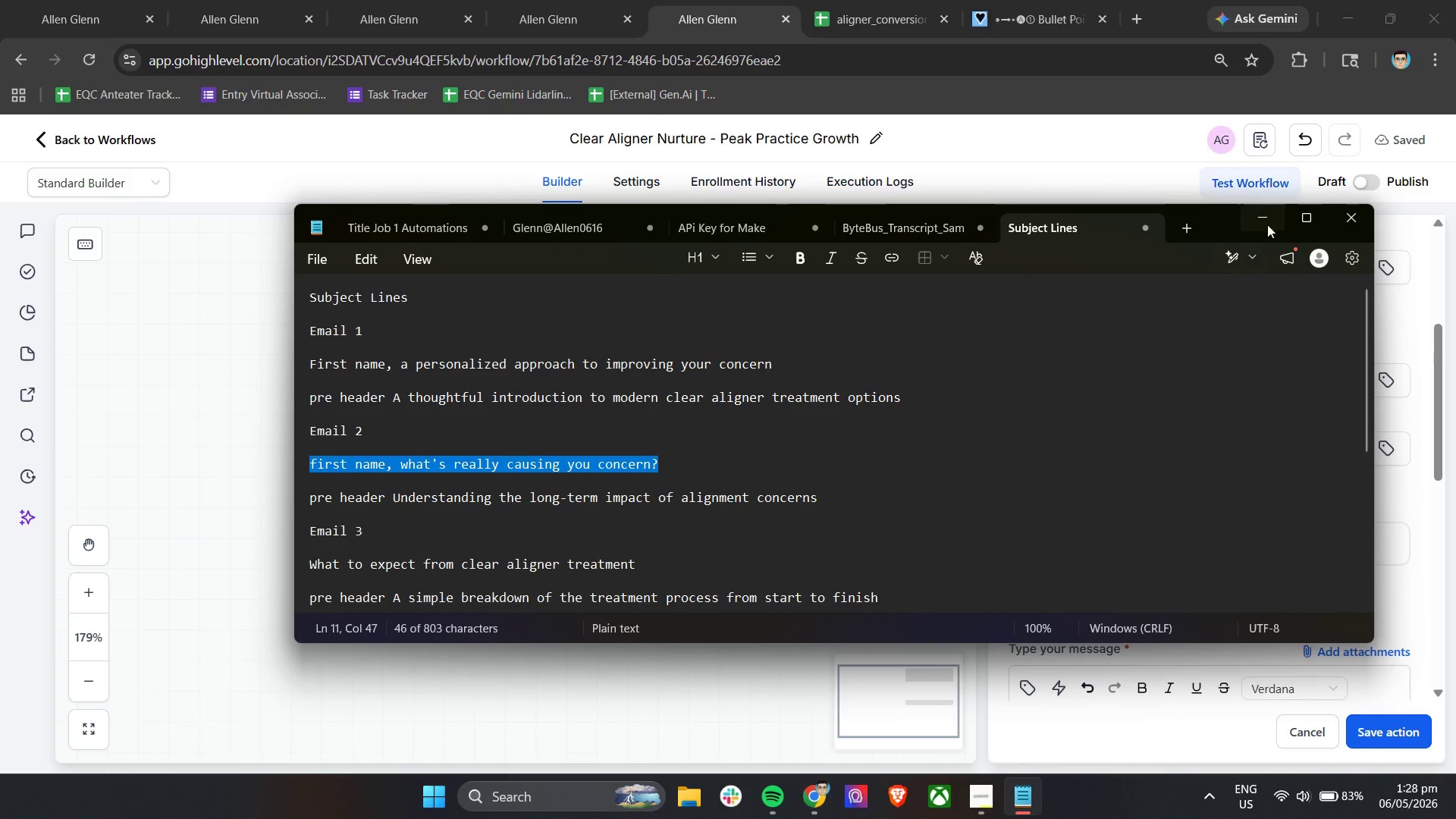 
key(Control+C)
 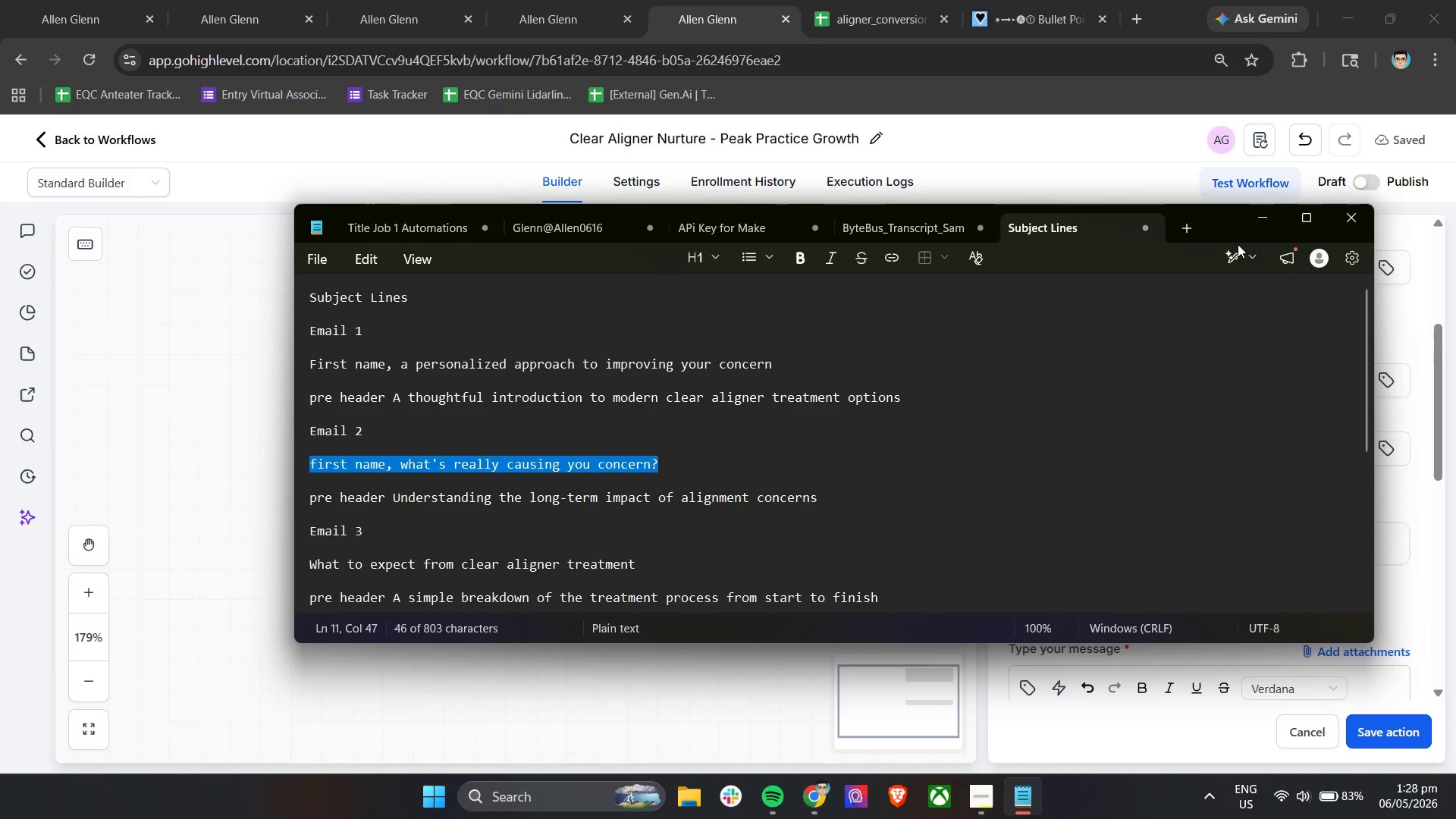 
key(Control+C)
 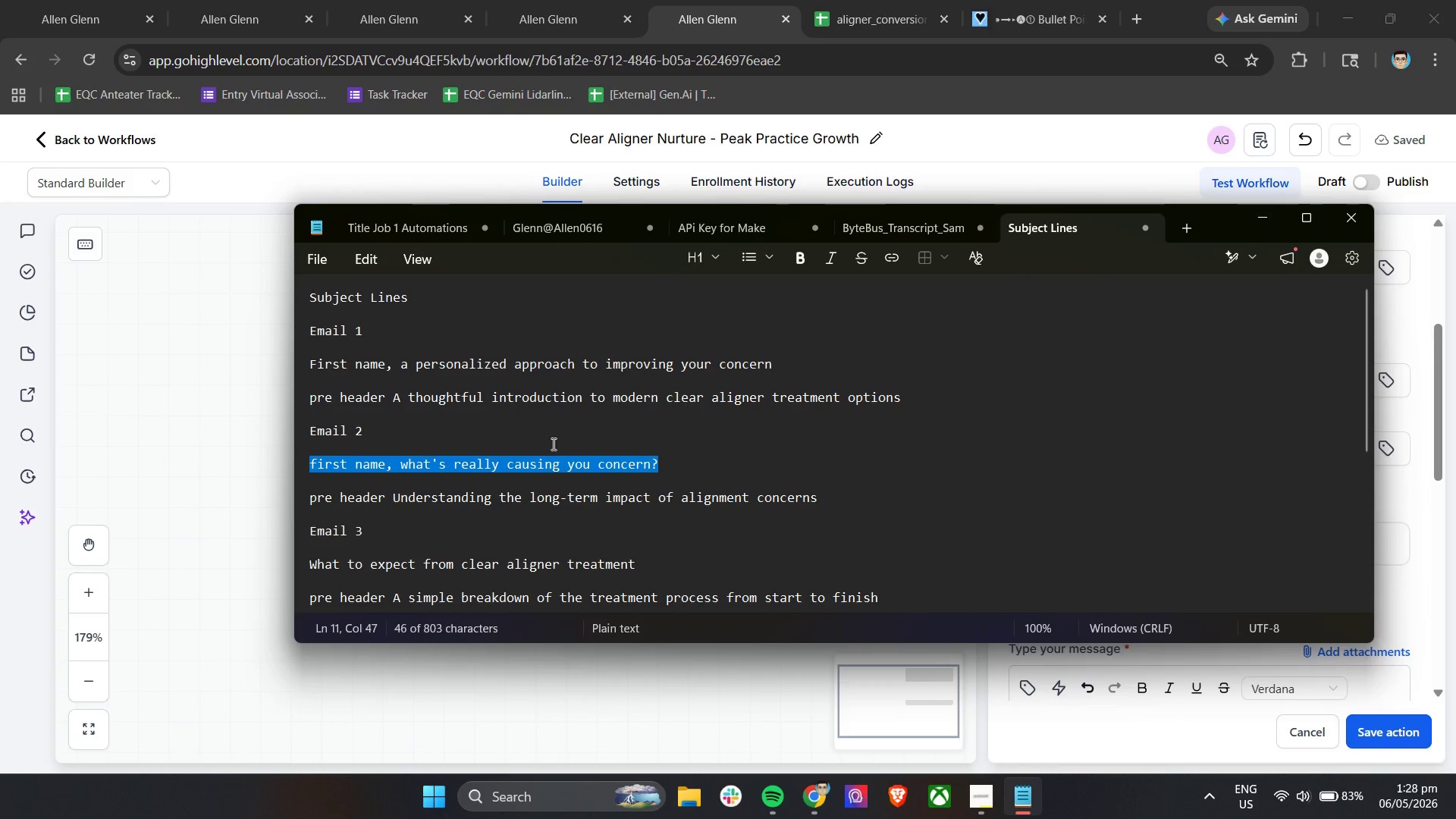 
left_click([536, 446])
 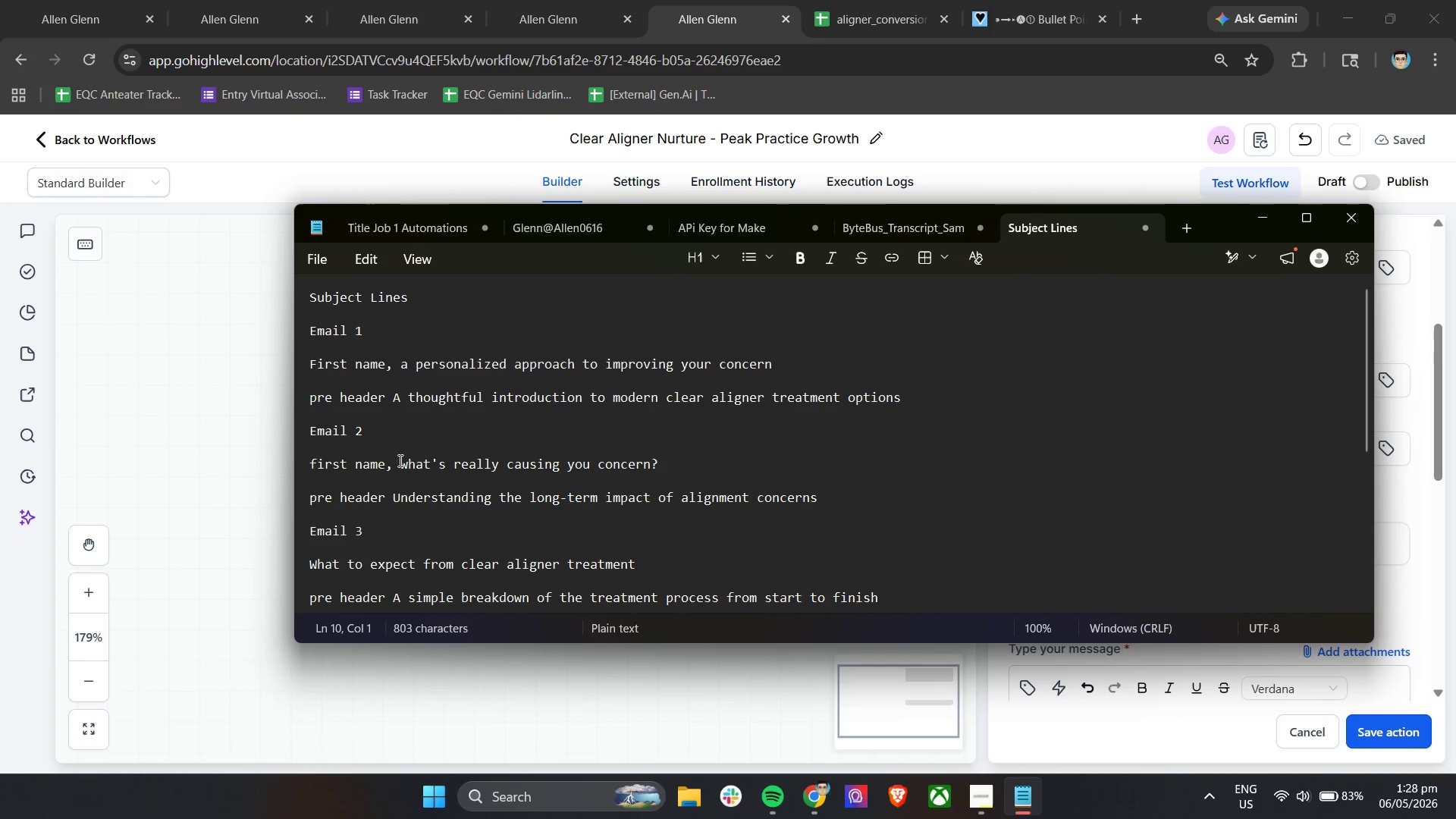 
left_click_drag(start_coordinate=[398, 462], to_coordinate=[588, 466])
 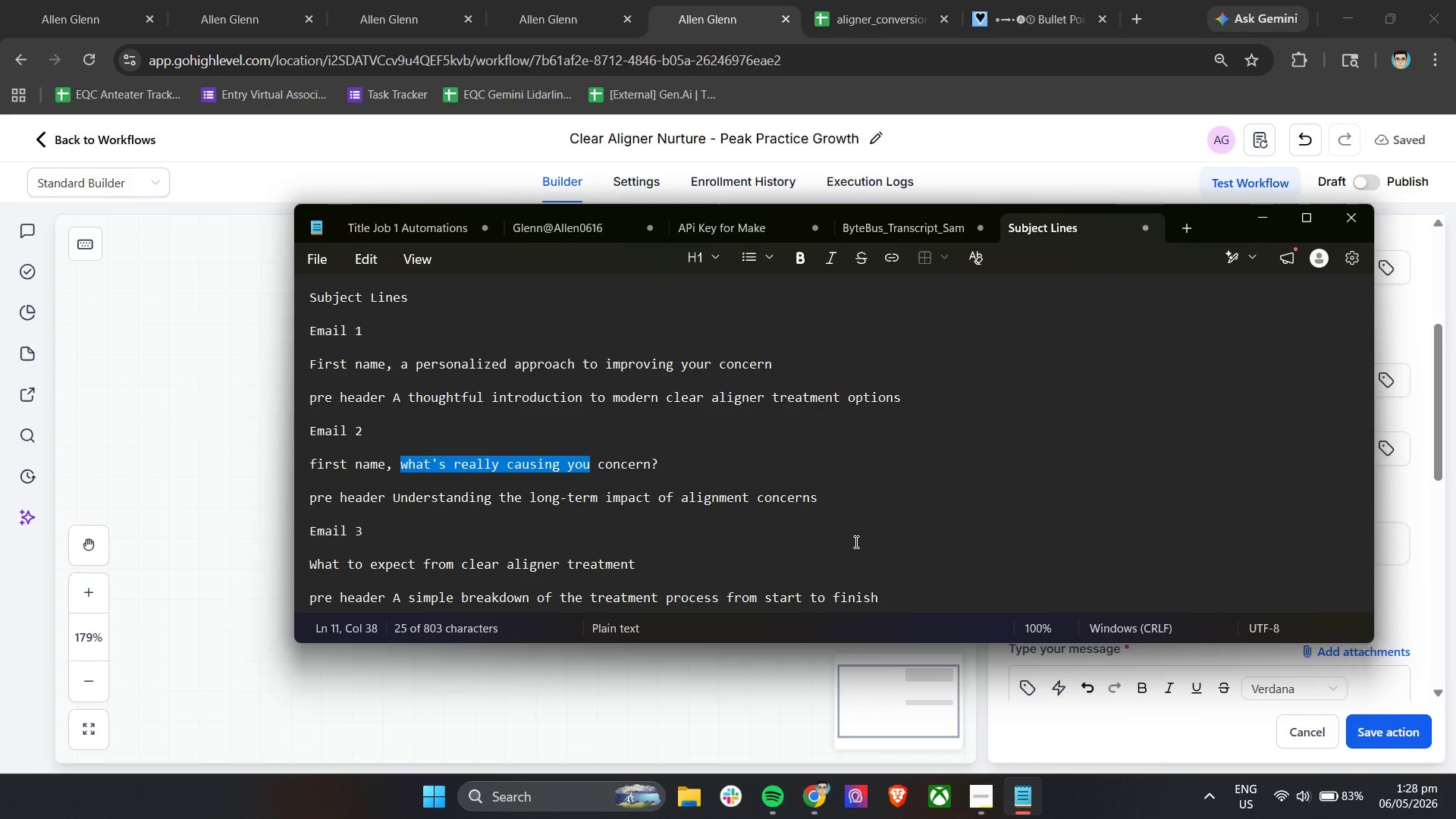 
wait(12.12)
 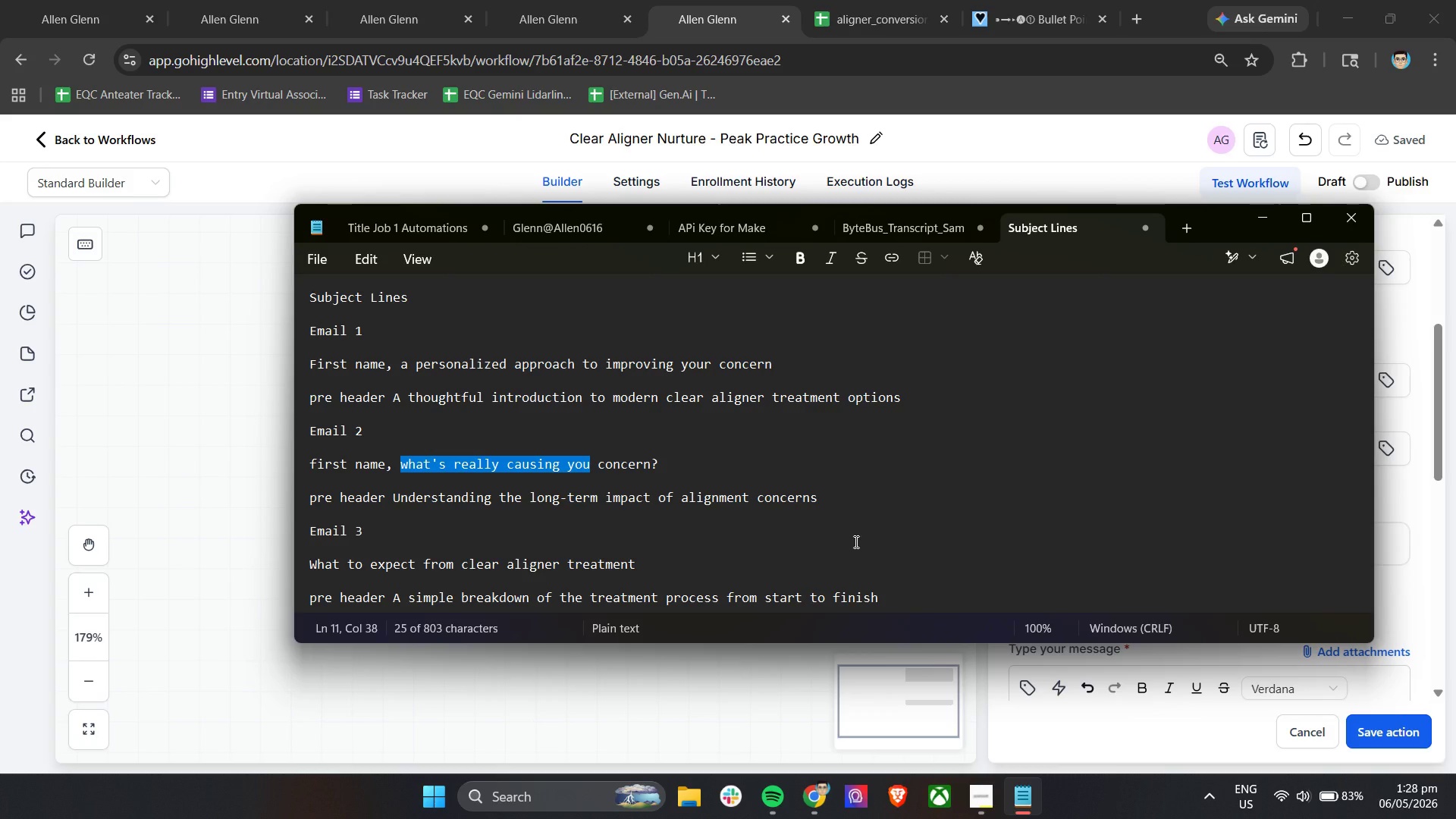 
left_click([589, 456])
 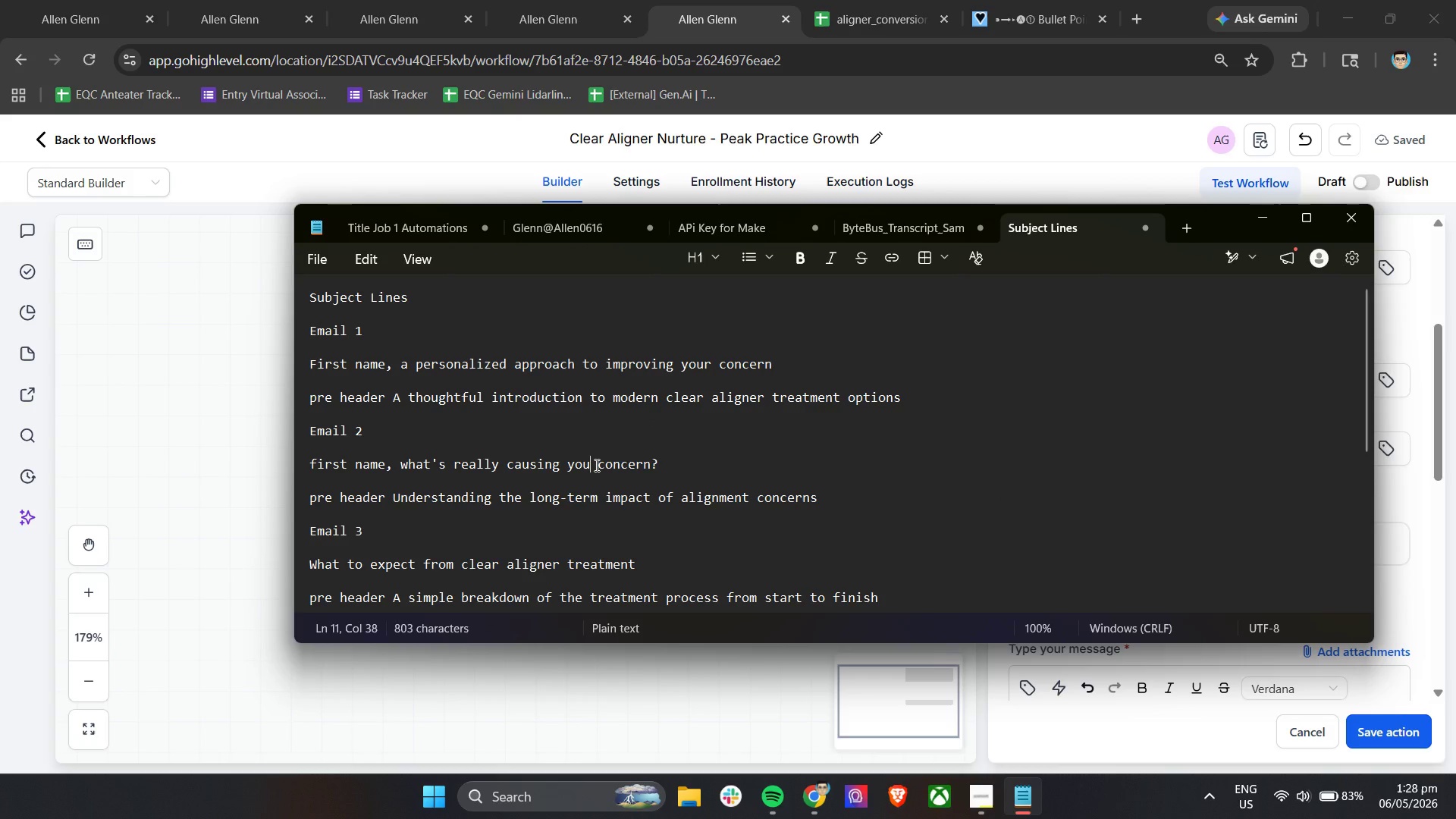 
key(R)
 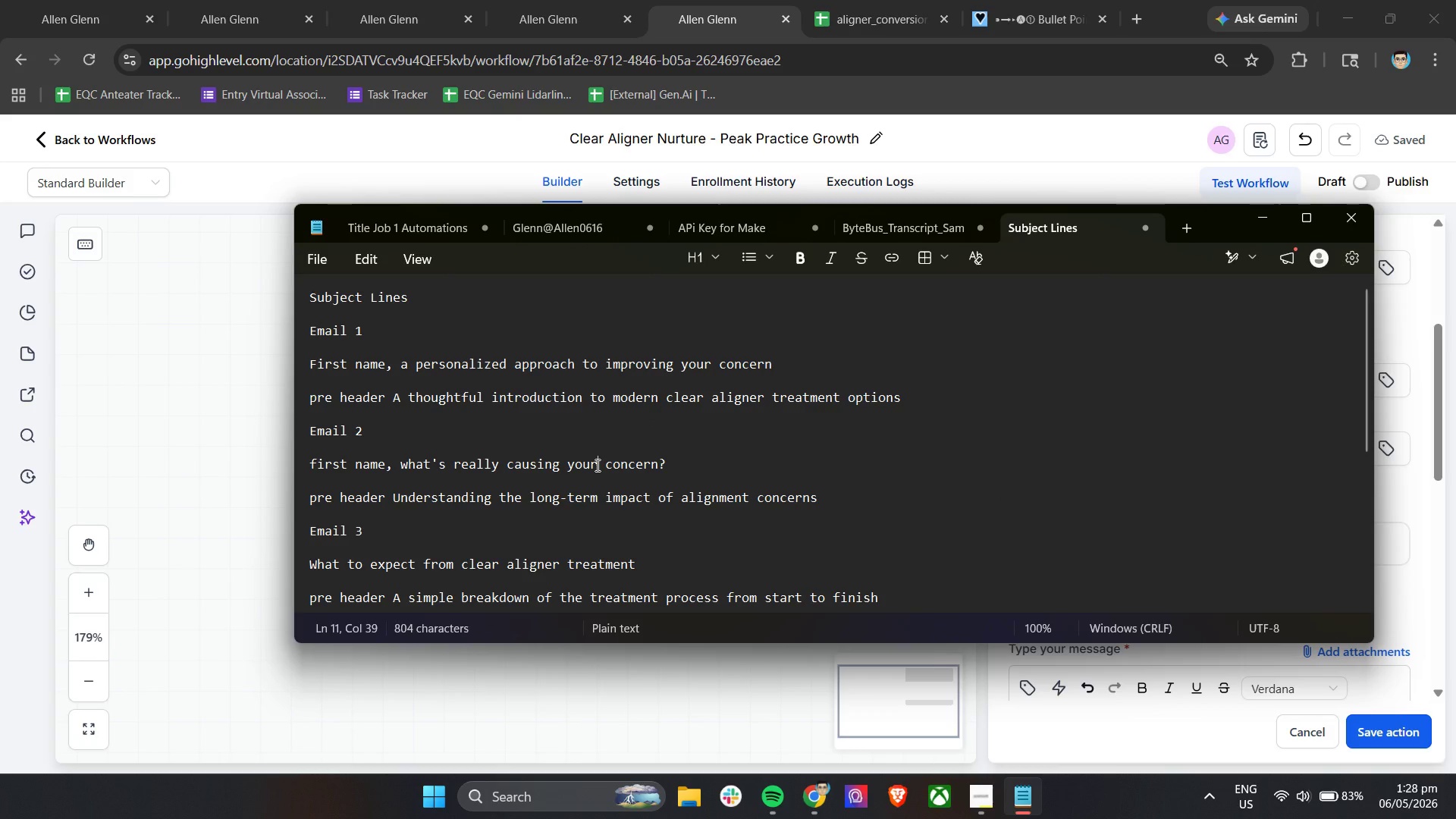 
left_click_drag(start_coordinate=[596, 465], to_coordinate=[401, 465])
 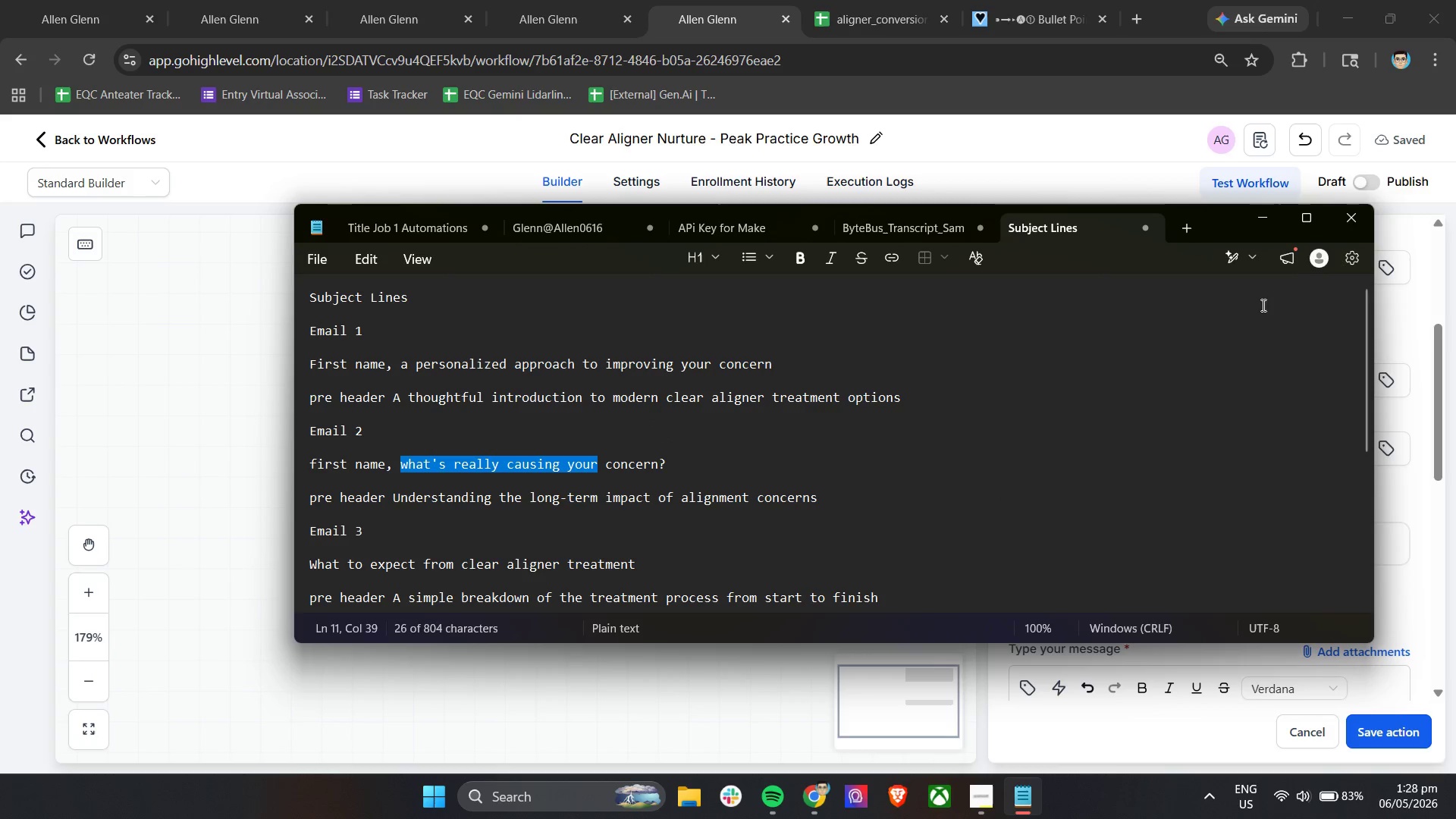 
key(Control+C)
 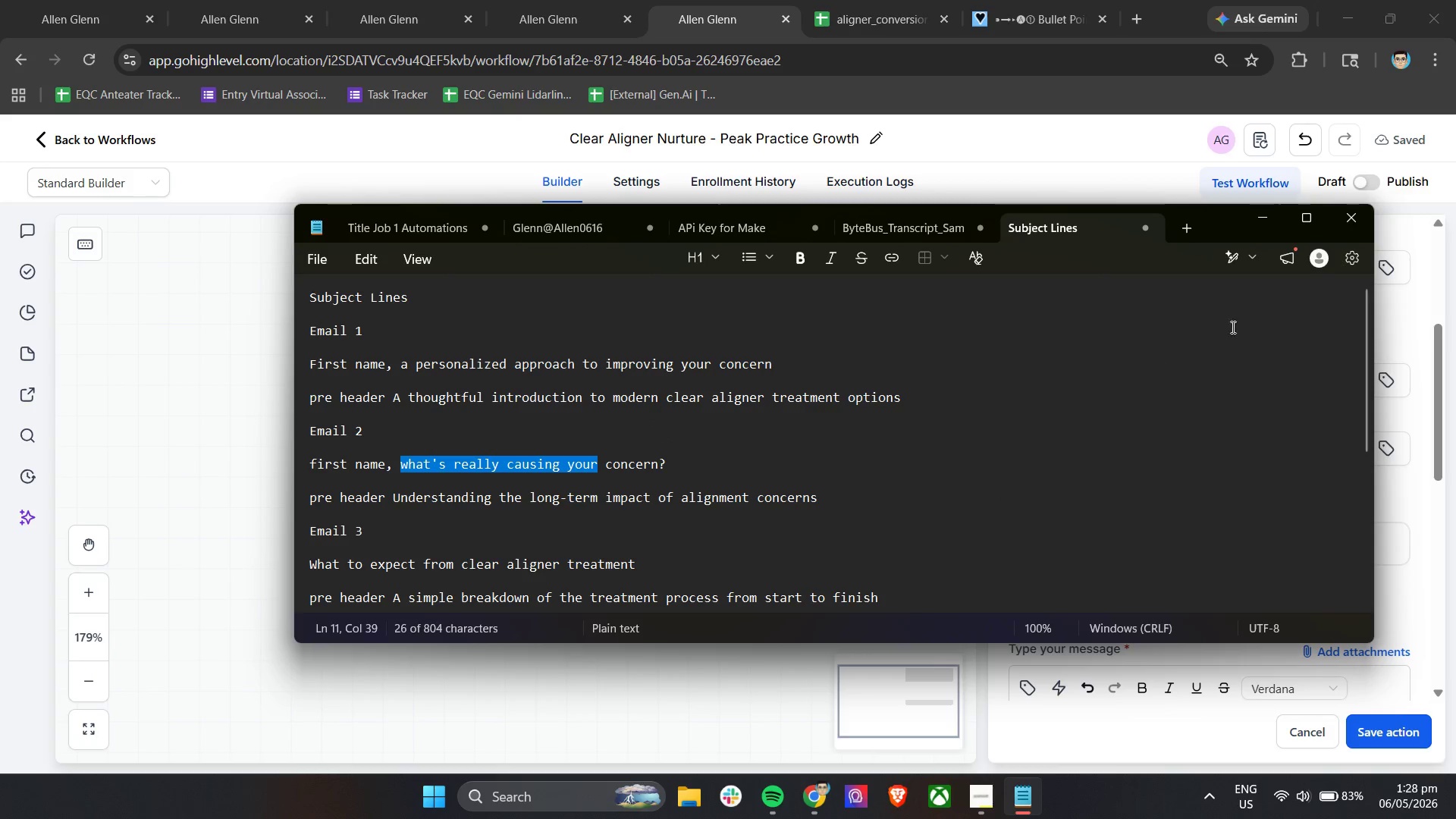 
key(Control+C)
 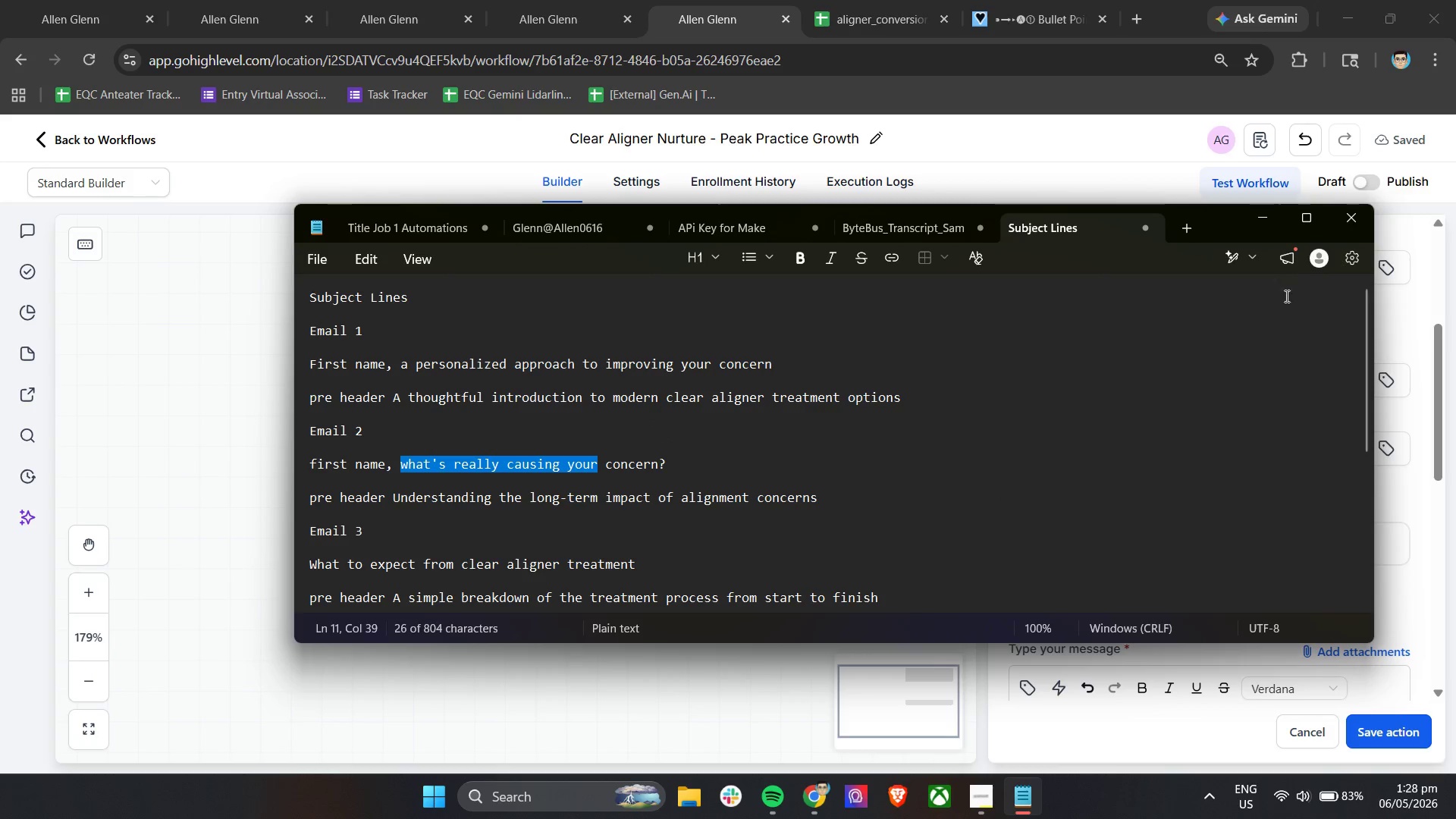 
key(Control+C)
 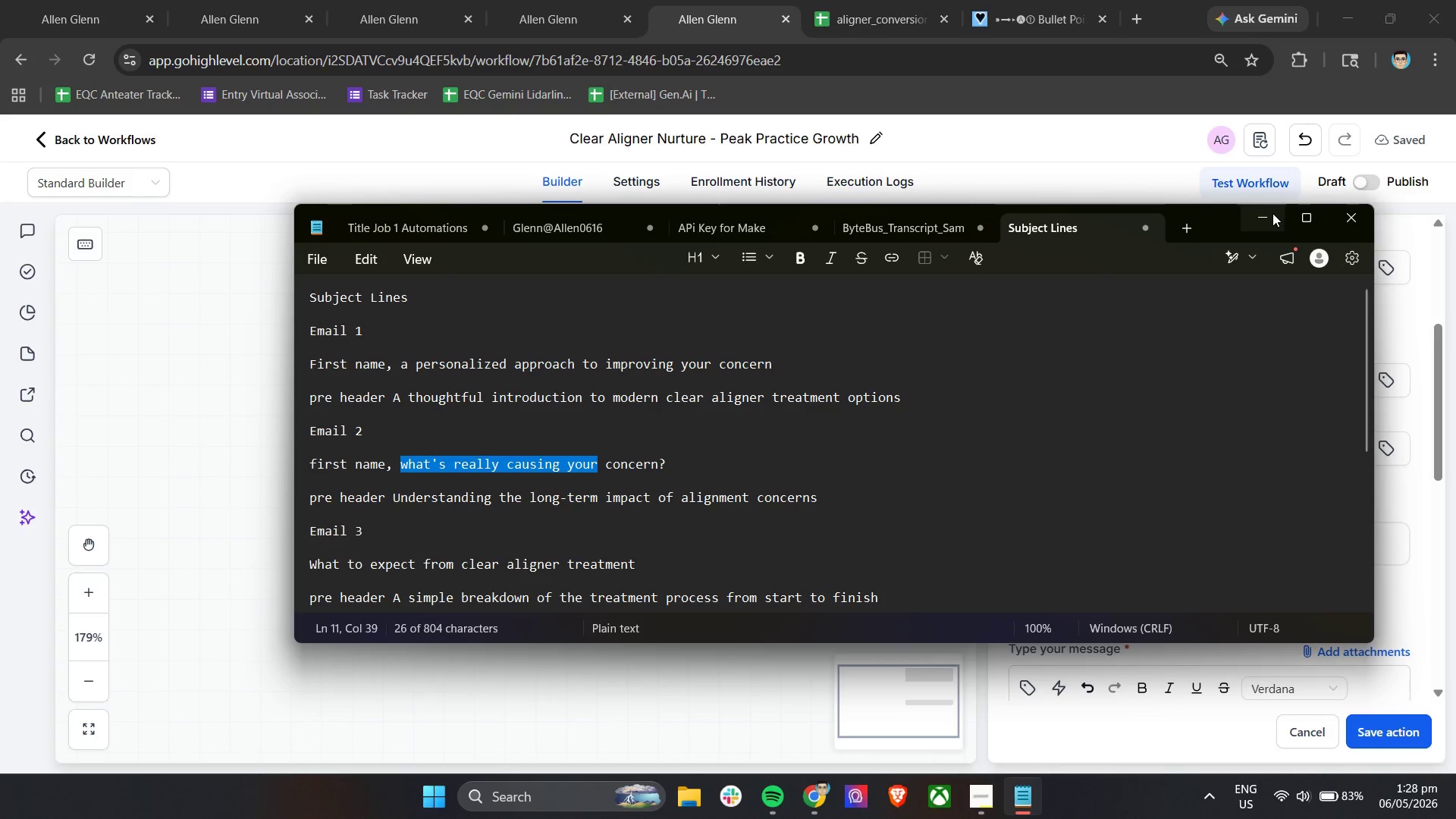 
left_click([1266, 213])
 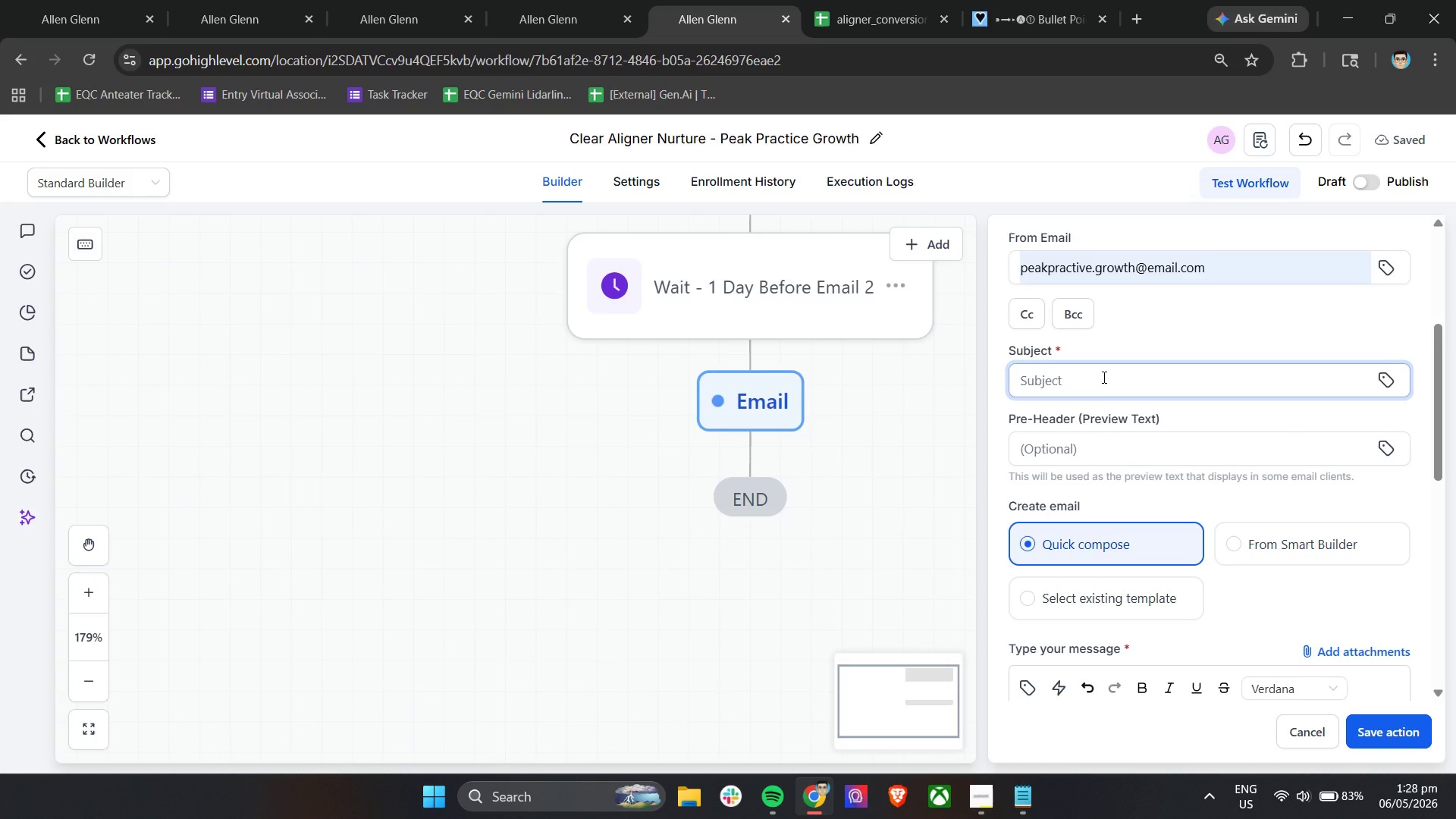 
left_click([1104, 371])
 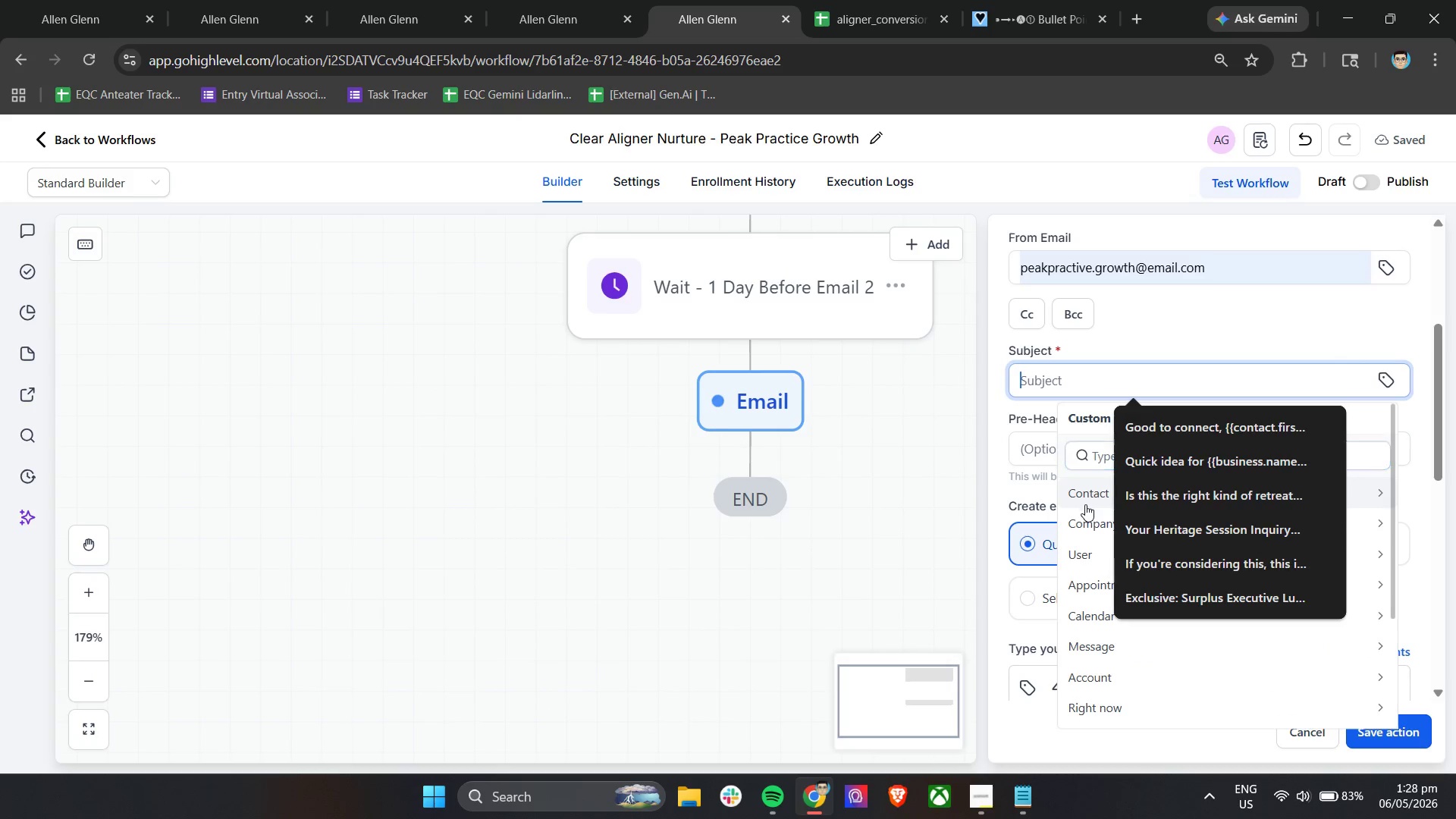 
left_click([1085, 504])
 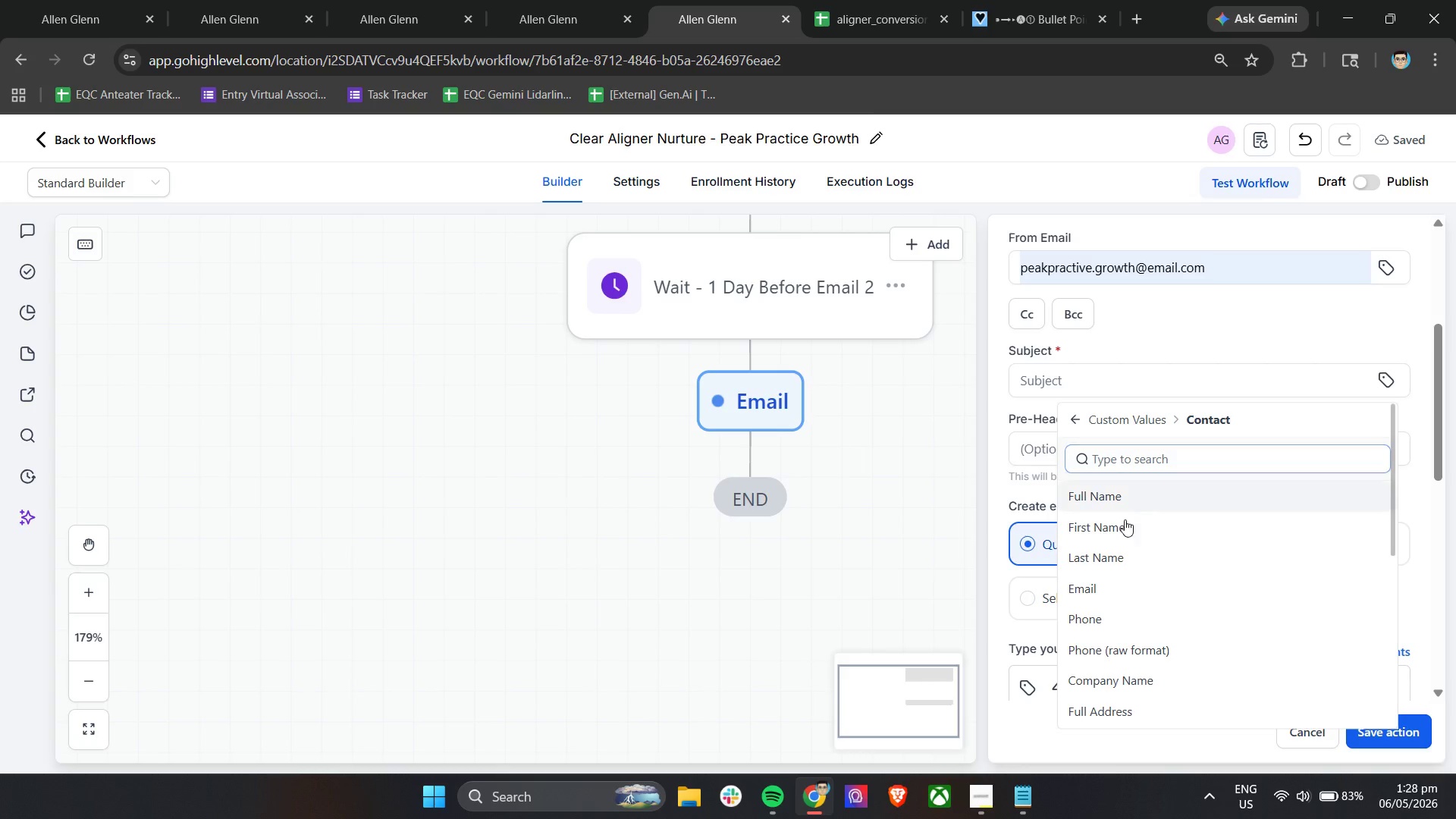 
left_click([1119, 529])
 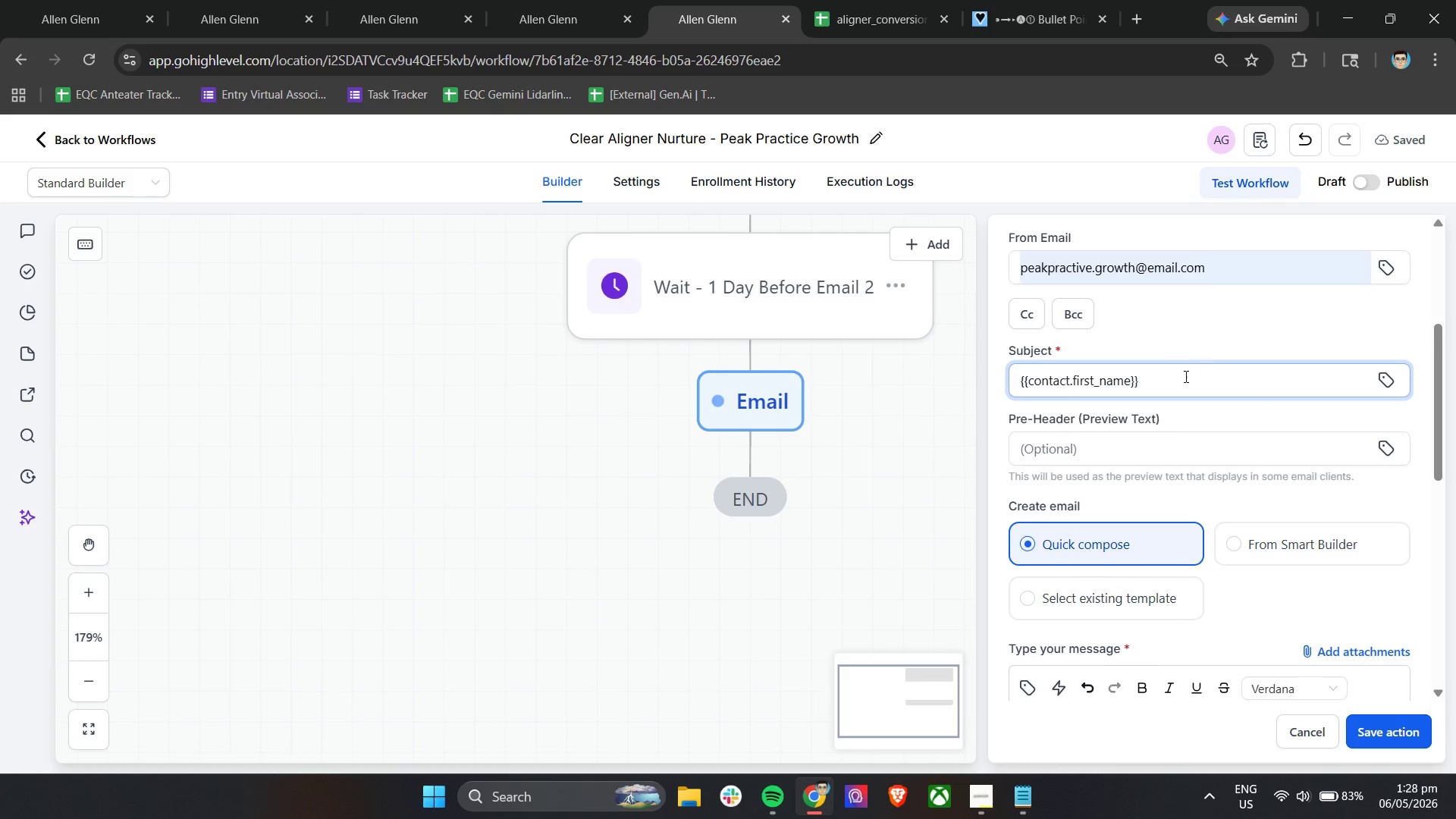 
left_click([1185, 376])
 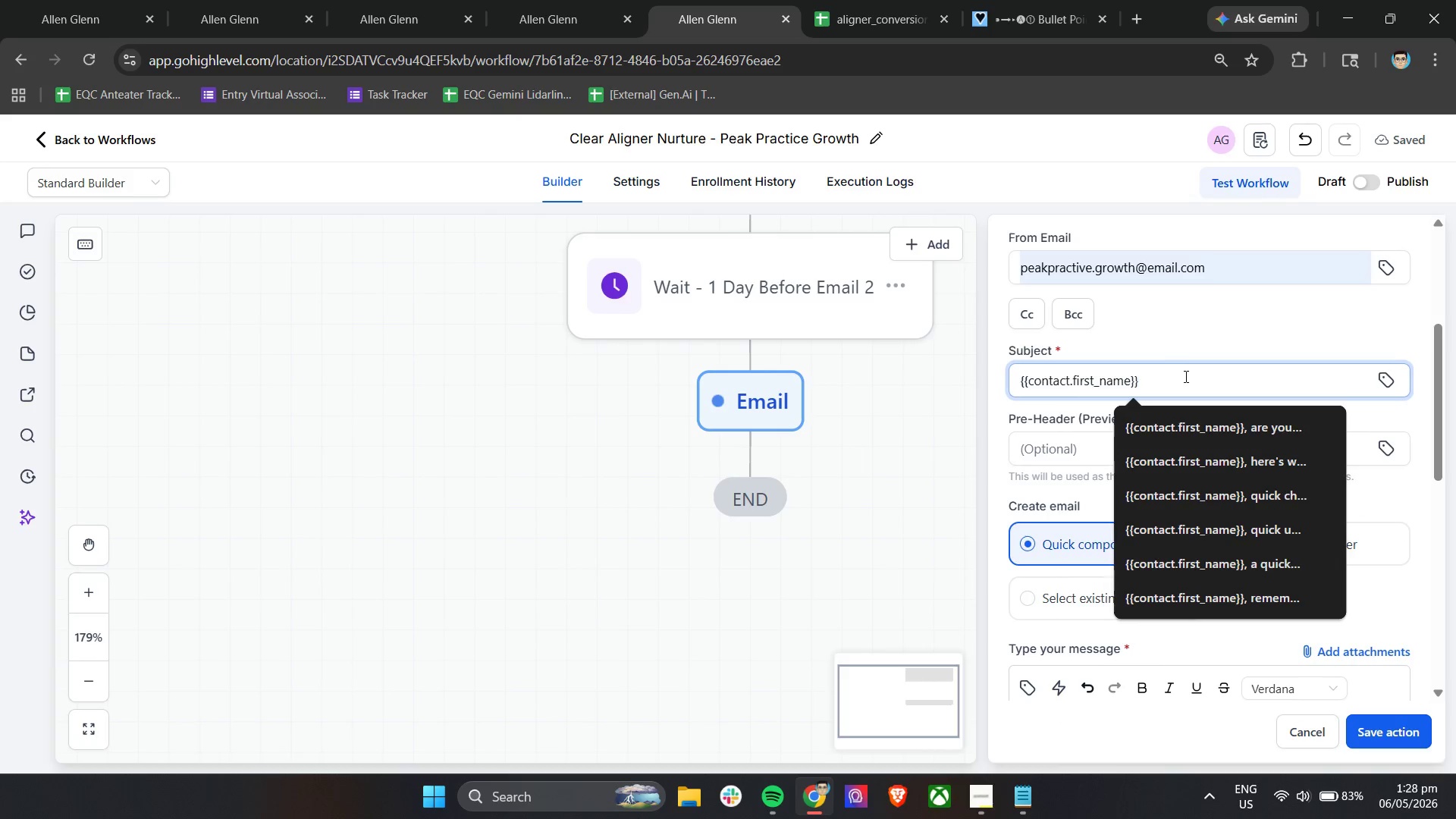 
key(Comma)
 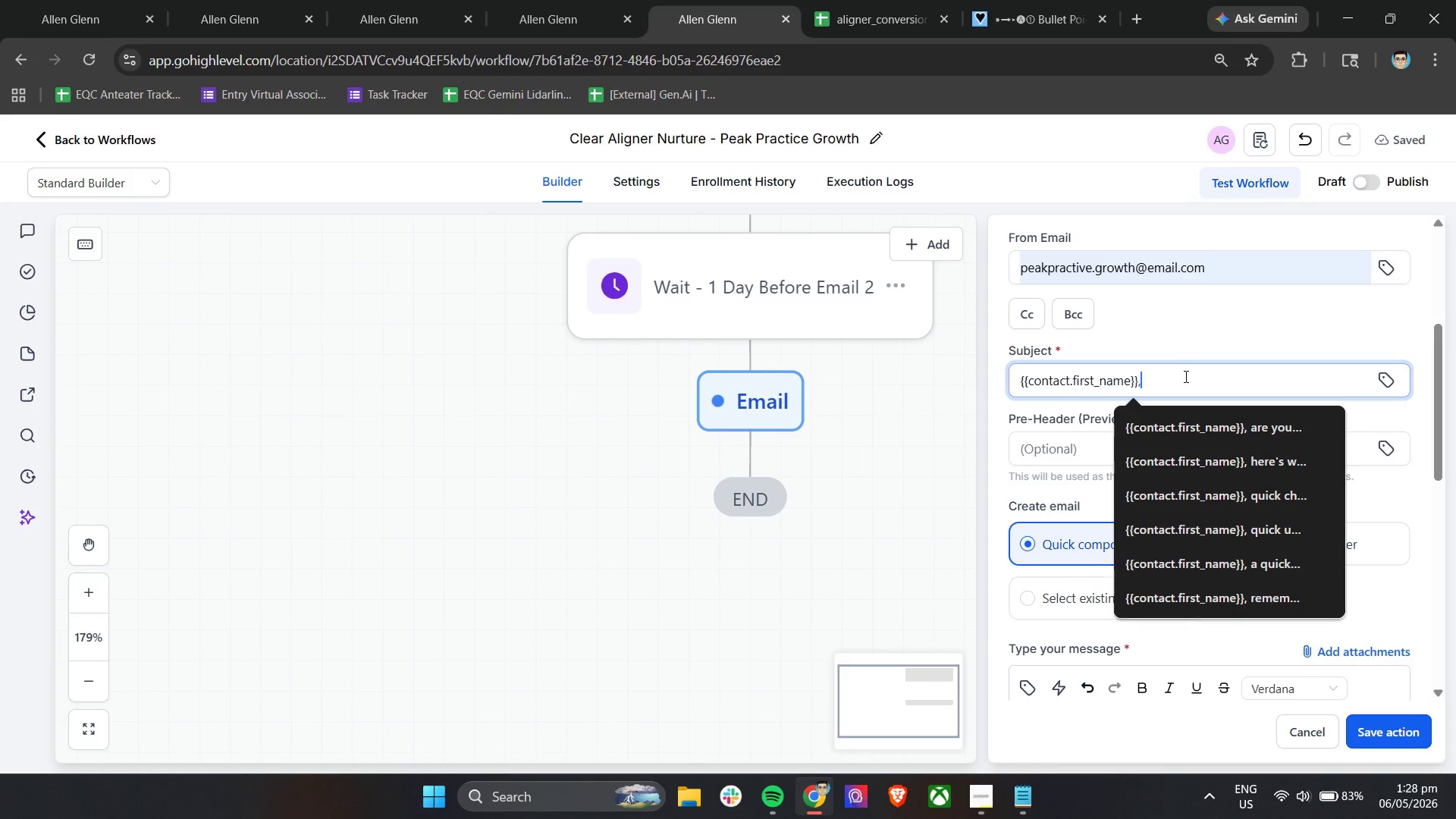 
key(Space)
 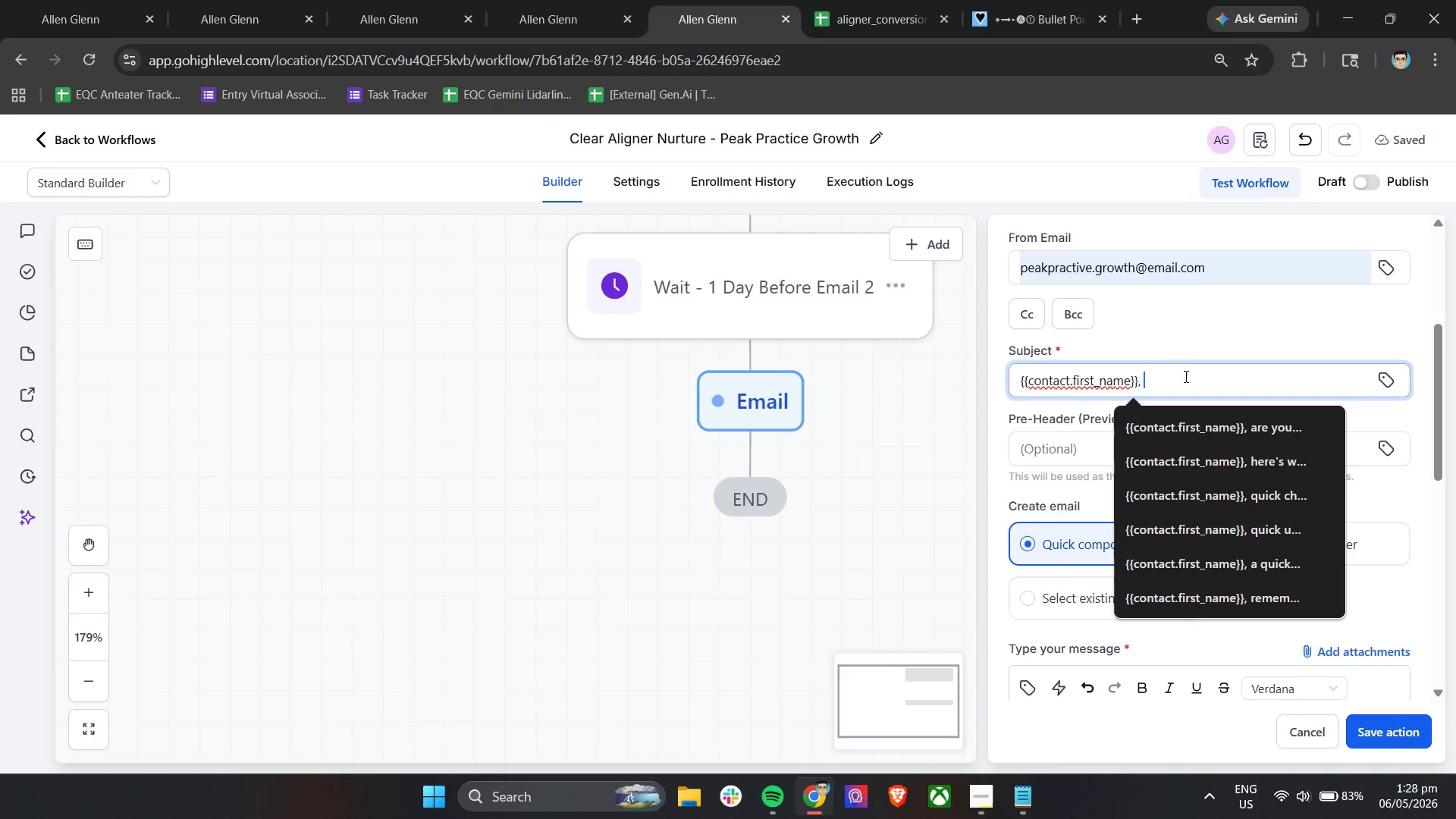 
key(Control+V)
 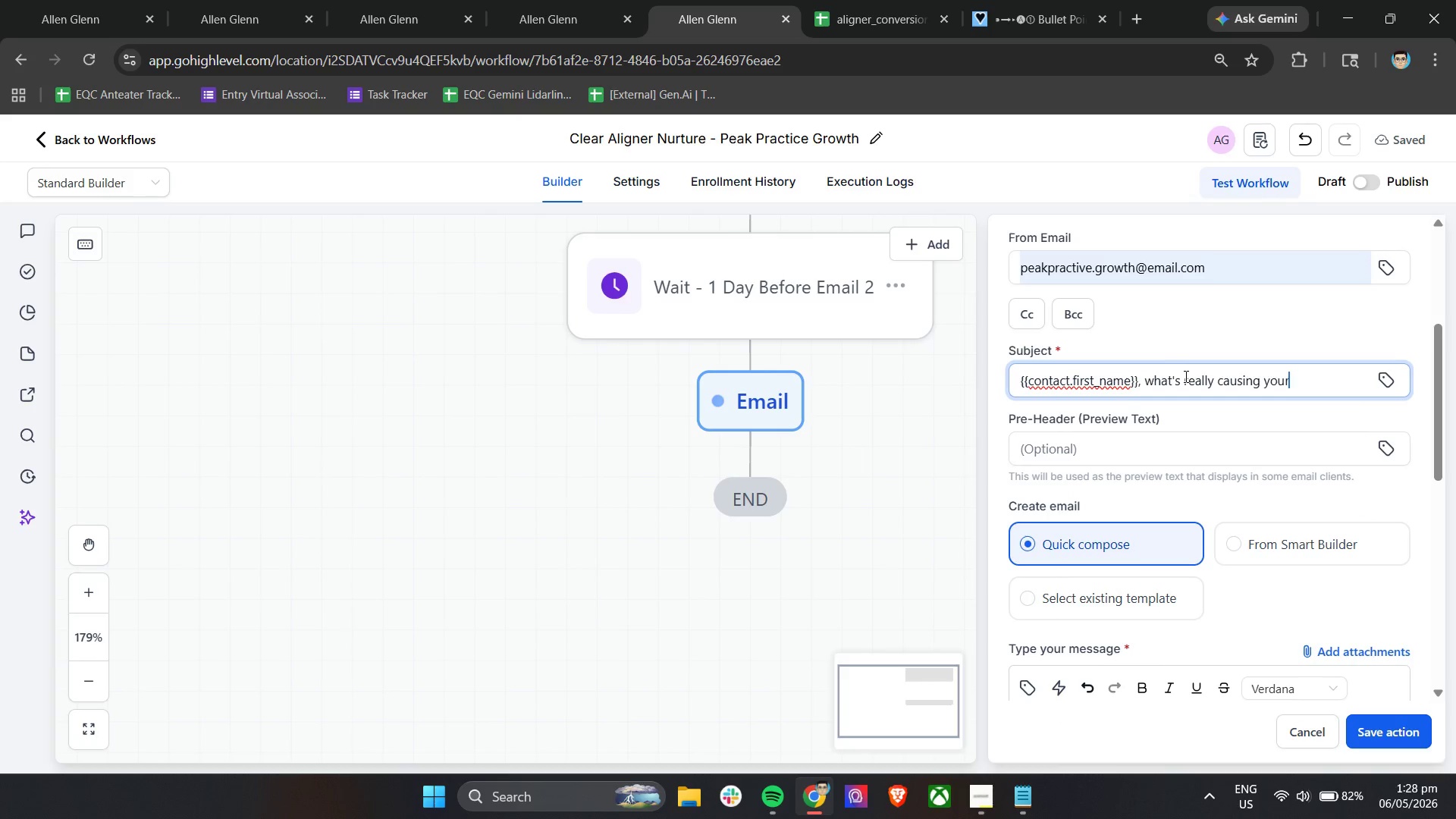 
key(Space)
 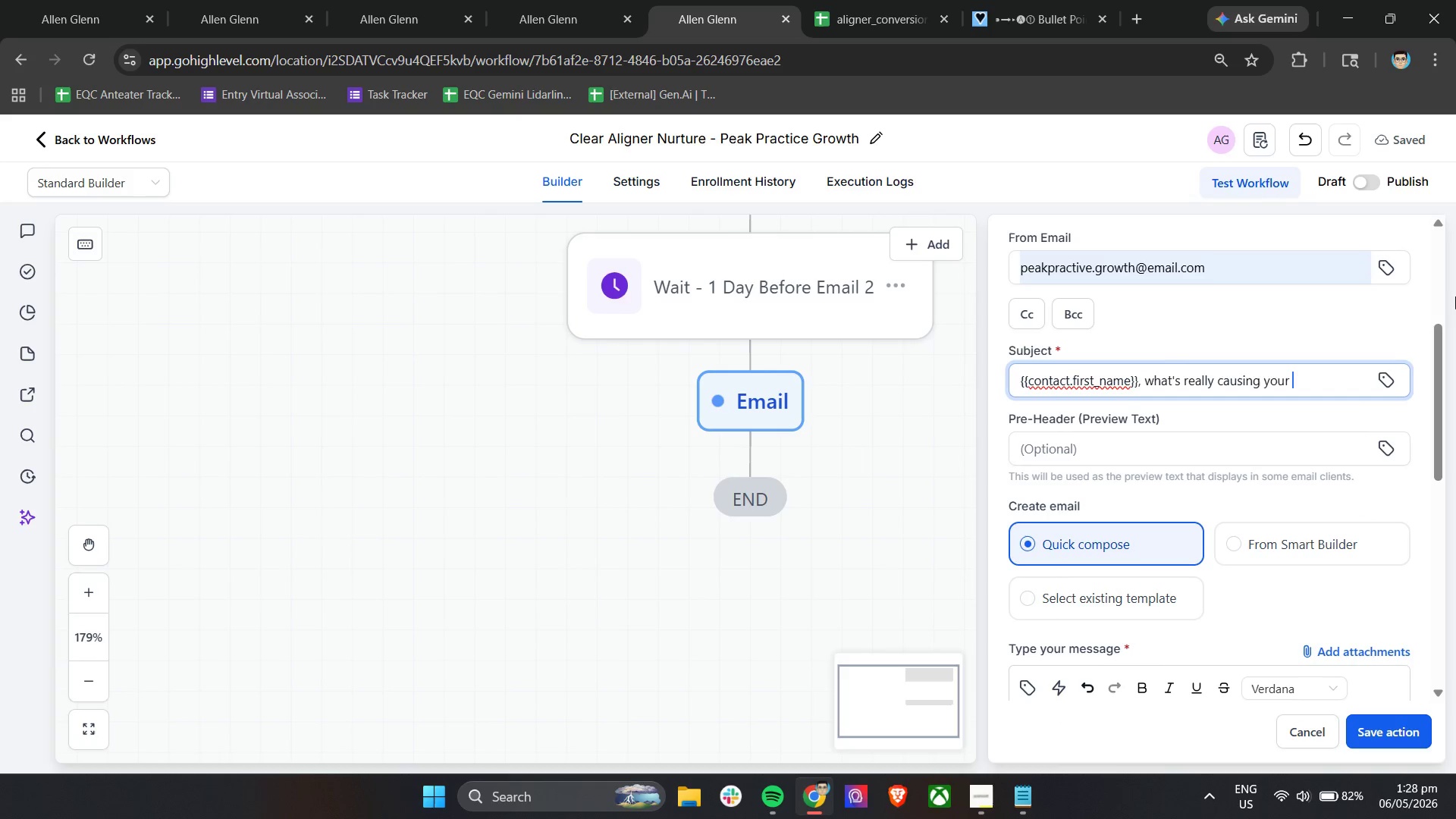 
left_click([1383, 381])
 